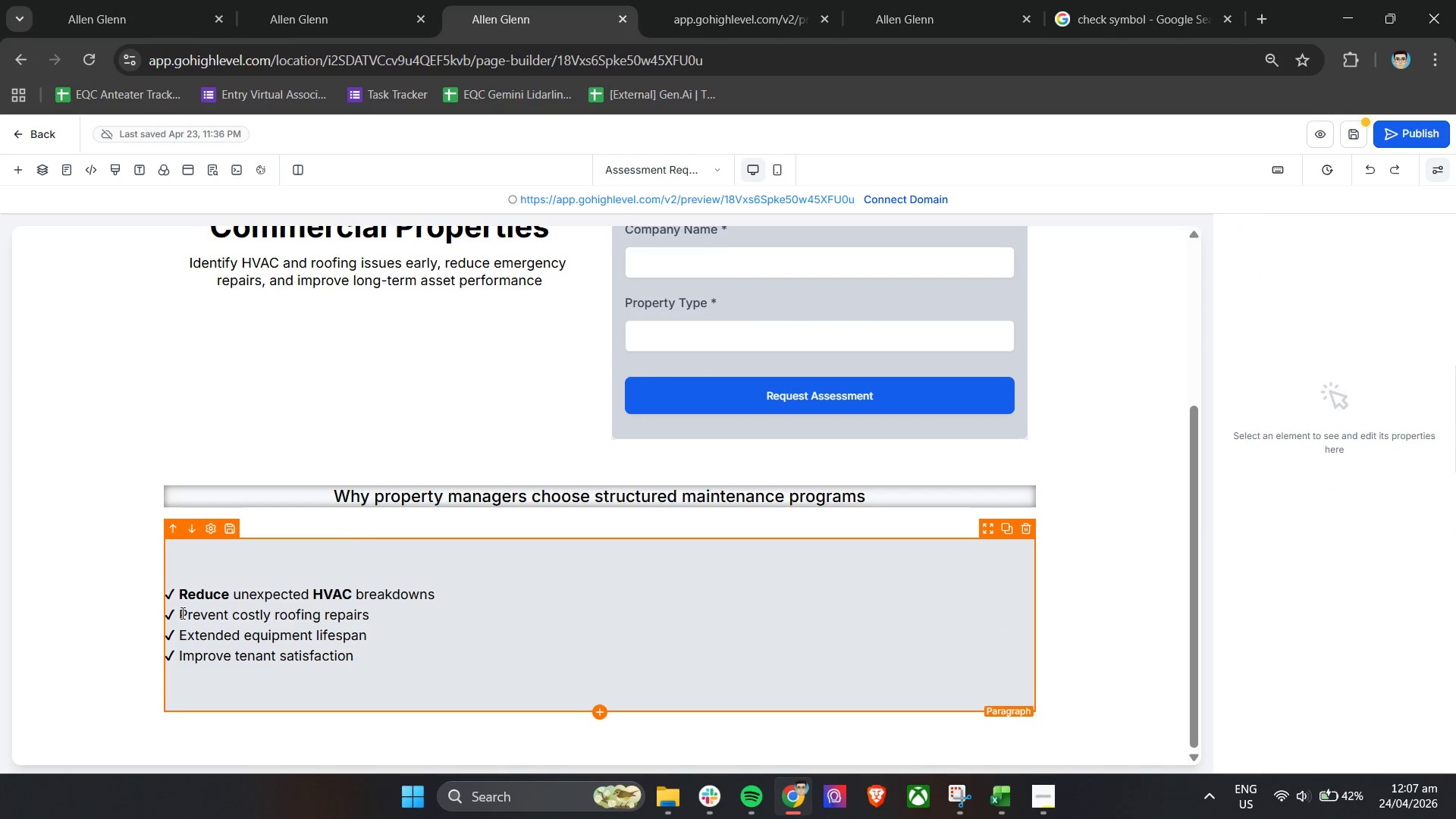 
scroll: coordinate [398, 598], scroll_direction: down, amount: 3.0
 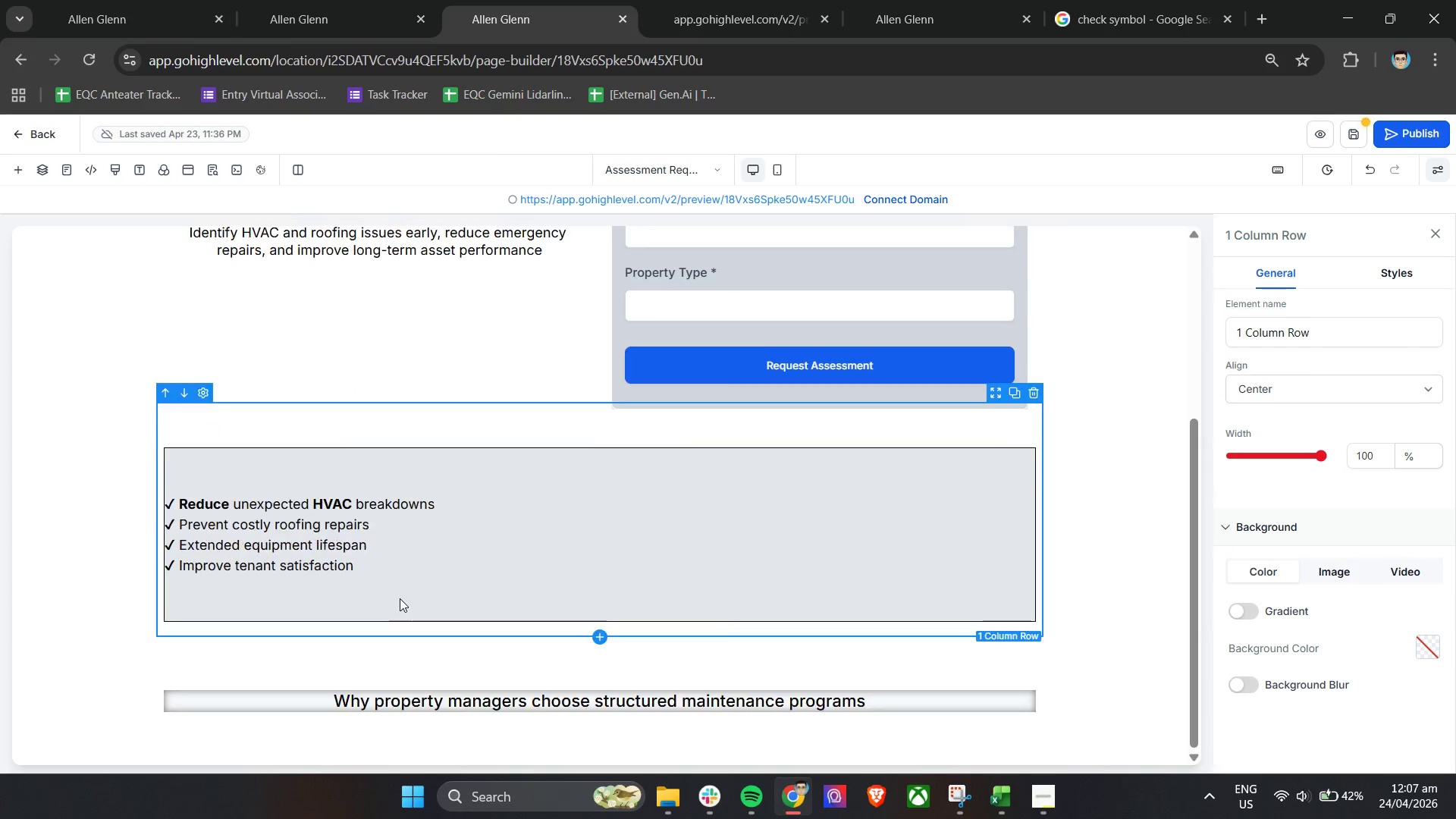 
left_click_drag(start_coordinate=[180, 613], to_coordinate=[202, 614])
 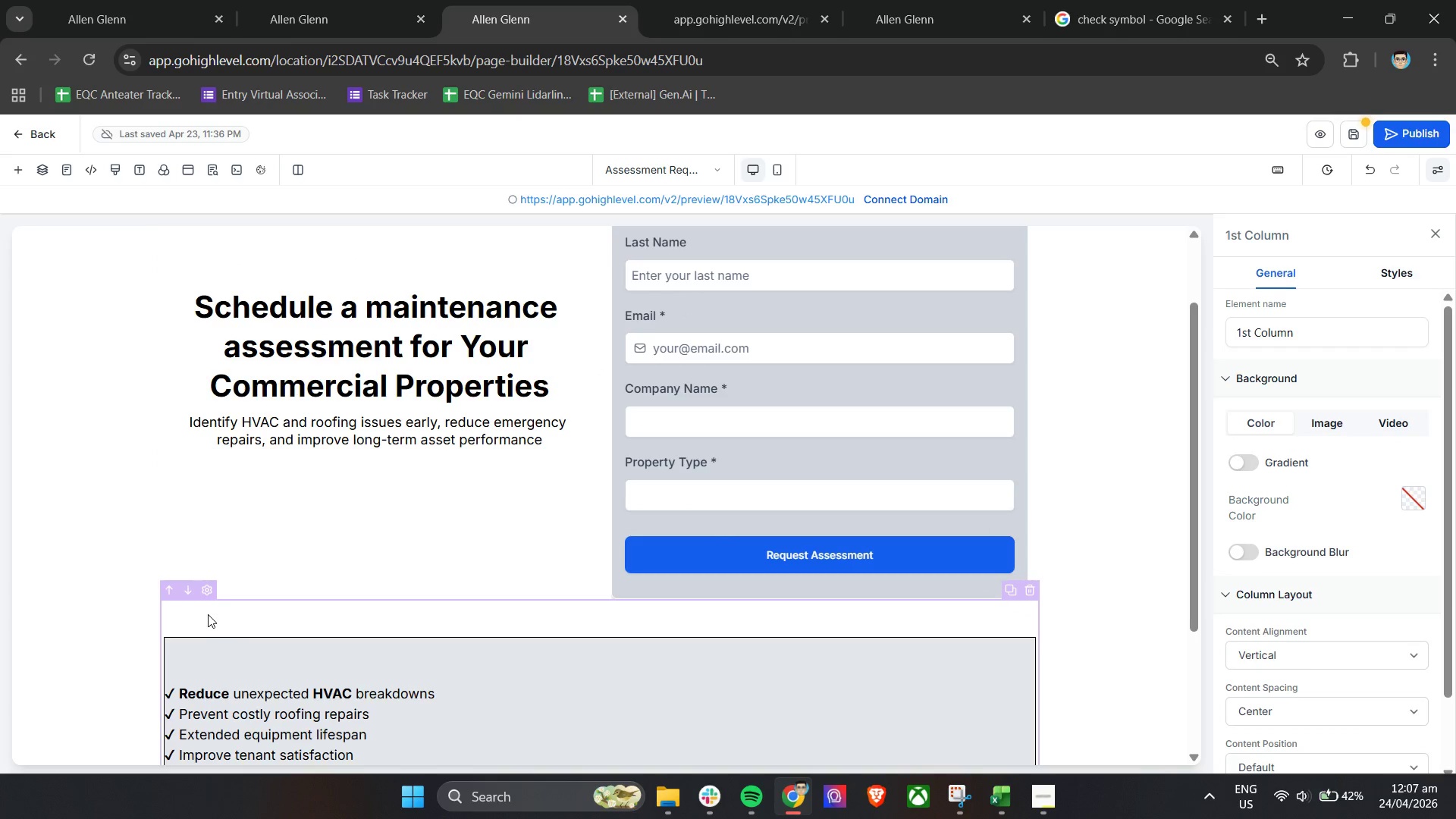 
key(Control+Z)
 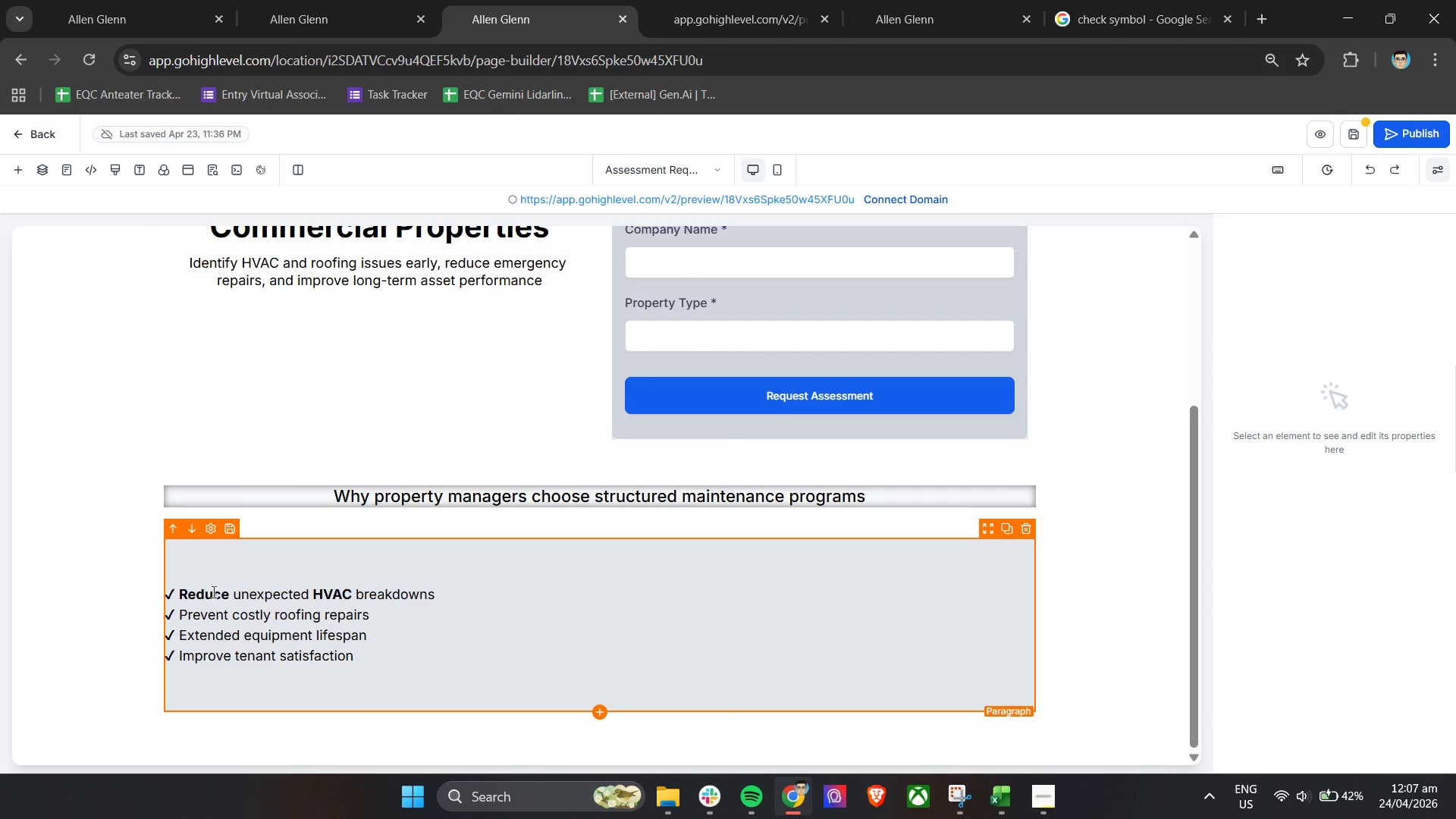 
scroll: coordinate [289, 601], scroll_direction: down, amount: 3.0
 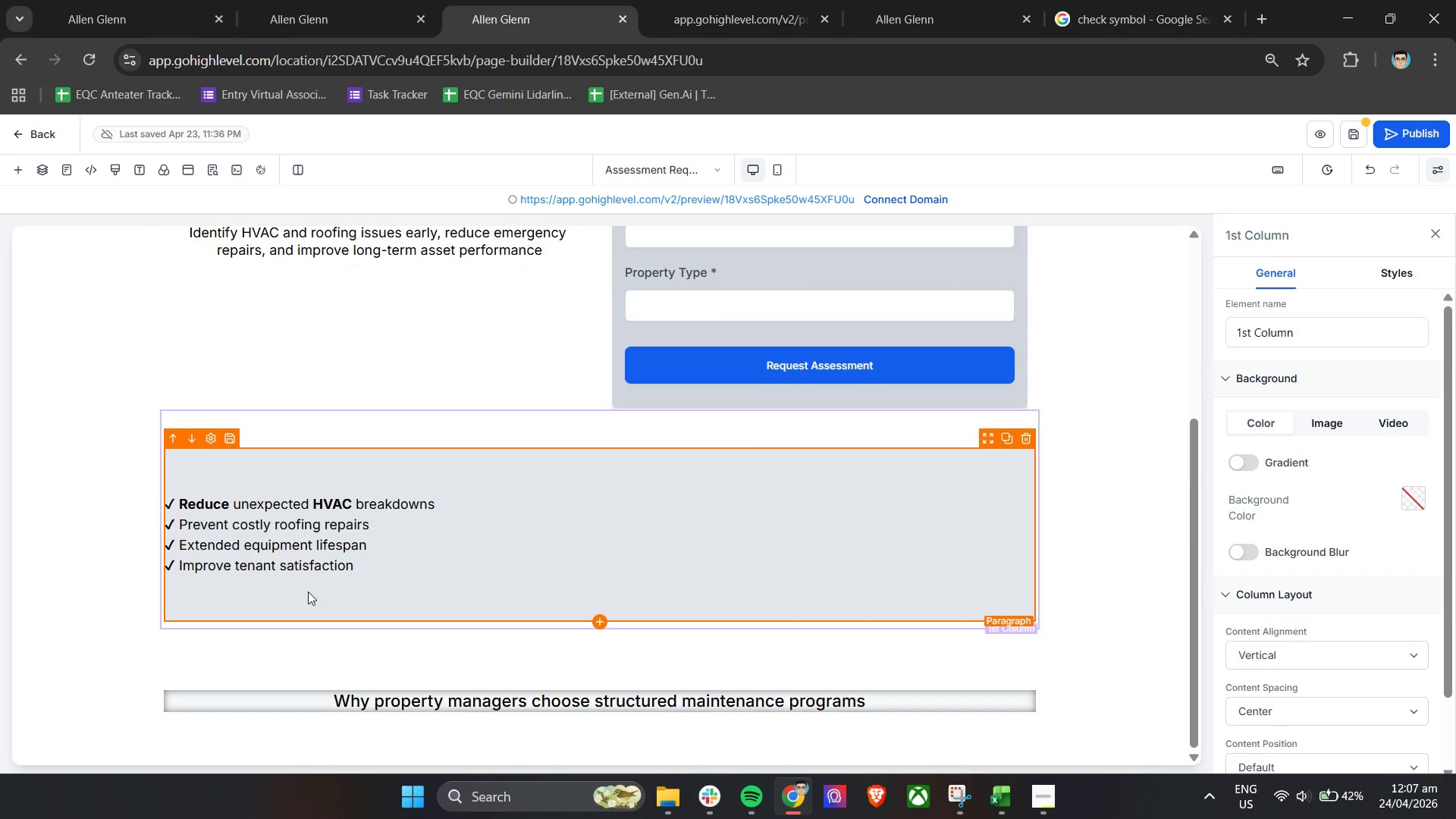 
left_click([209, 614])
 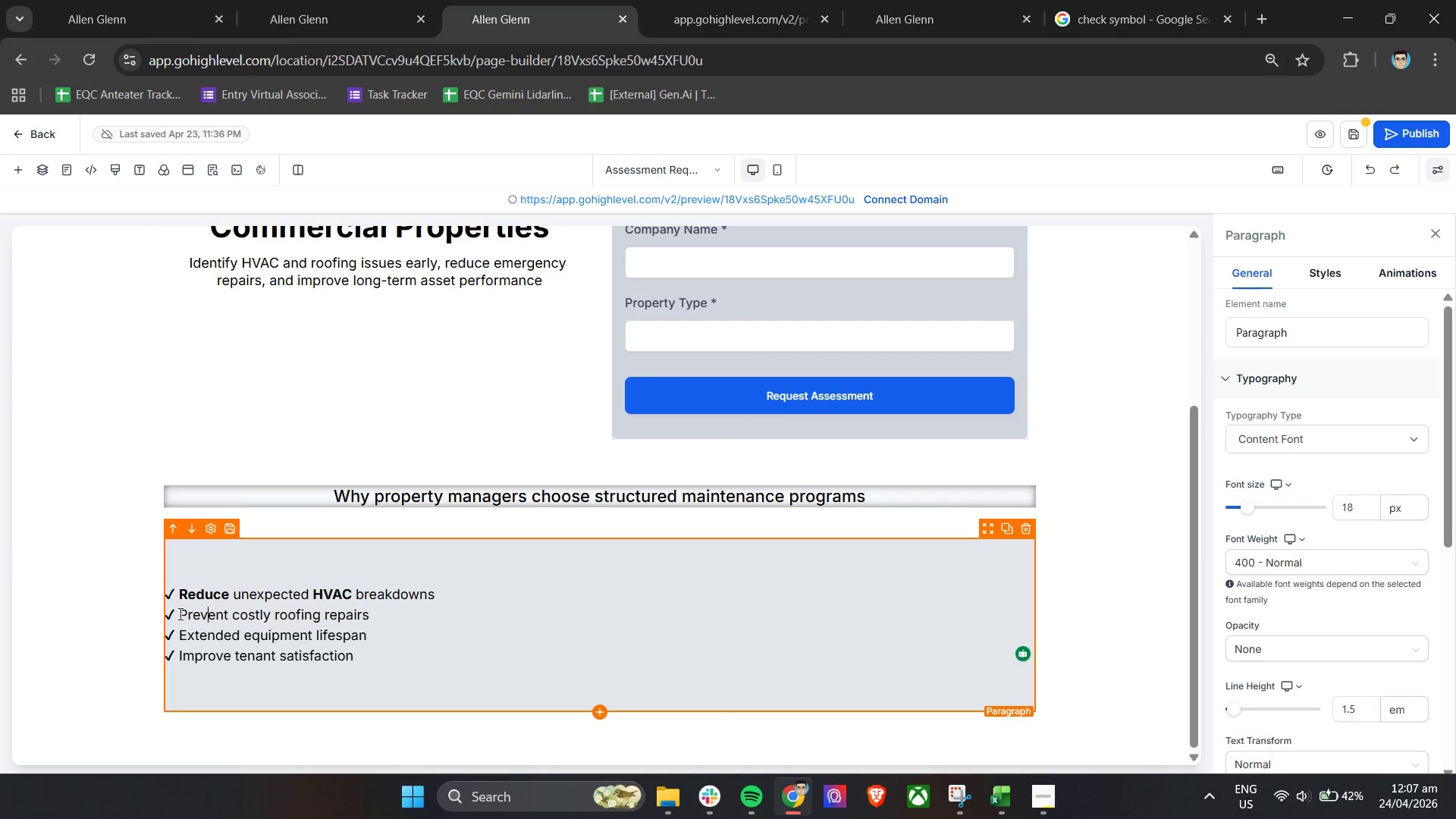 
scroll: coordinate [203, 595], scroll_direction: down, amount: 1.0
 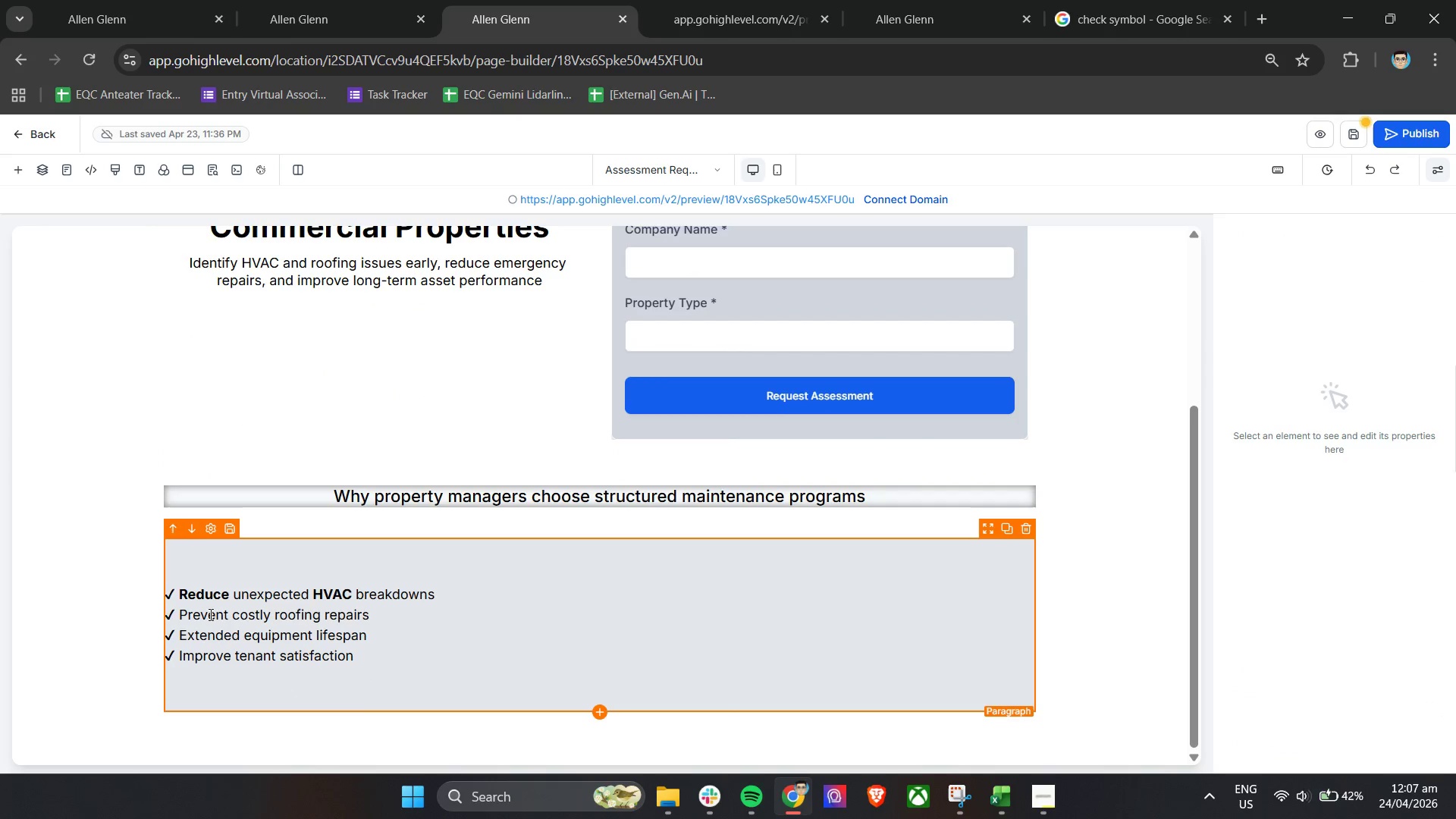 
left_click_drag(start_coordinate=[179, 613], to_coordinate=[229, 616])
 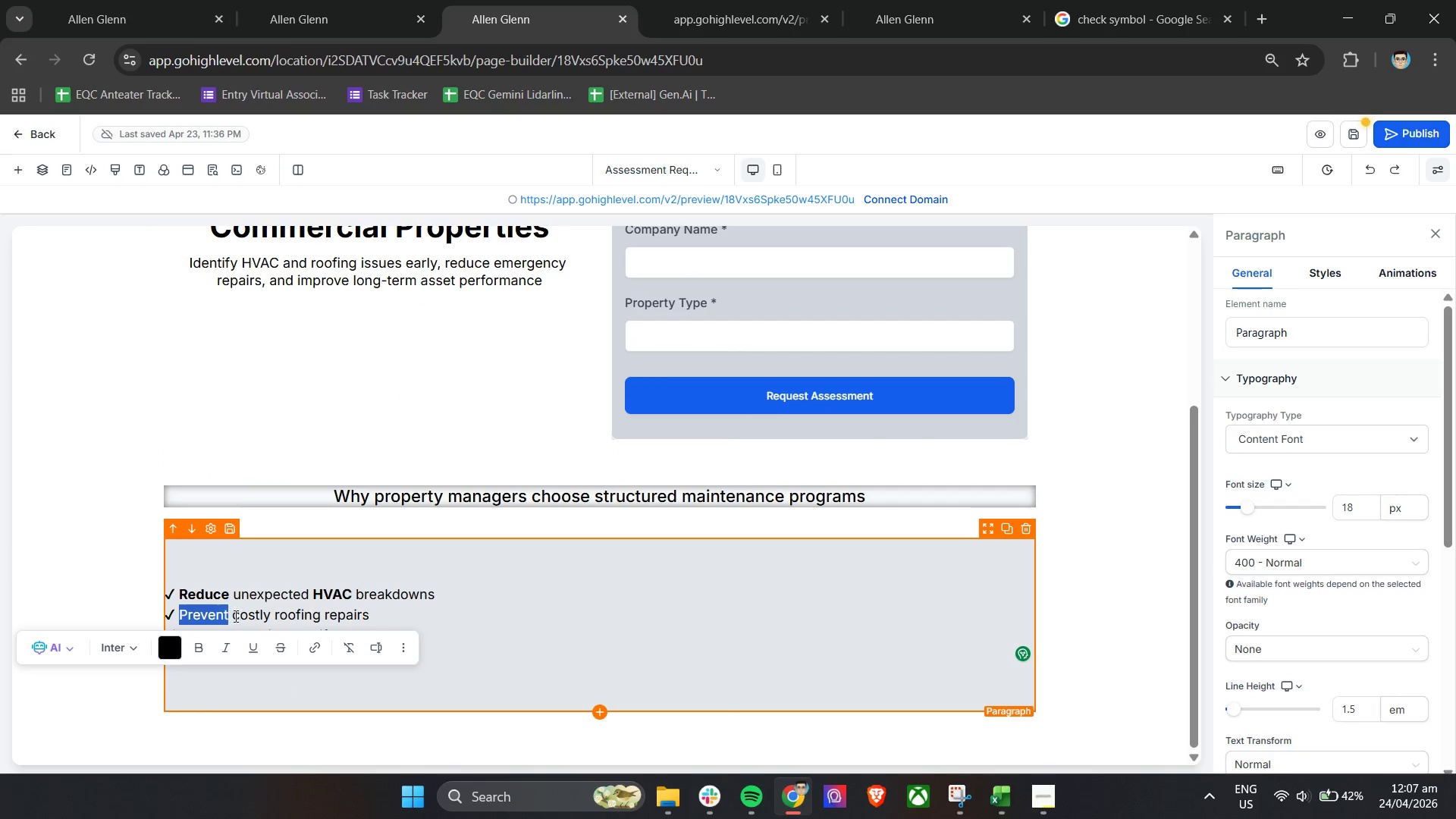 
key(Control+B)
 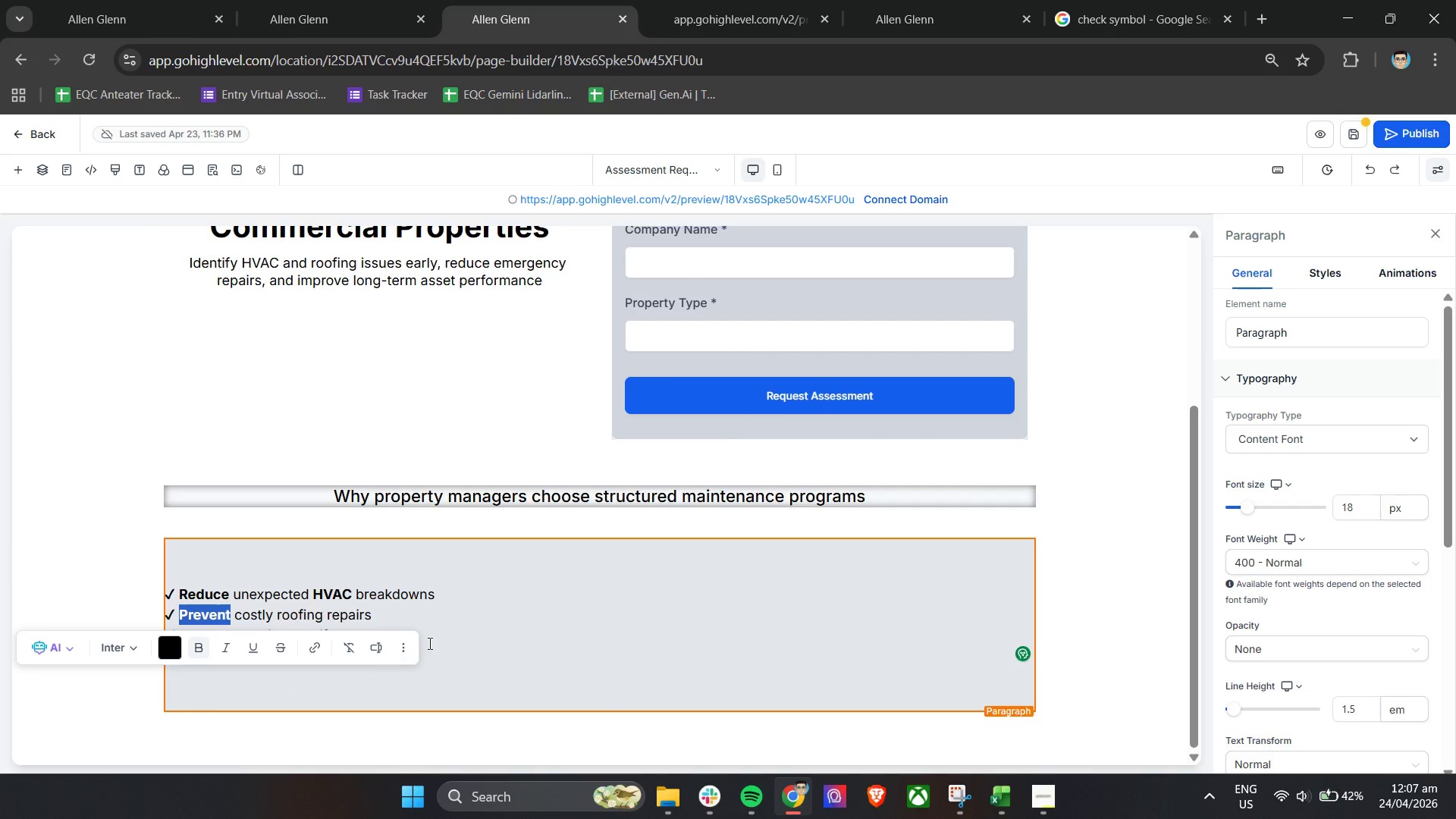 
left_click([471, 629])
 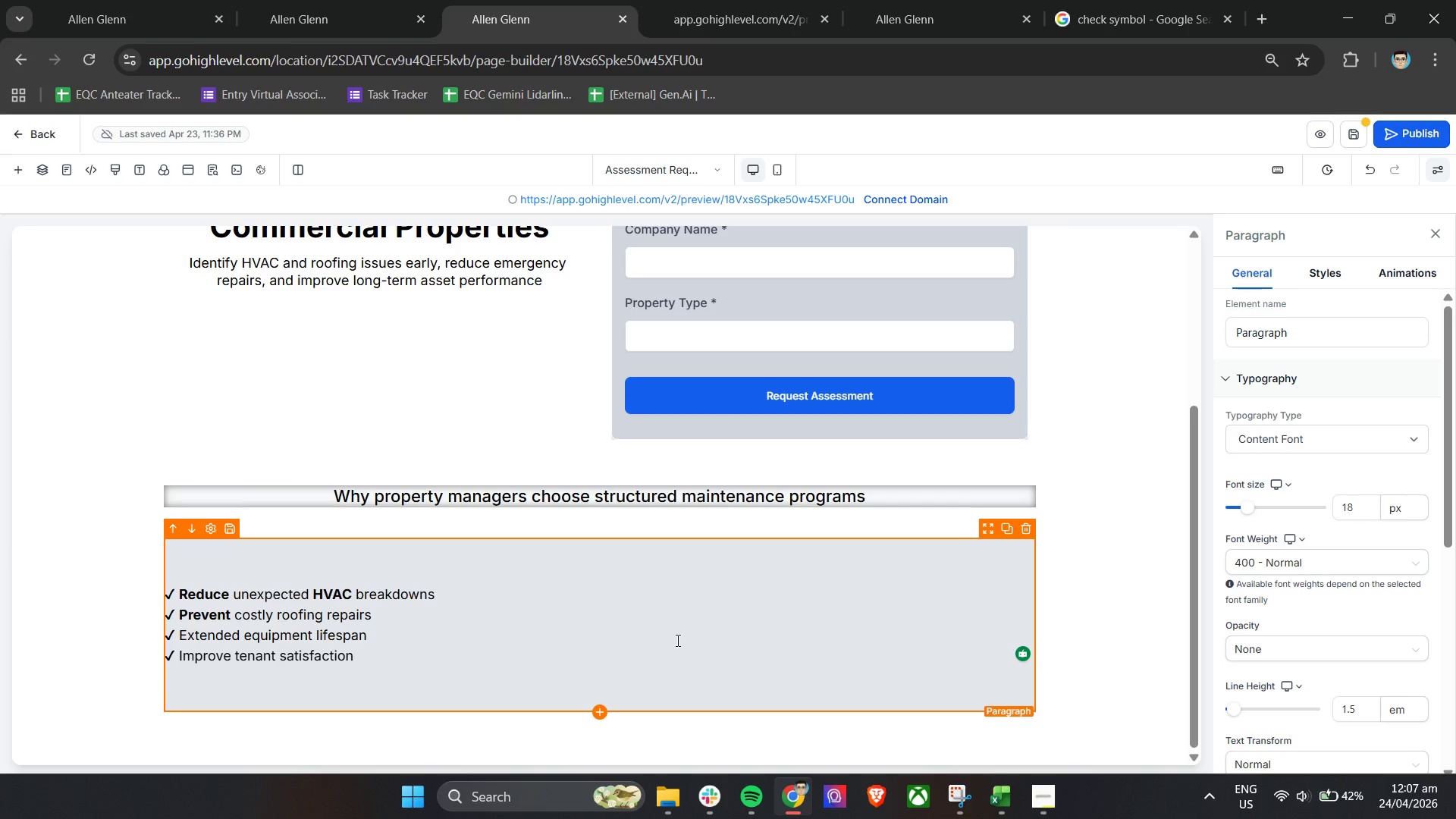 
wait(11.03)
 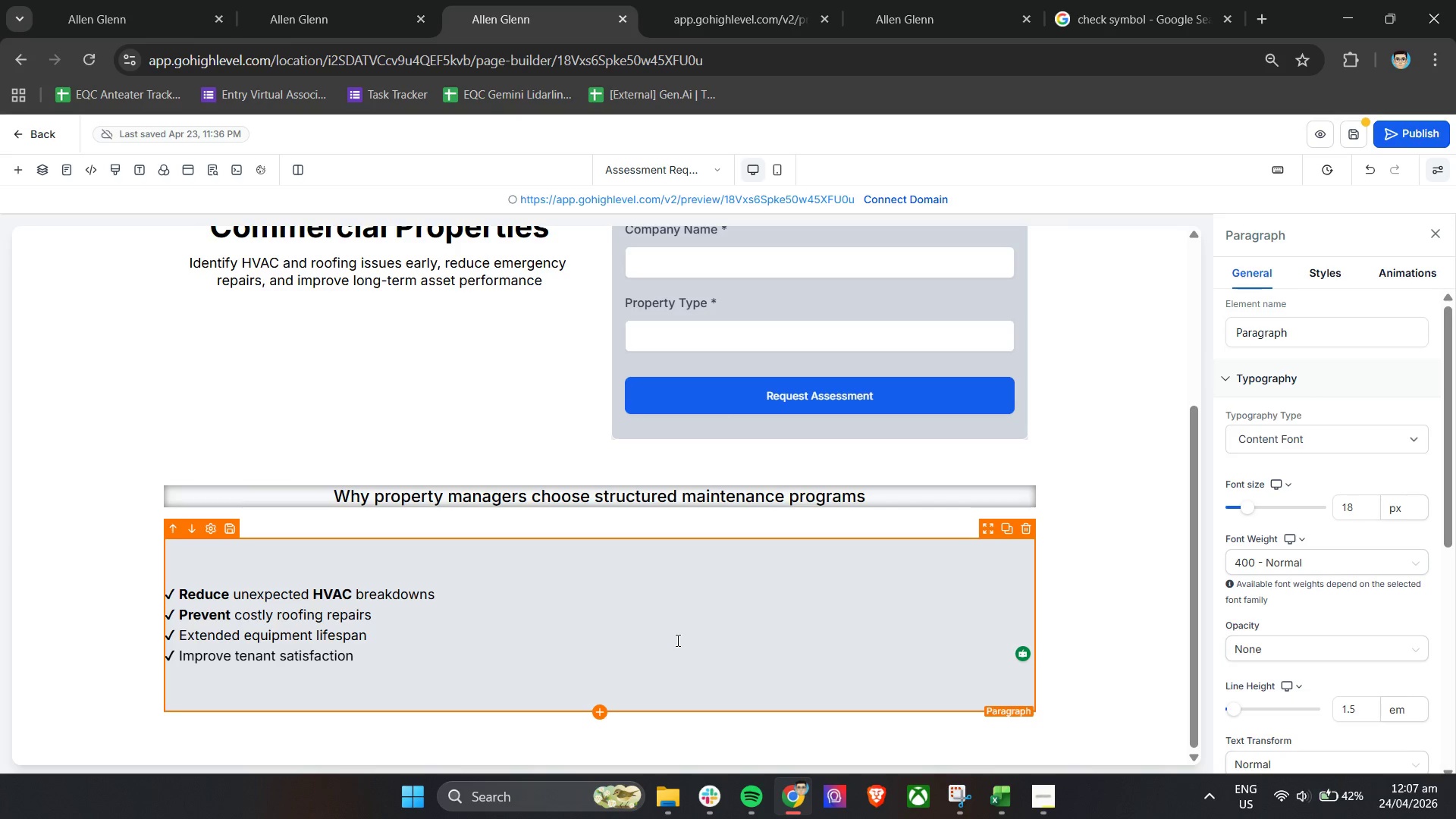 
left_click_drag(start_coordinate=[180, 635], to_coordinate=[241, 643])
 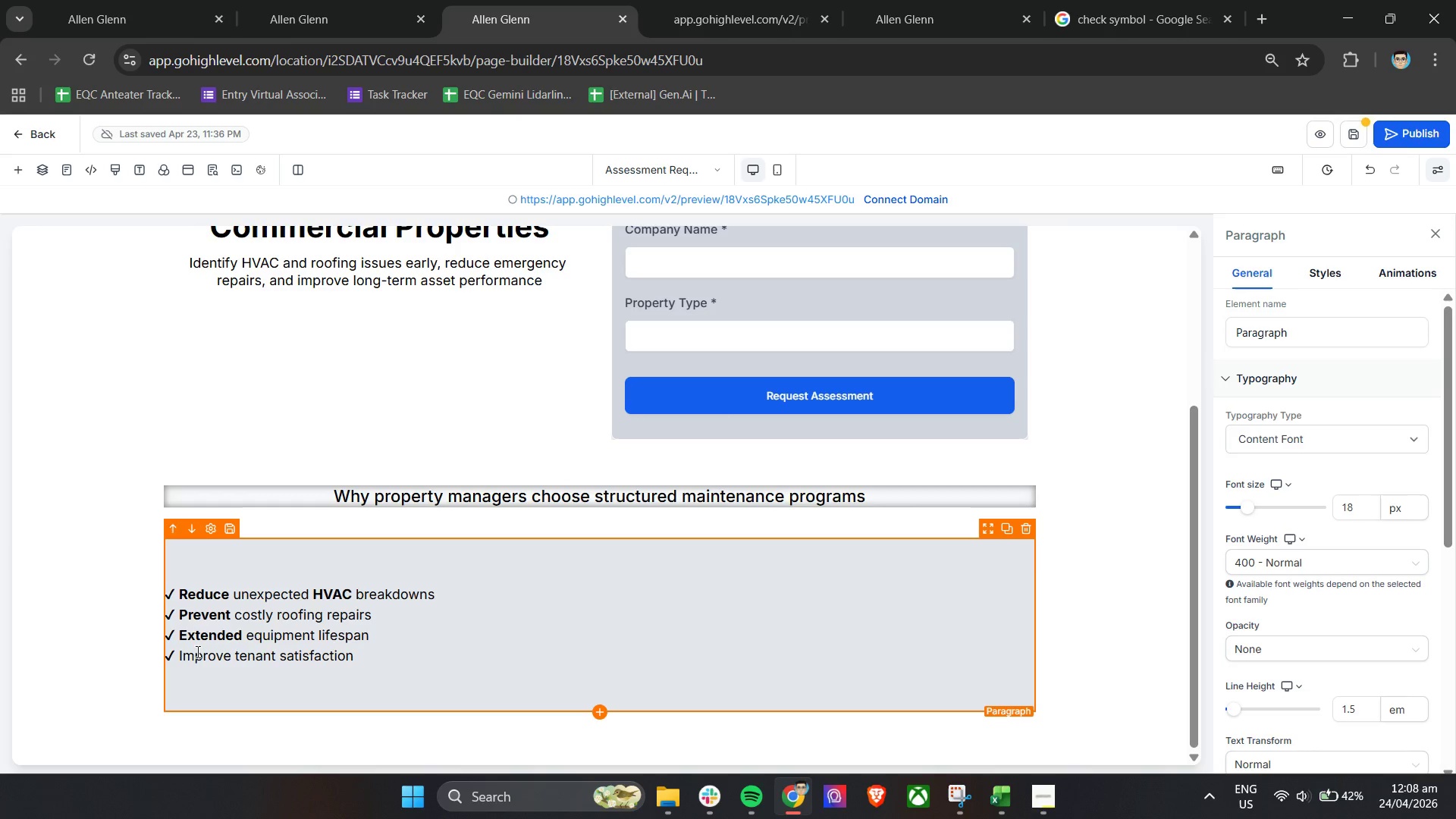 
left_click_drag(start_coordinate=[180, 657], to_coordinate=[174, 705])
 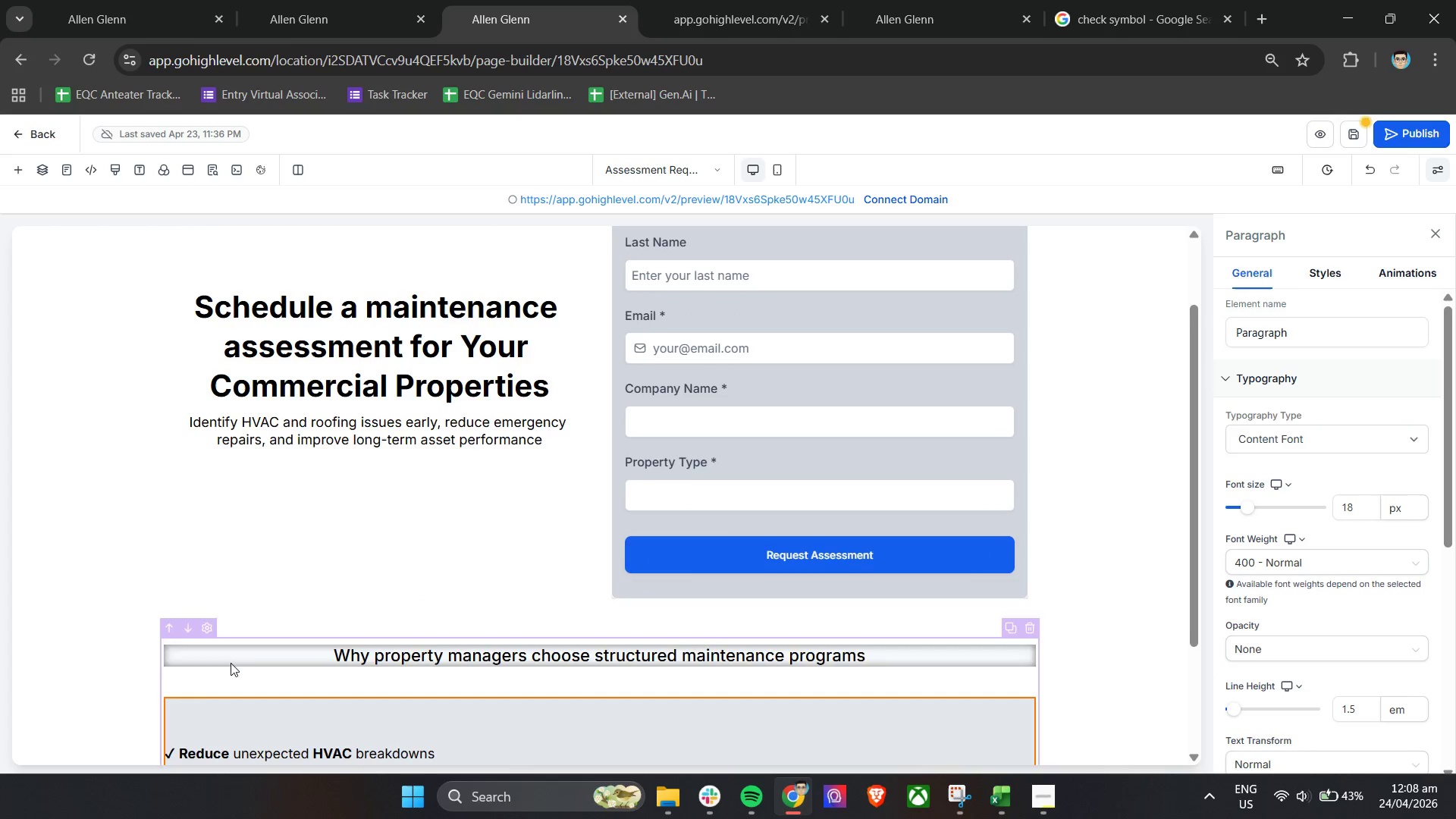 
scroll: coordinate [247, 652], scroll_direction: down, amount: 2.0
 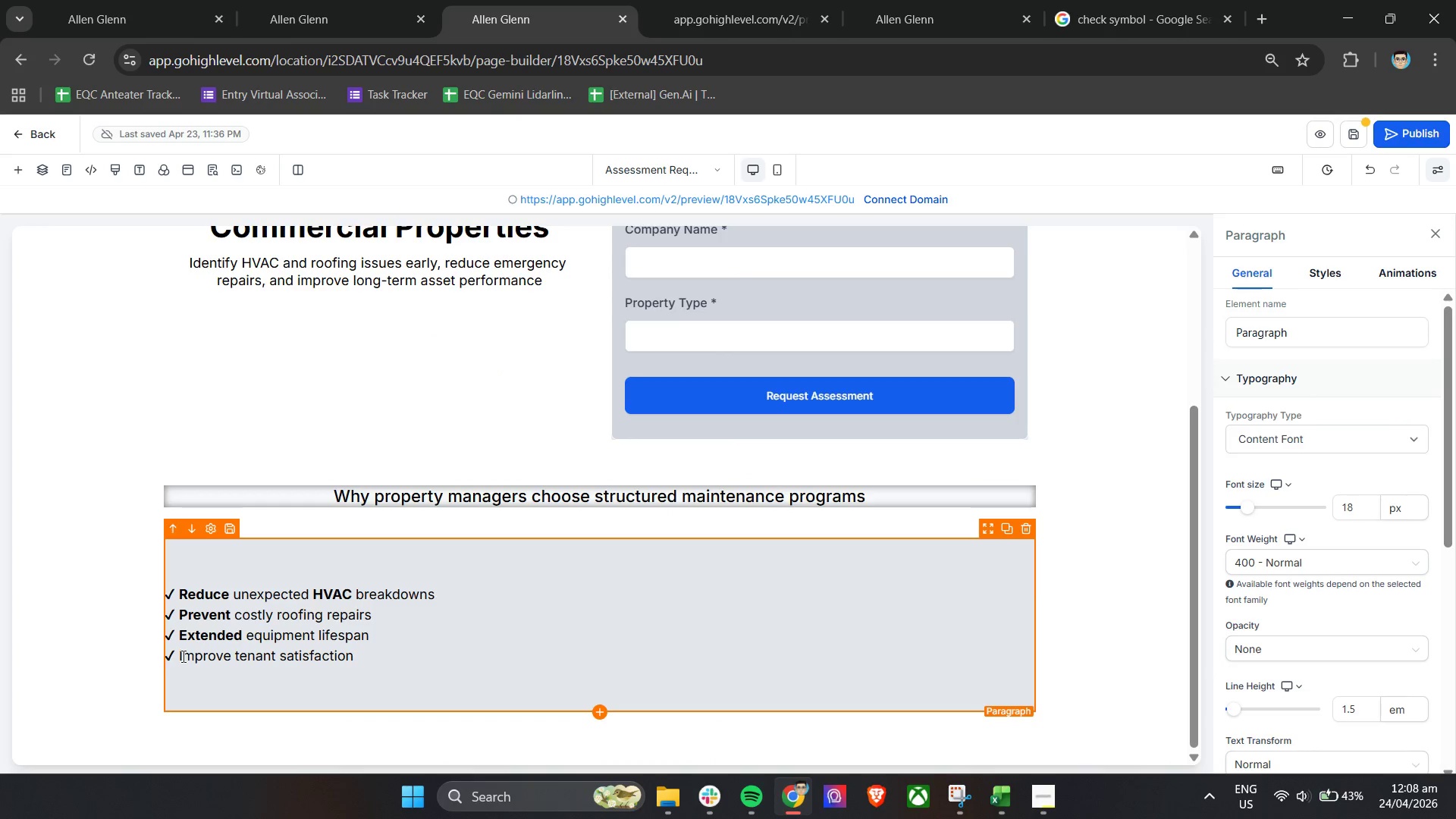 
left_click_drag(start_coordinate=[178, 656], to_coordinate=[175, 706])
 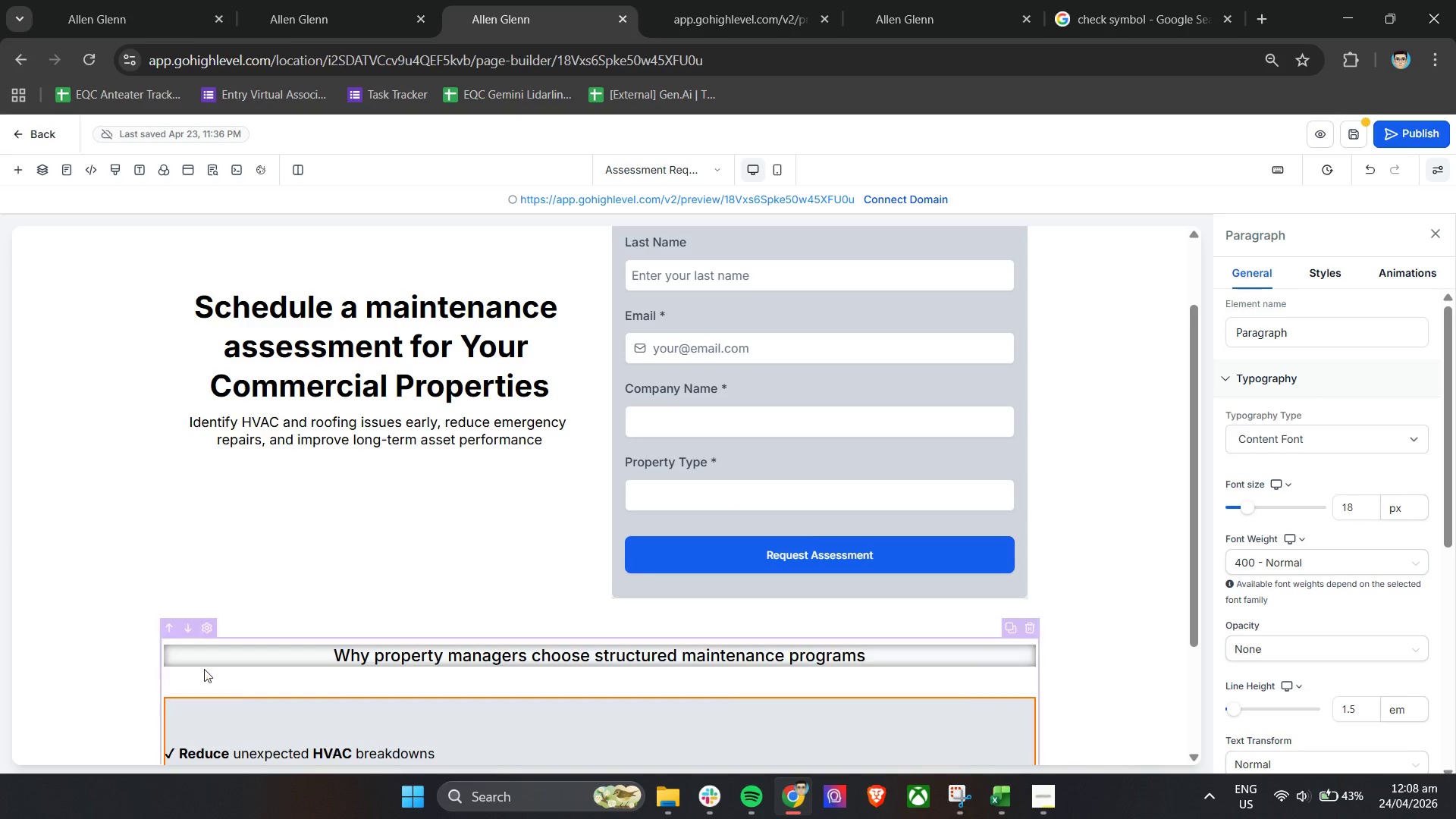 
scroll: coordinate [221, 648], scroll_direction: down, amount: 4.0
 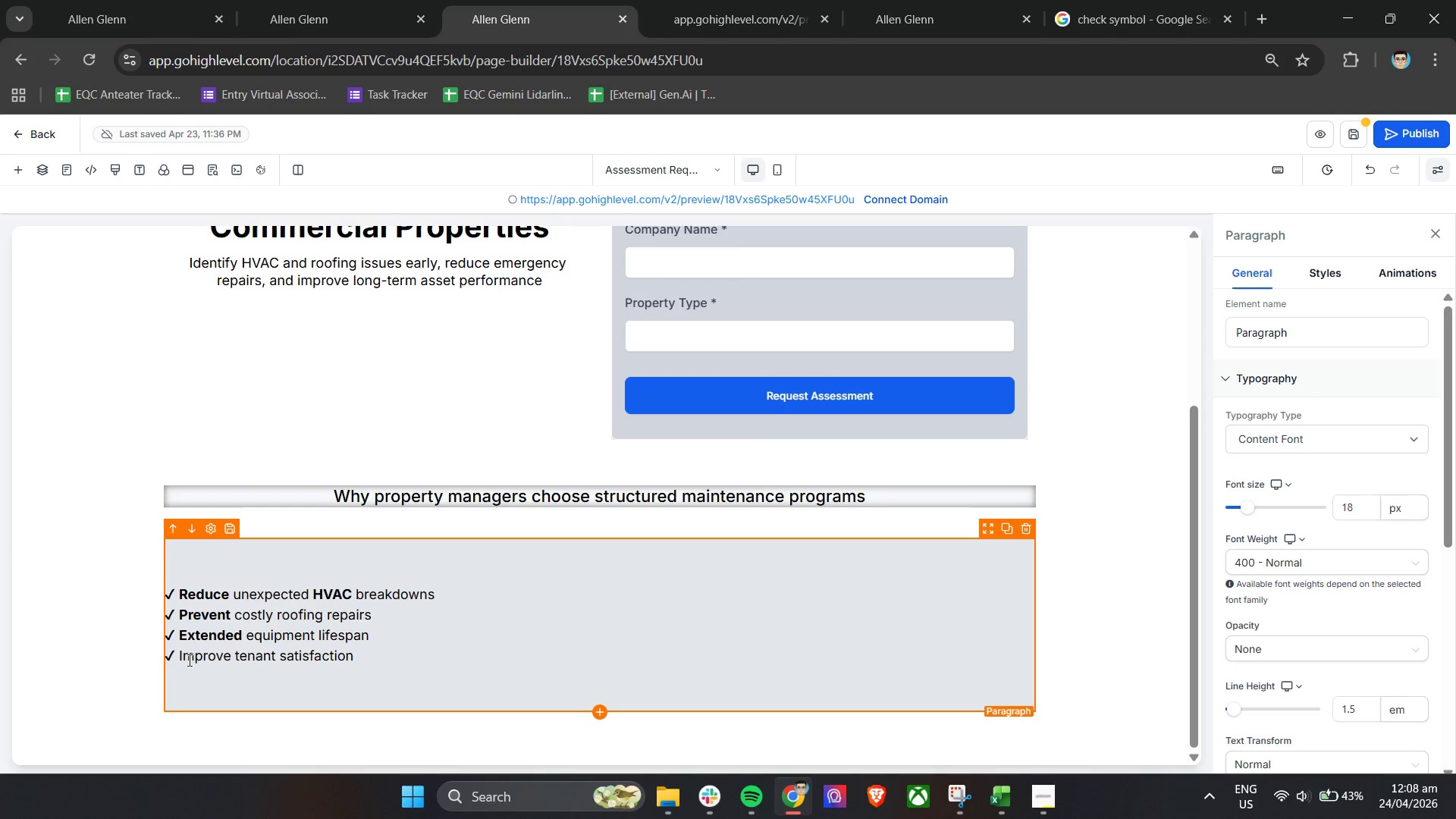 
left_click([187, 660])
 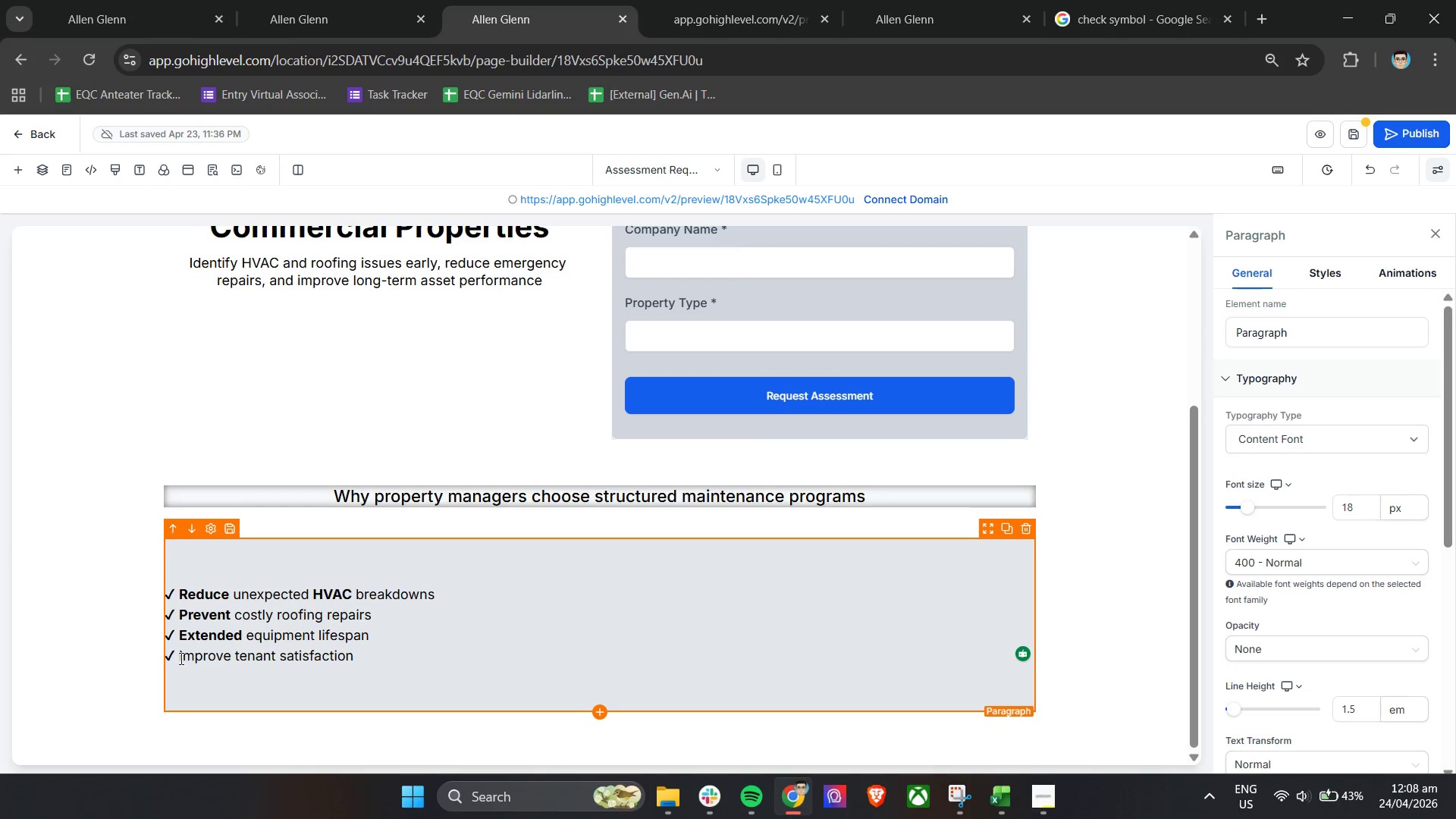 
left_click_drag(start_coordinate=[180, 658], to_coordinate=[229, 665])
 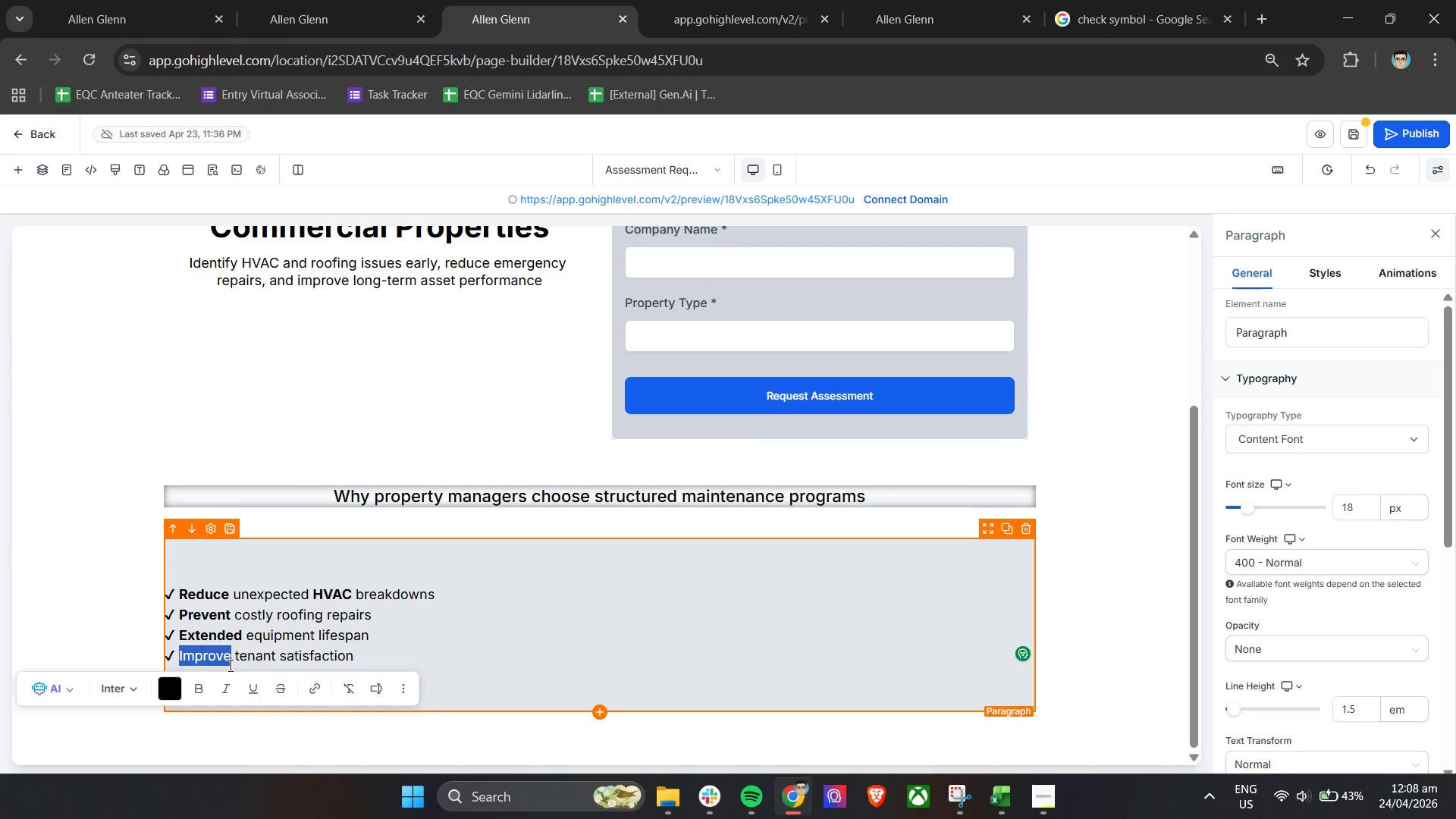 
key(Control+B)
 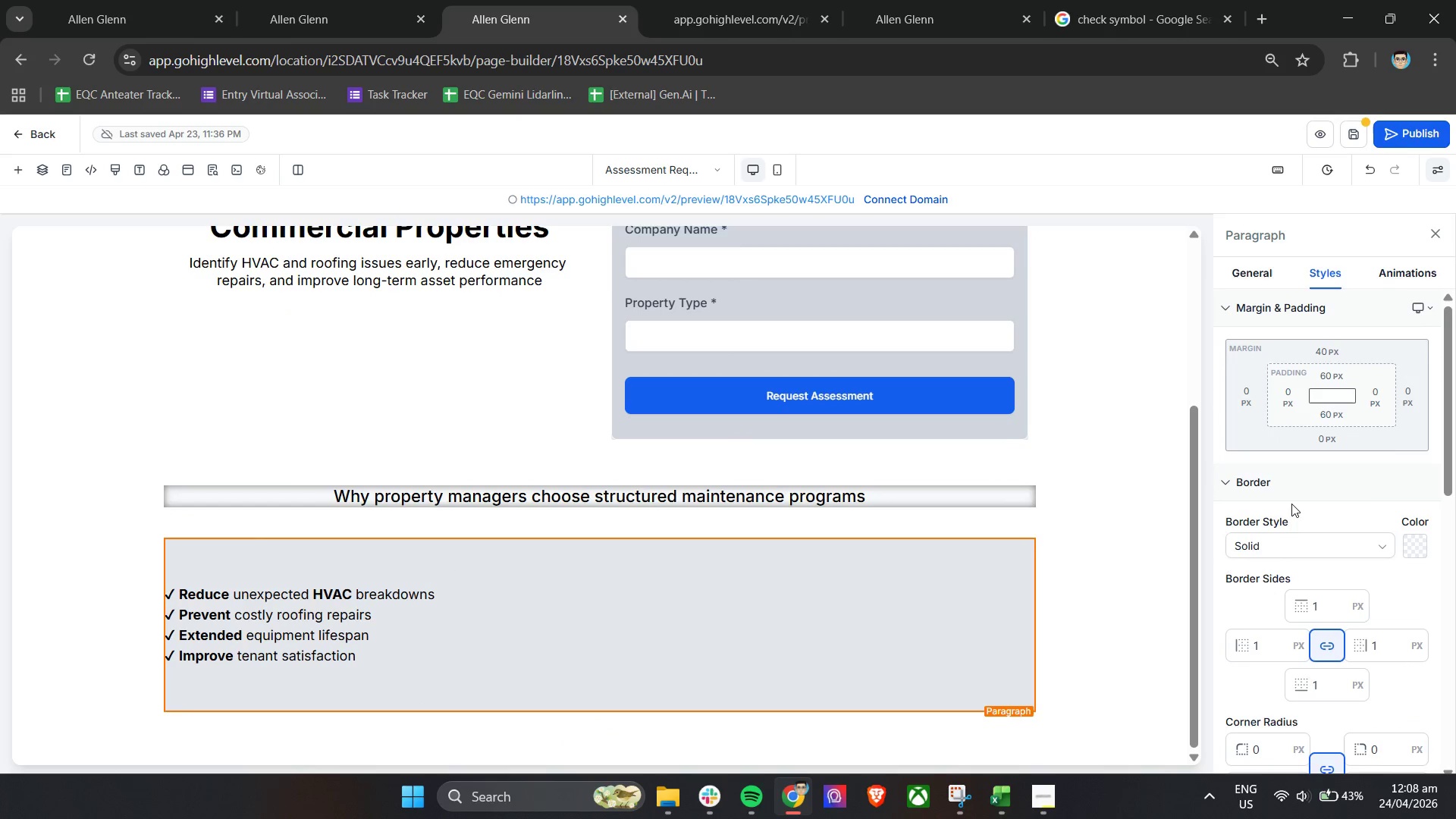 
wait(8.95)
 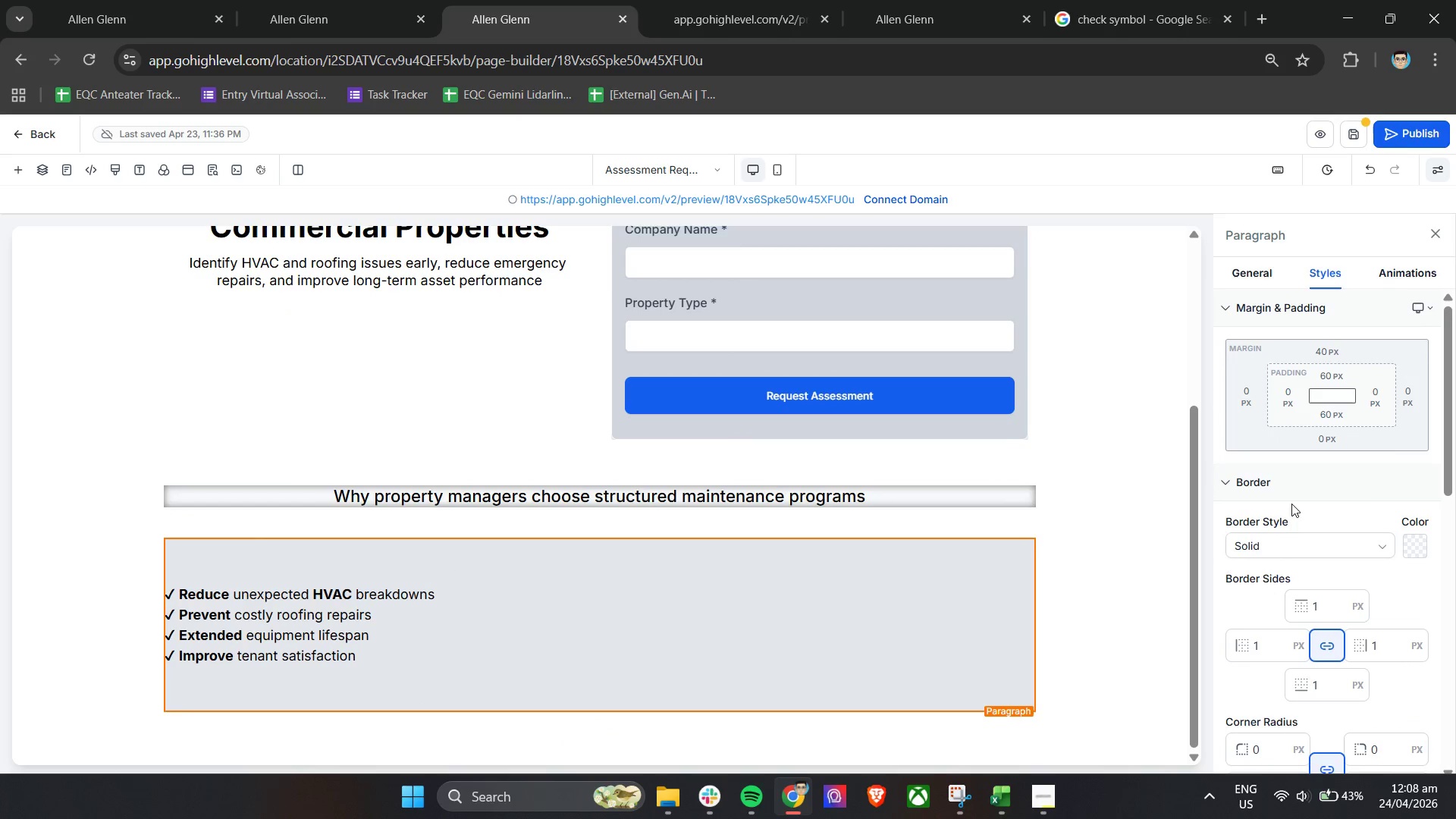 
double_click([1330, 396])
 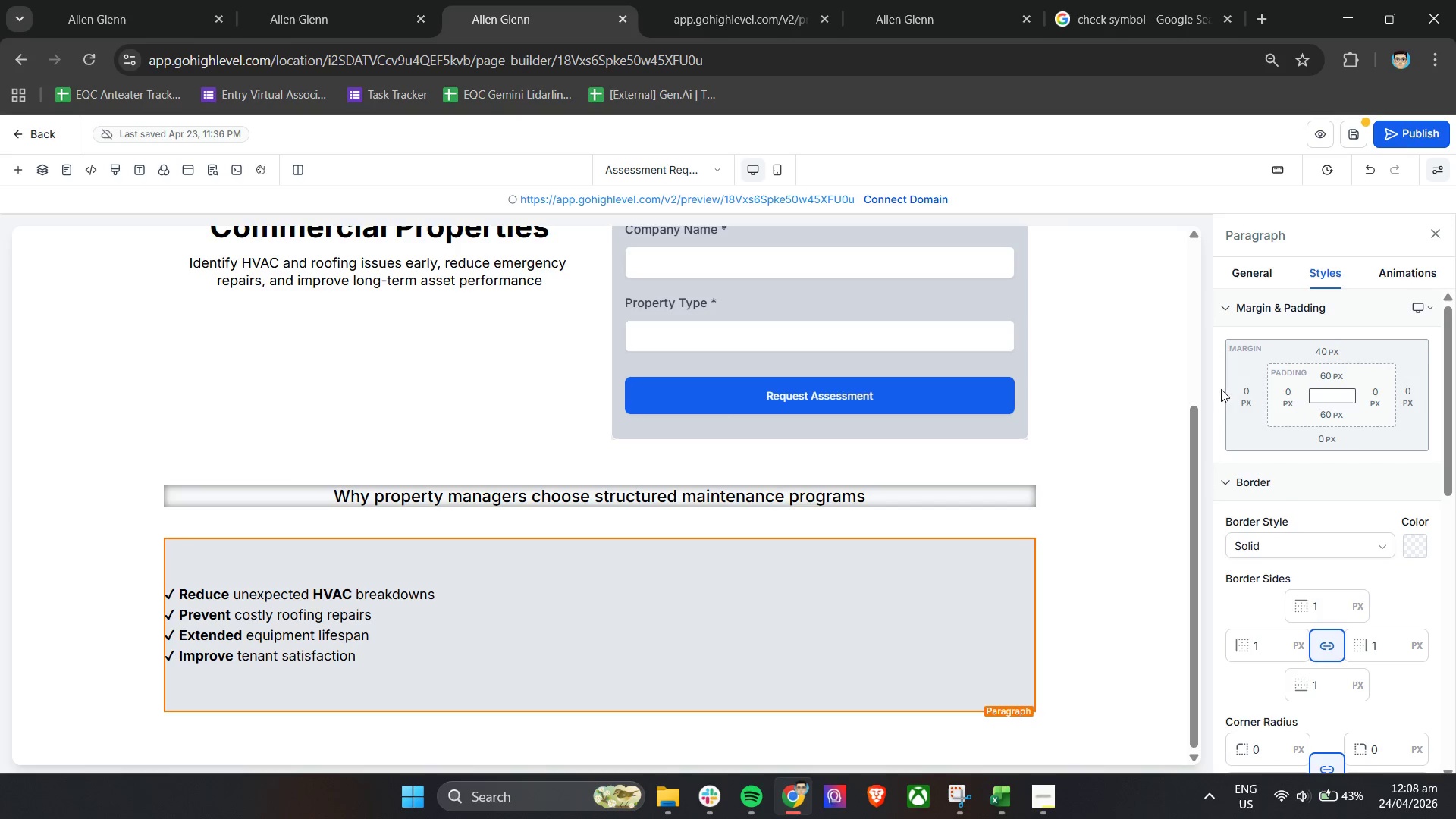 
scroll: coordinate [1322, 582], scroll_direction: down, amount: 8.0
 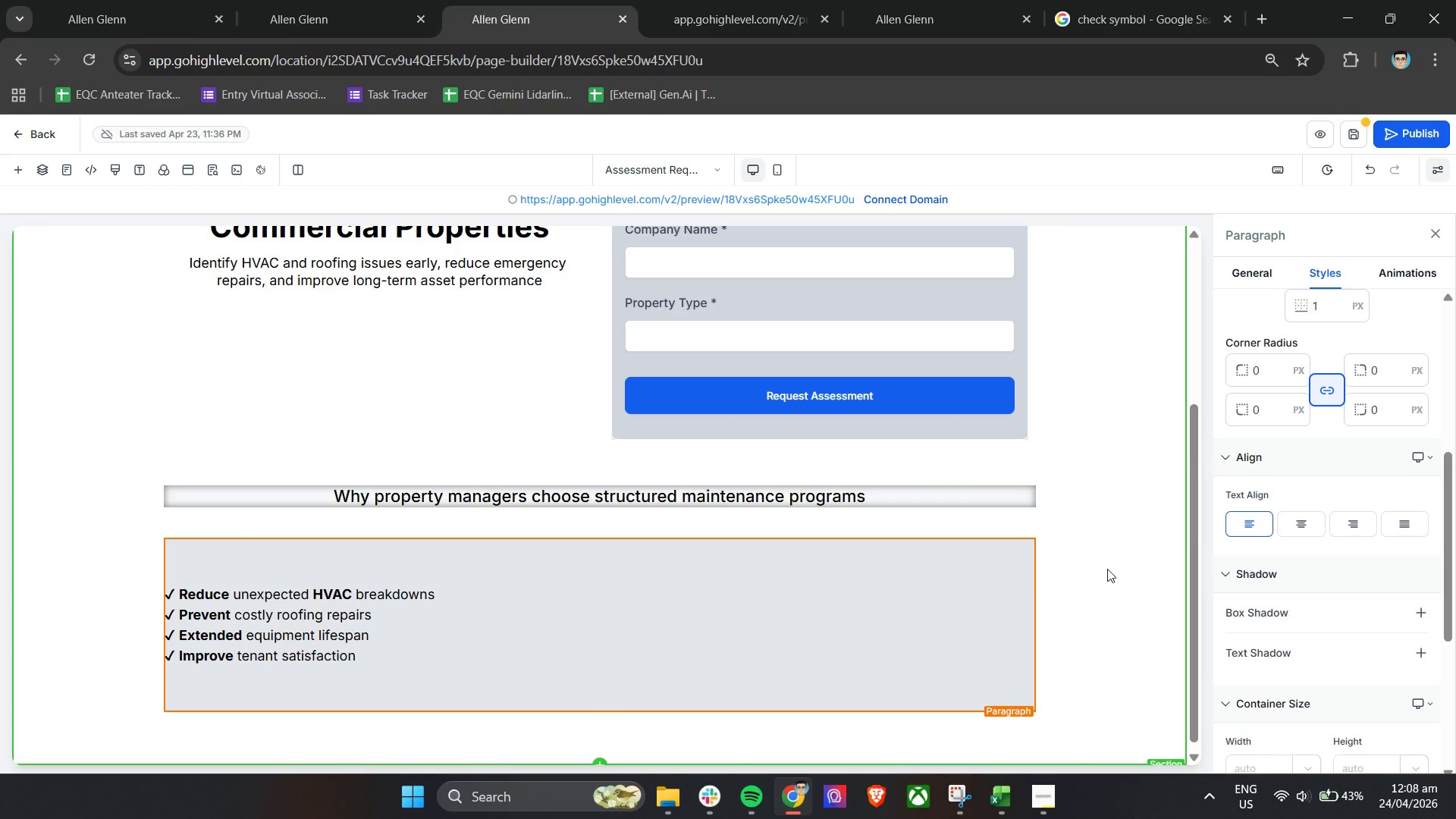 
wait(6.03)
 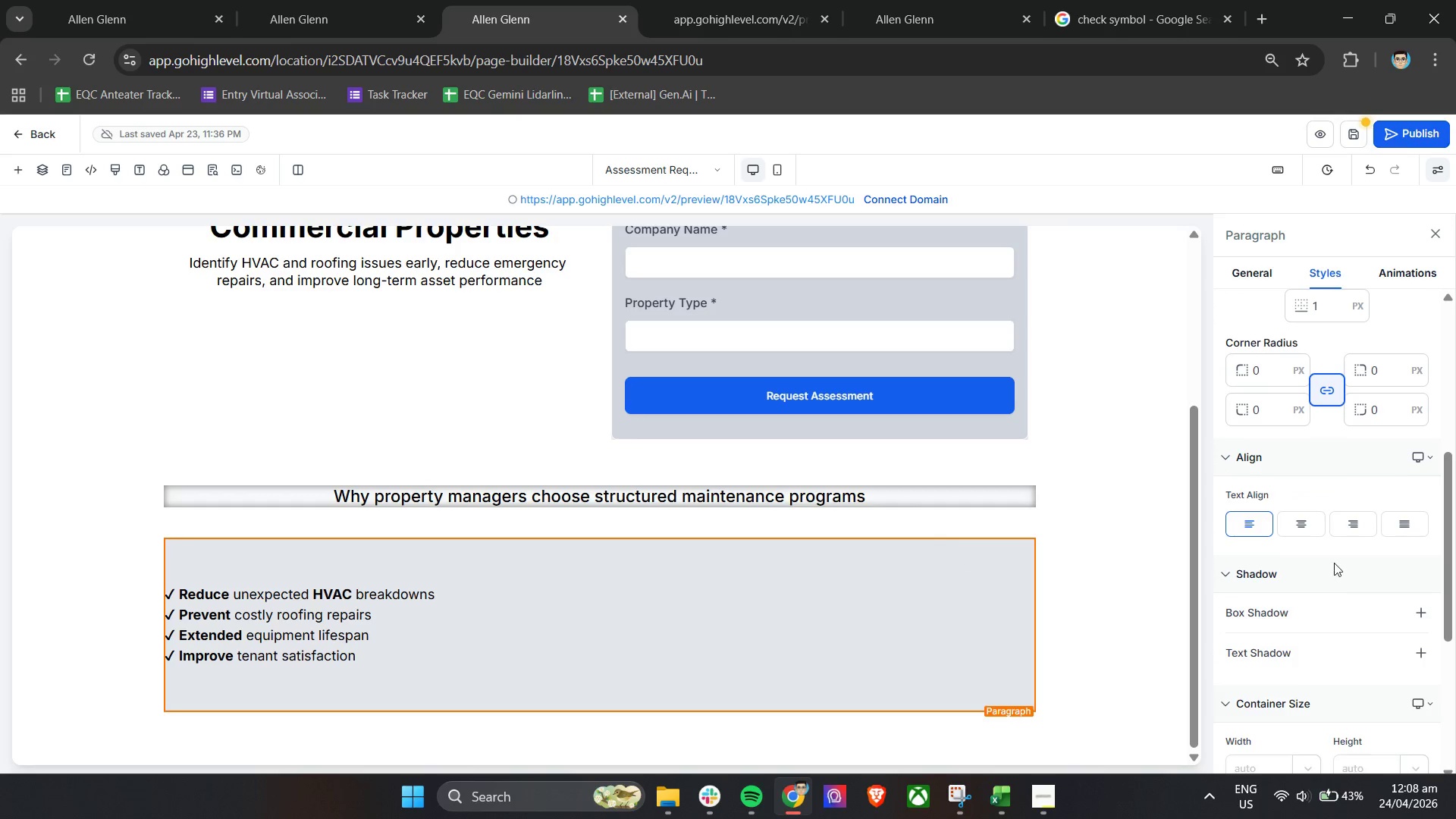 
scroll: coordinate [1345, 453], scroll_direction: up, amount: 5.0
 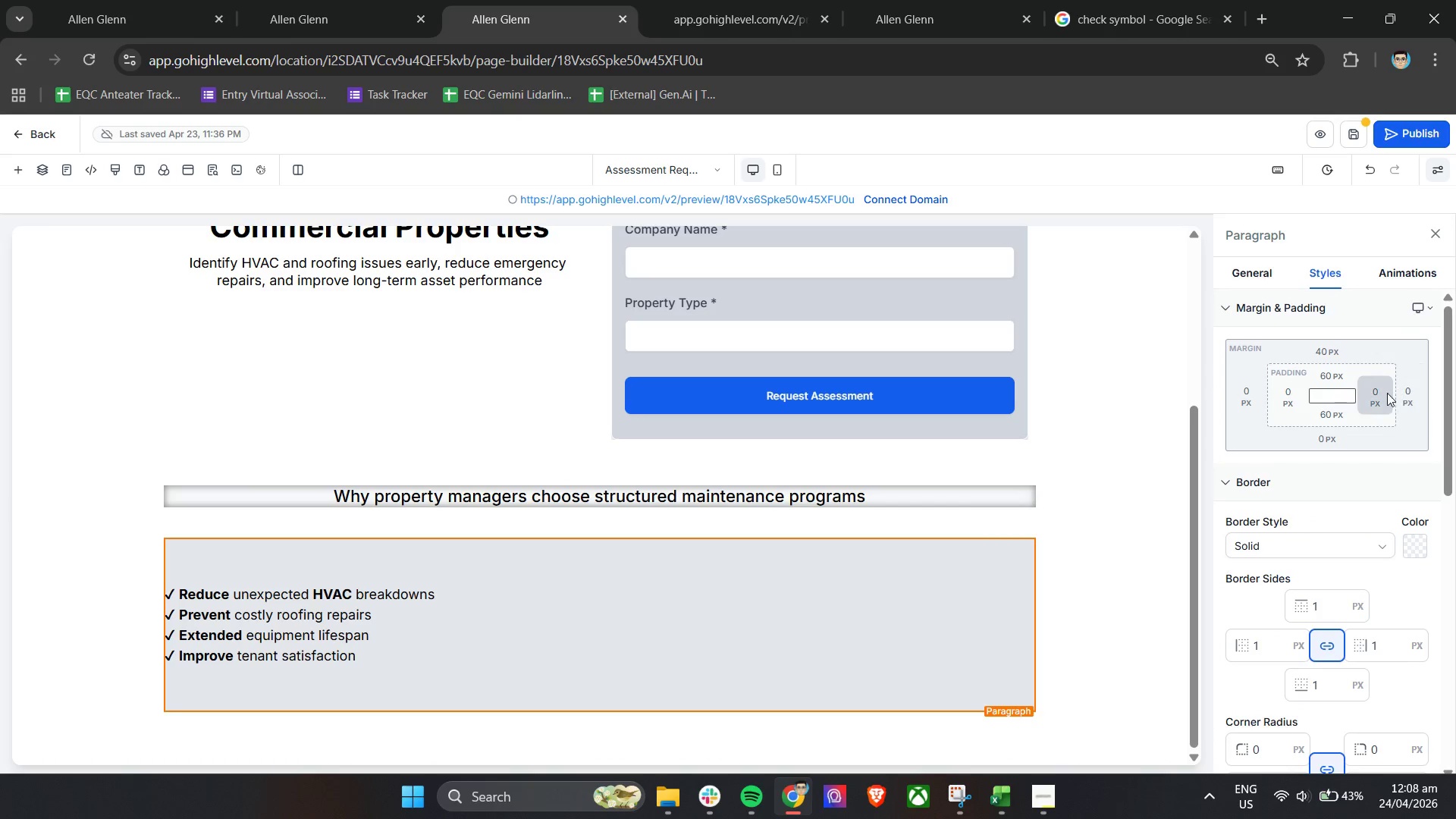 
left_click([1384, 395])
 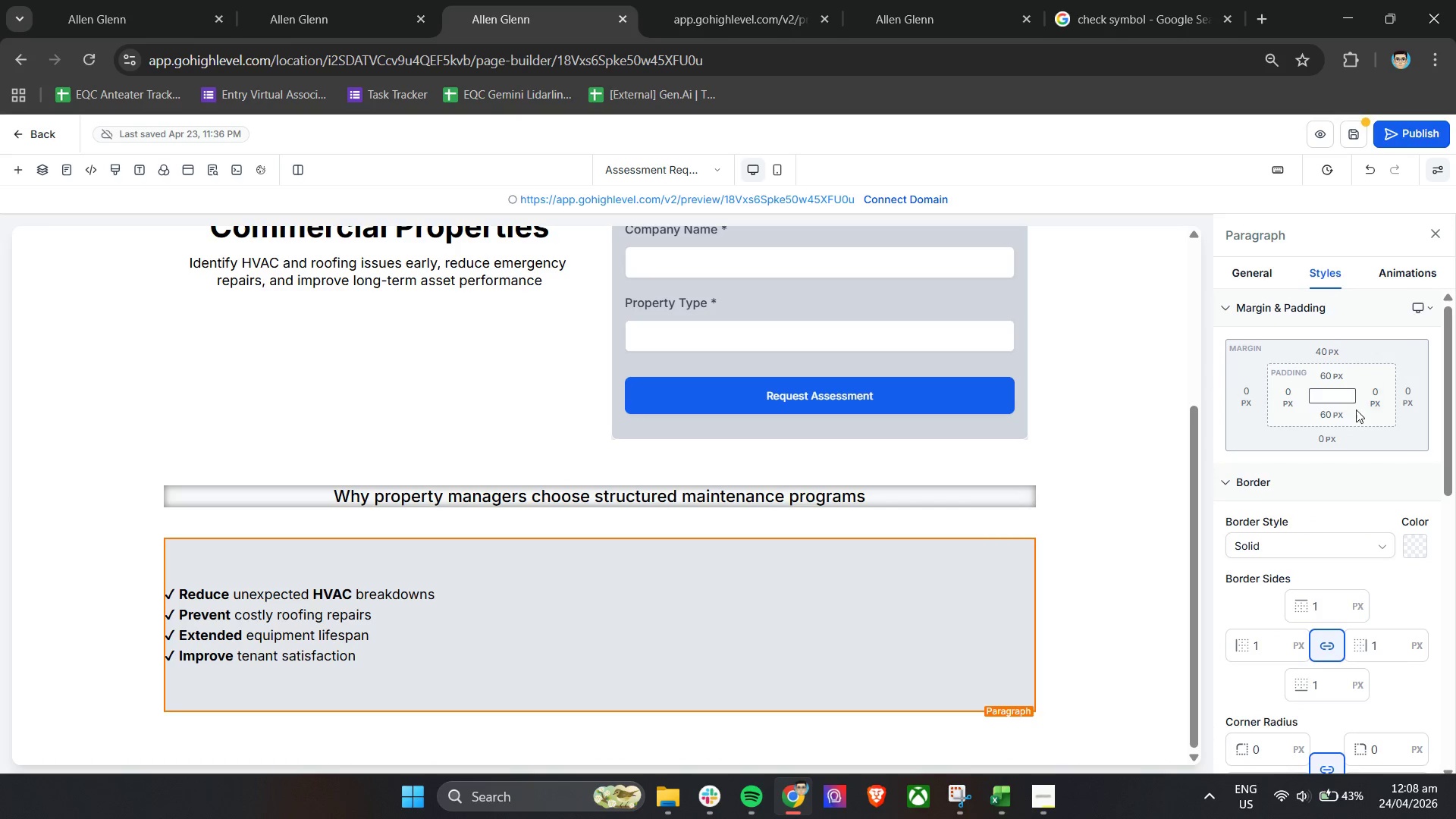 
left_click([1373, 388])
 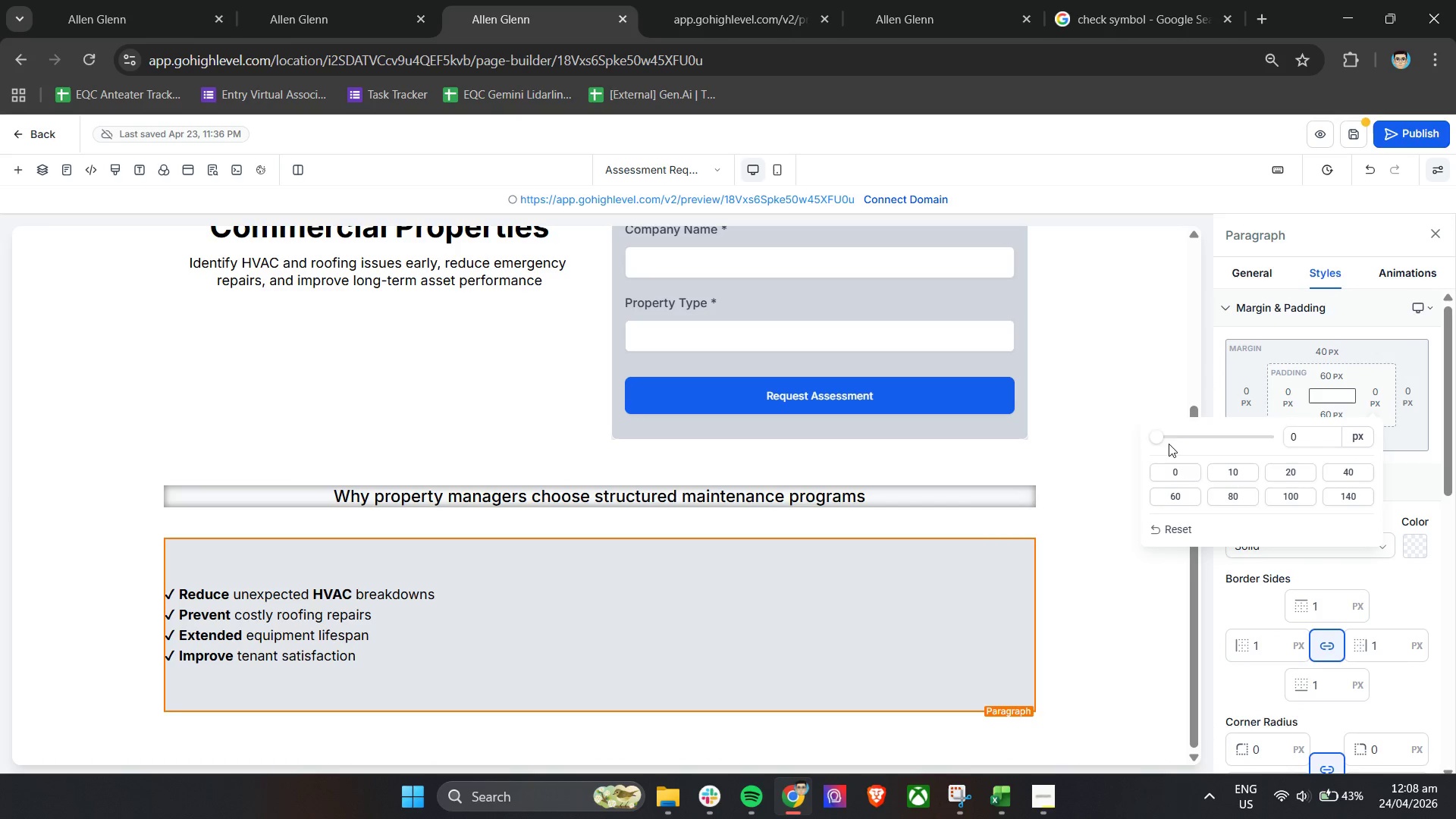 
left_click_drag(start_coordinate=[1163, 439], to_coordinate=[1268, 439])
 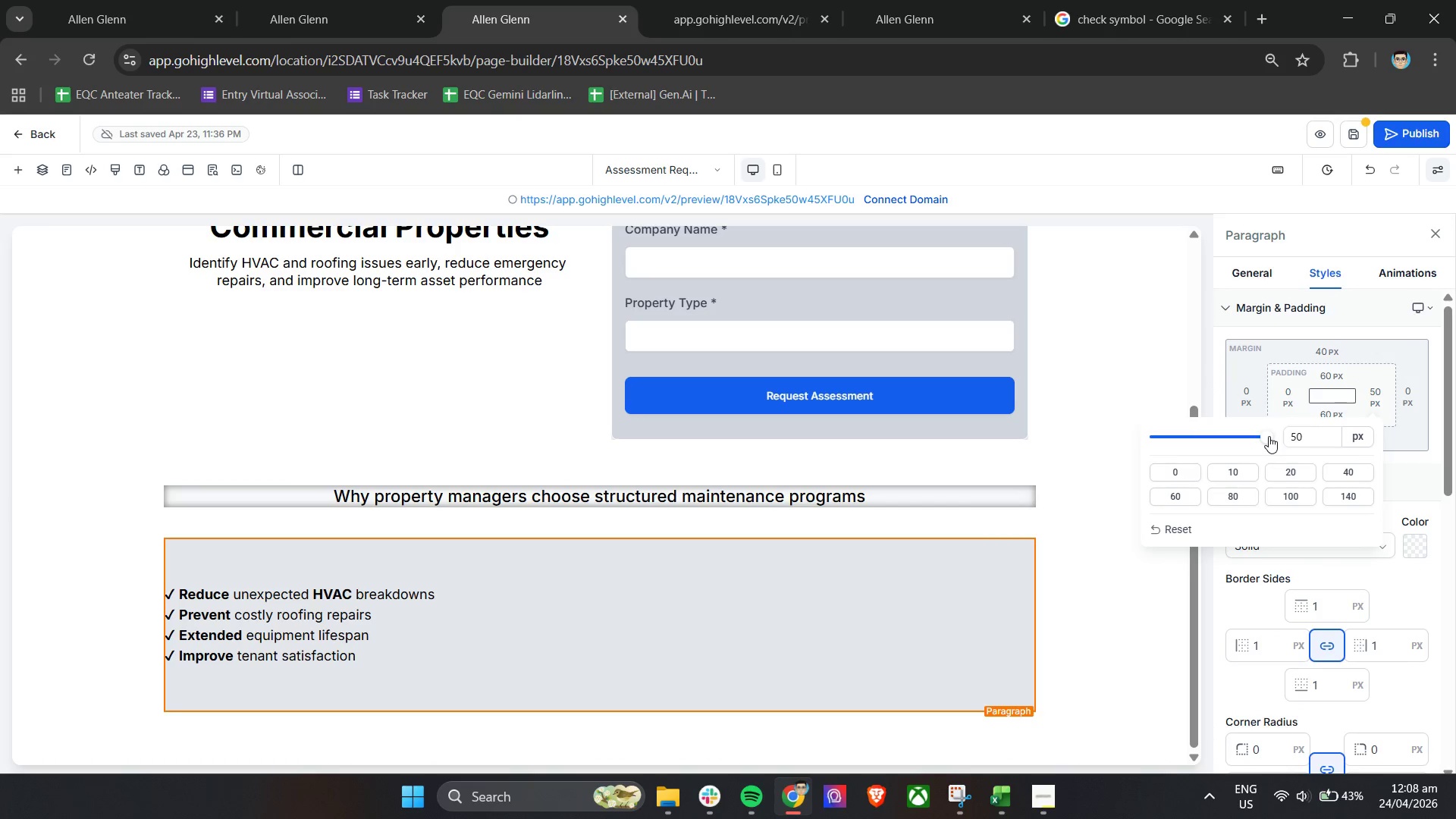 
left_click_drag(start_coordinate=[1269, 436], to_coordinate=[1287, 439])
 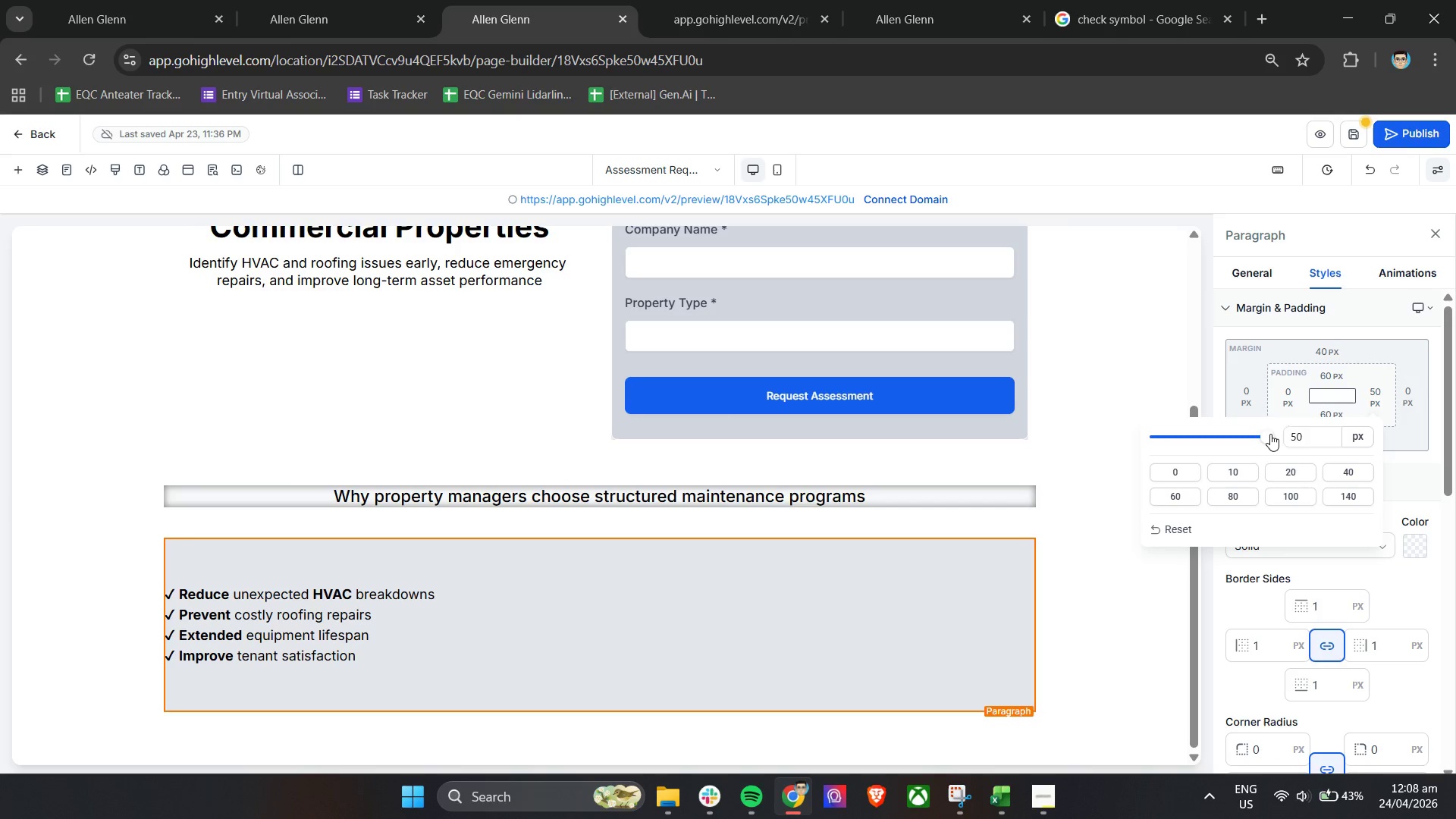 
left_click_drag(start_coordinate=[1270, 434], to_coordinate=[1177, 444])
 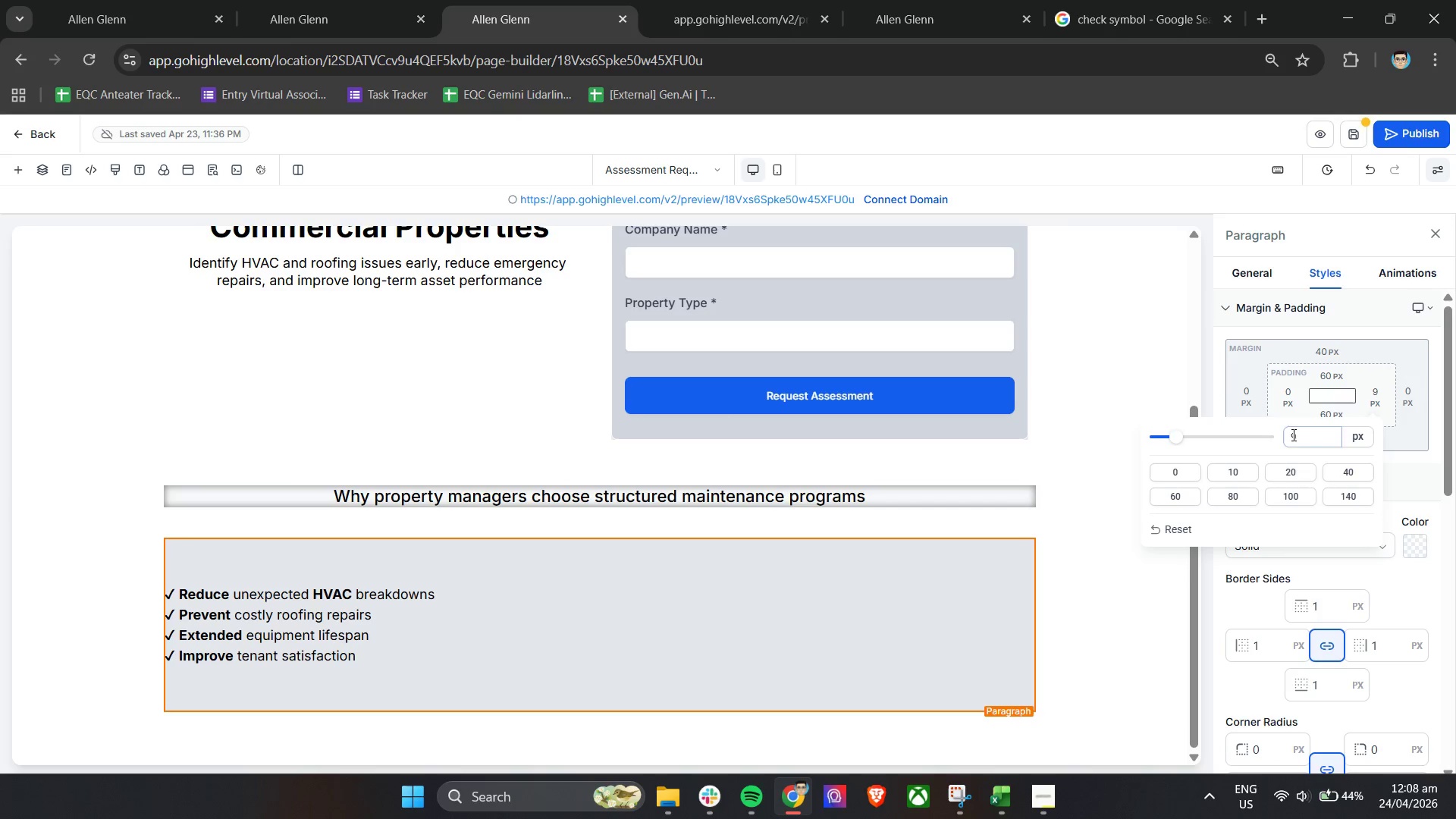 
left_click_drag(start_coordinate=[1299, 434], to_coordinate=[1260, 437])
 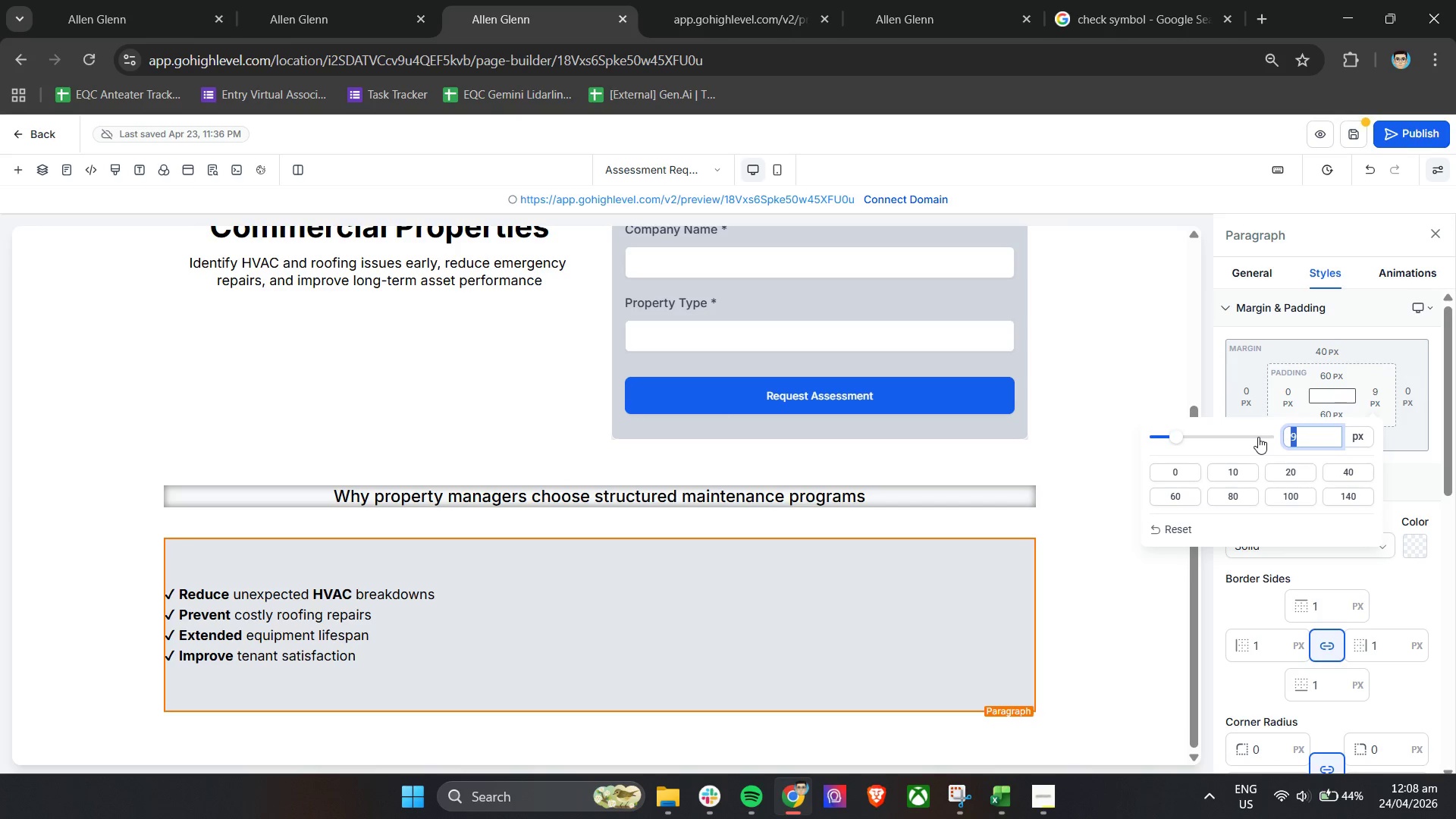 
key(0)
 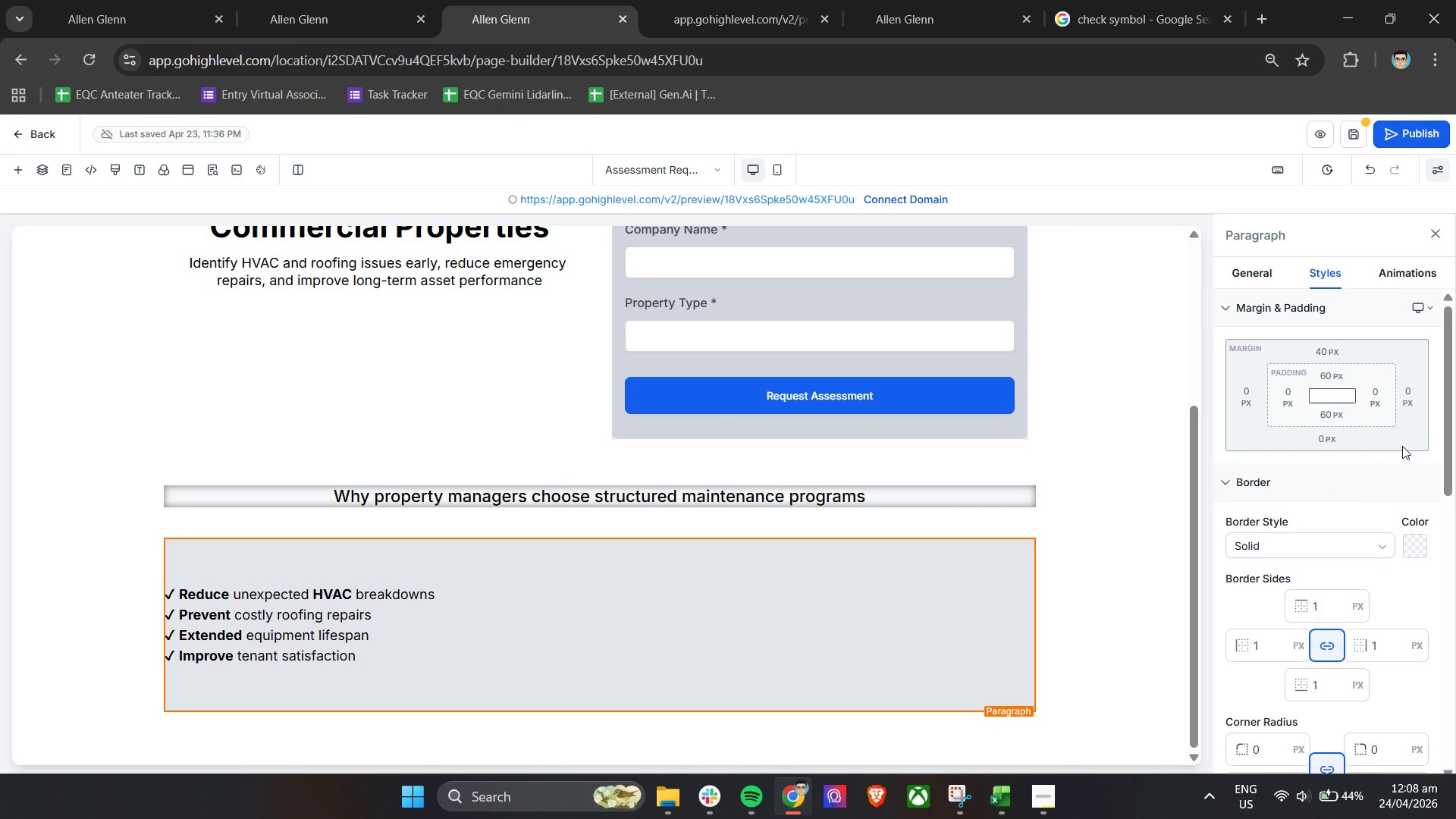 
left_click([1405, 408])
 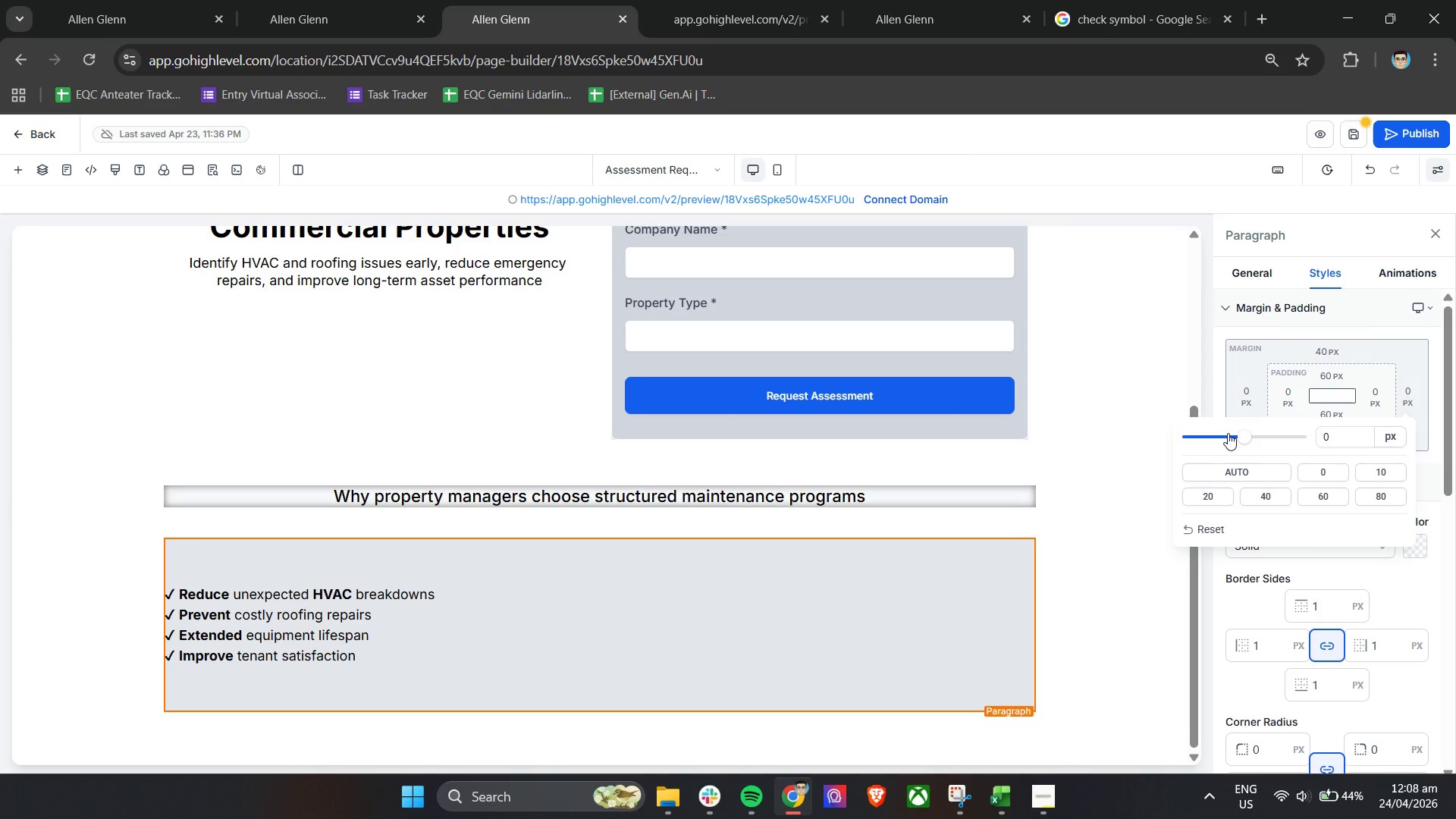 
left_click_drag(start_coordinate=[1240, 436], to_coordinate=[1317, 440])
 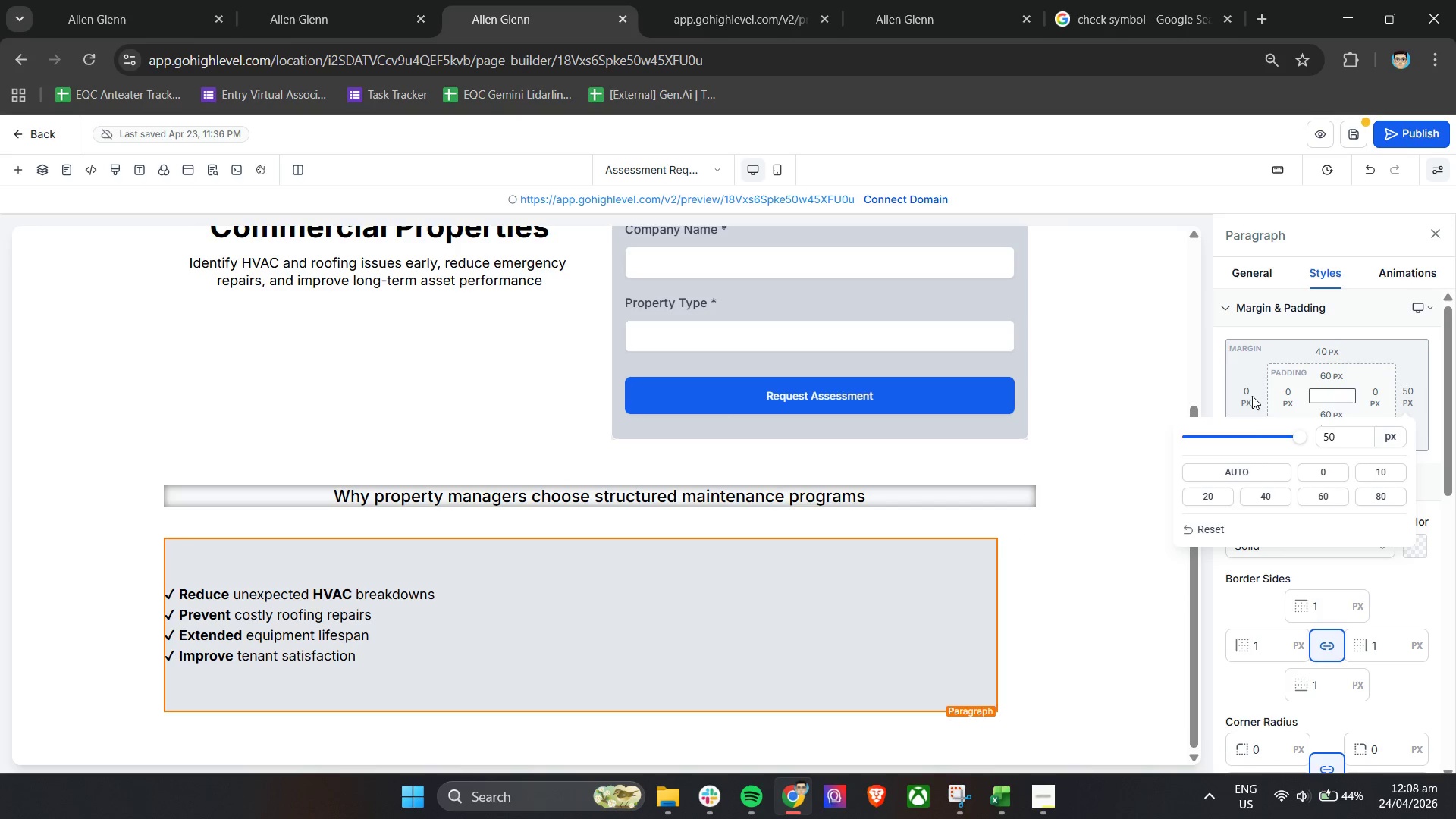 
left_click([1252, 396])
 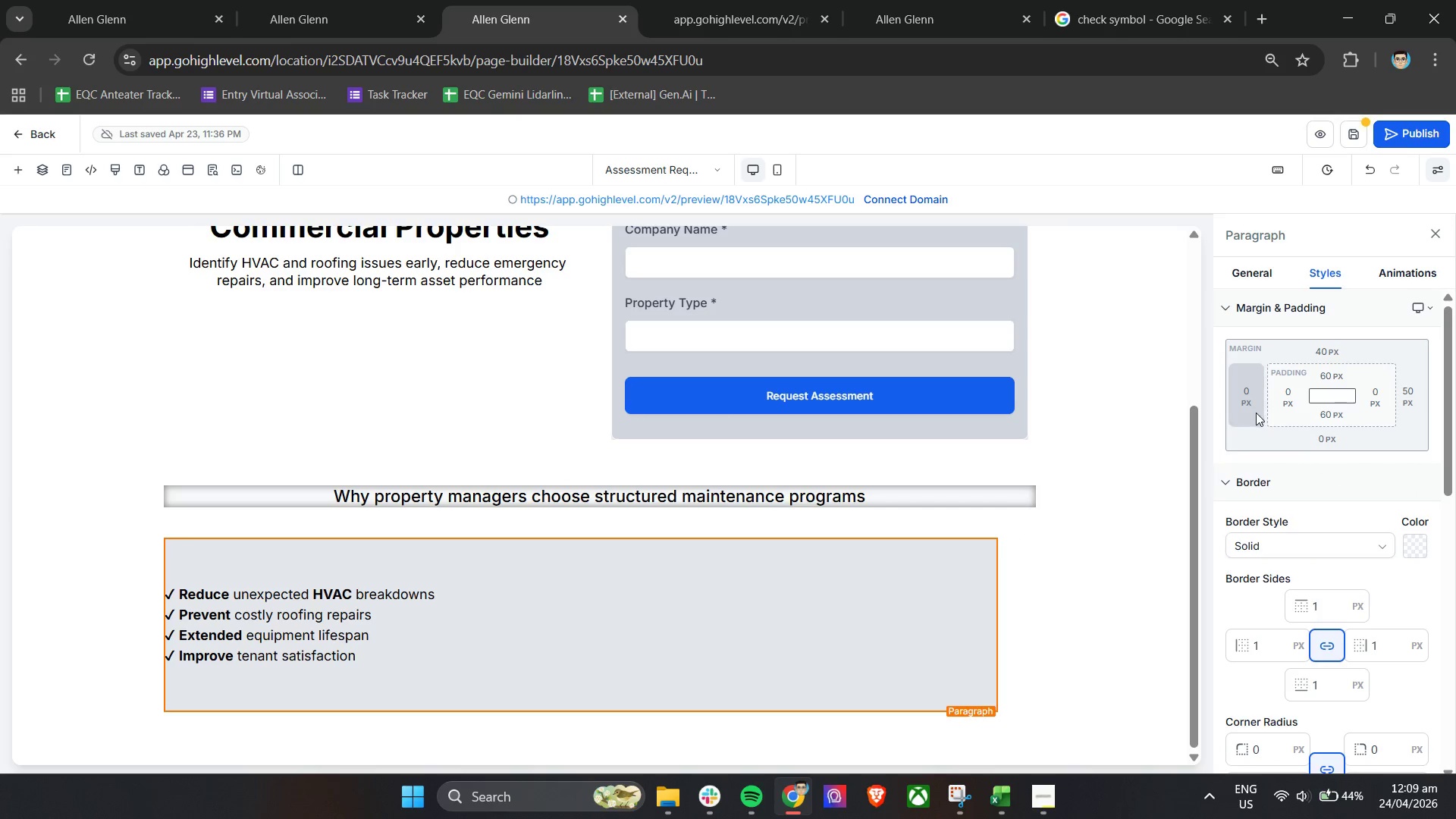 
left_click([1252, 391])
 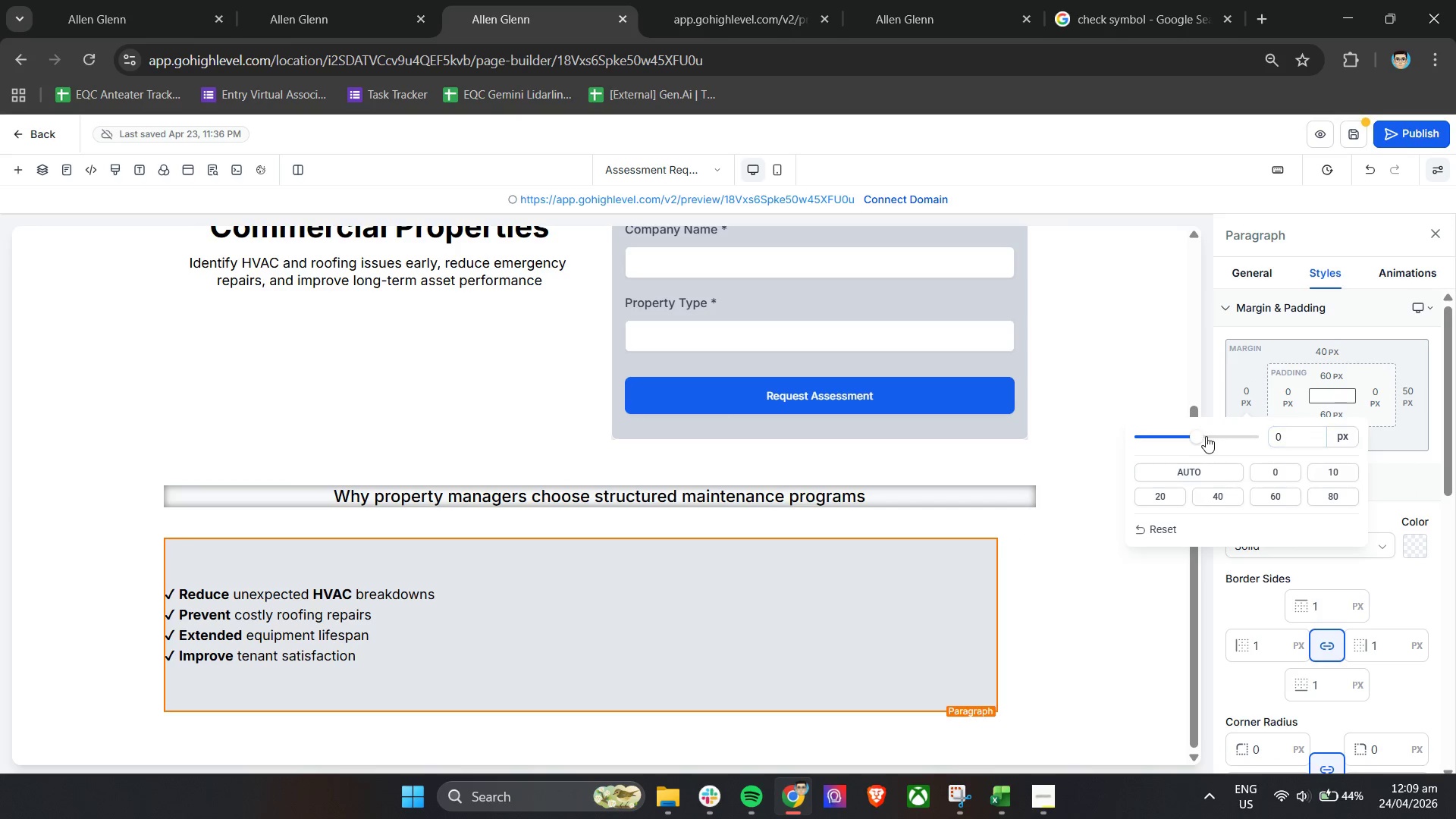 
left_click_drag(start_coordinate=[1197, 435], to_coordinate=[1112, 444])
 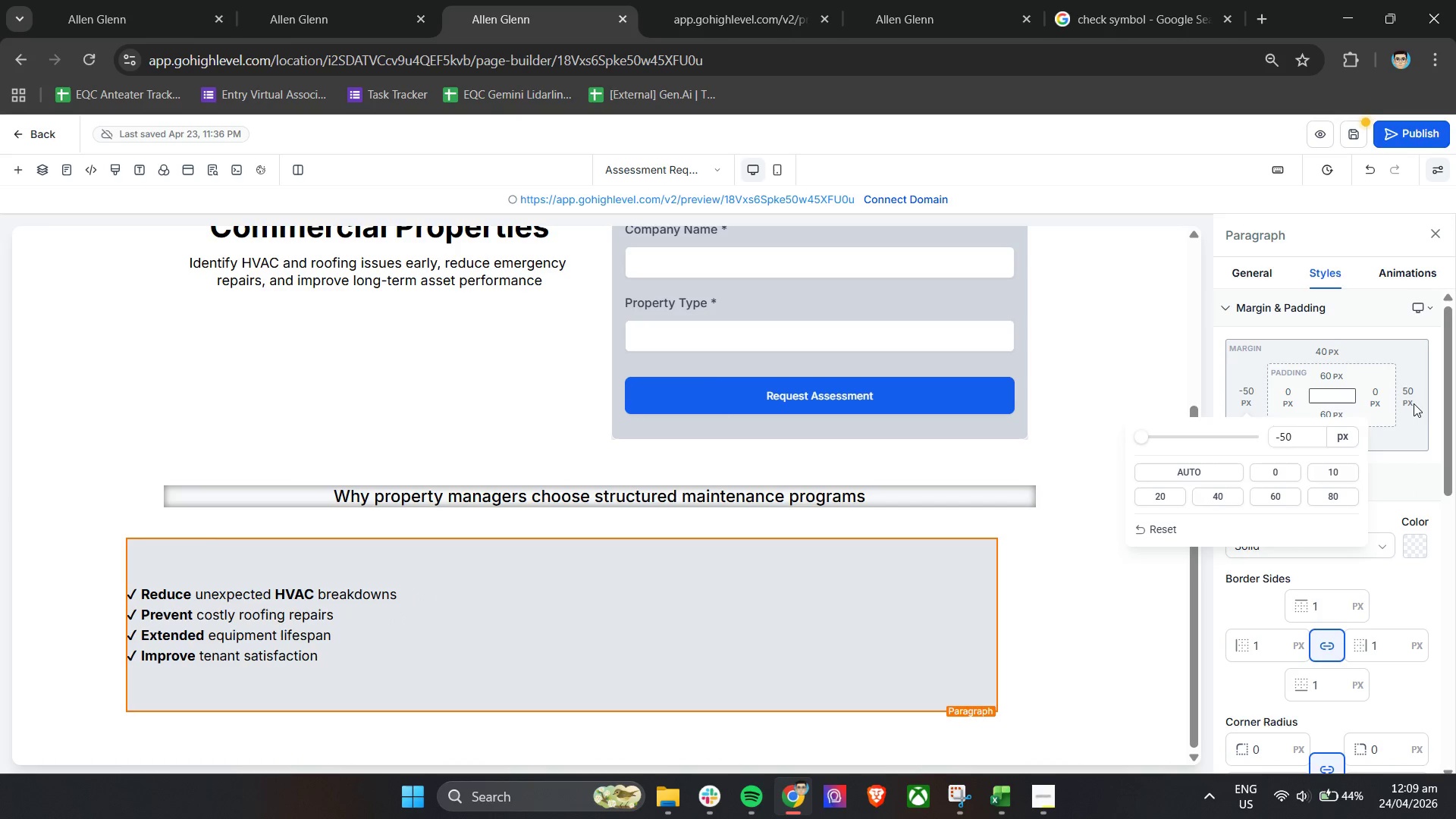 
left_click([1410, 392])
 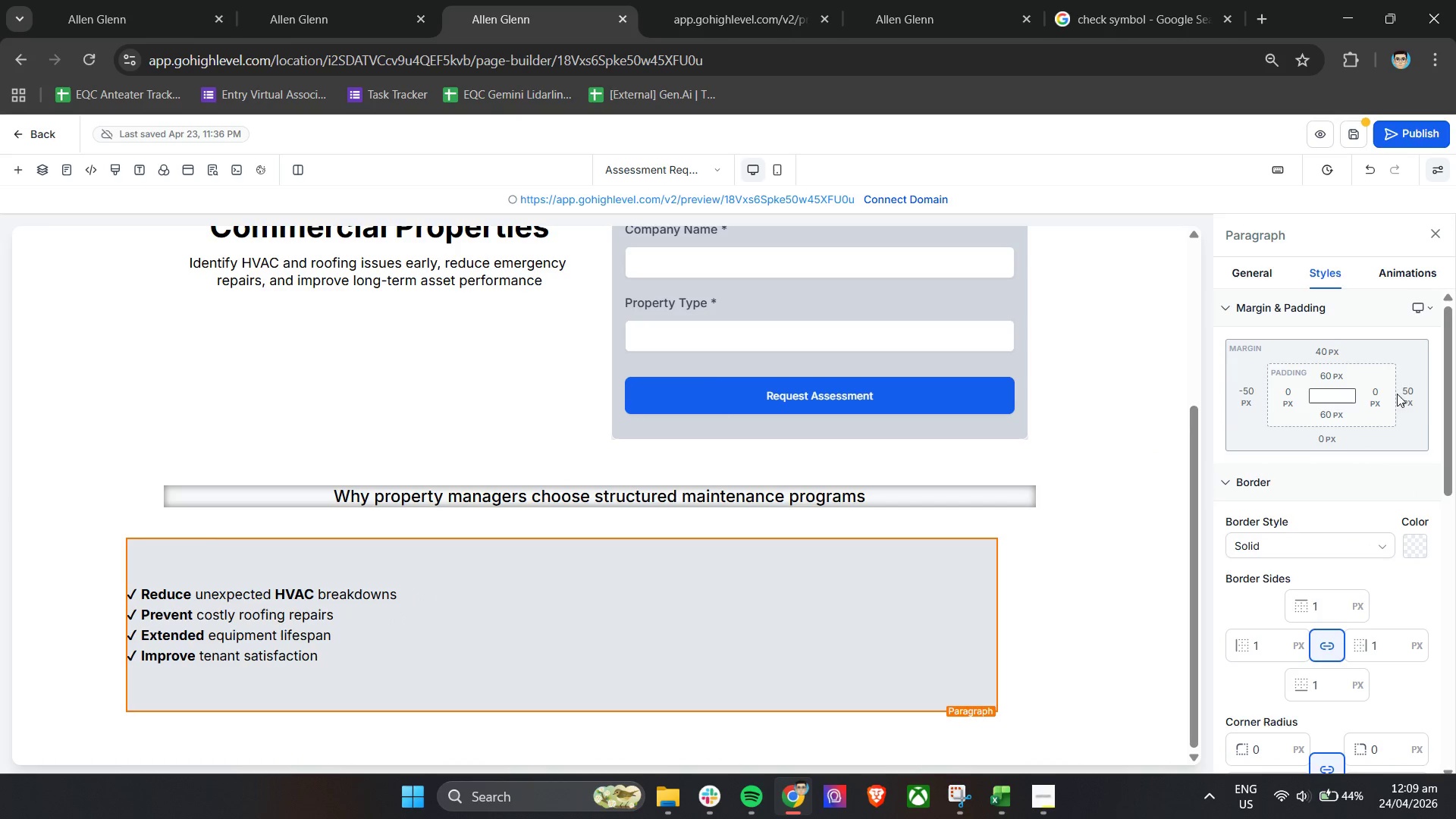 
left_click([1404, 391])
 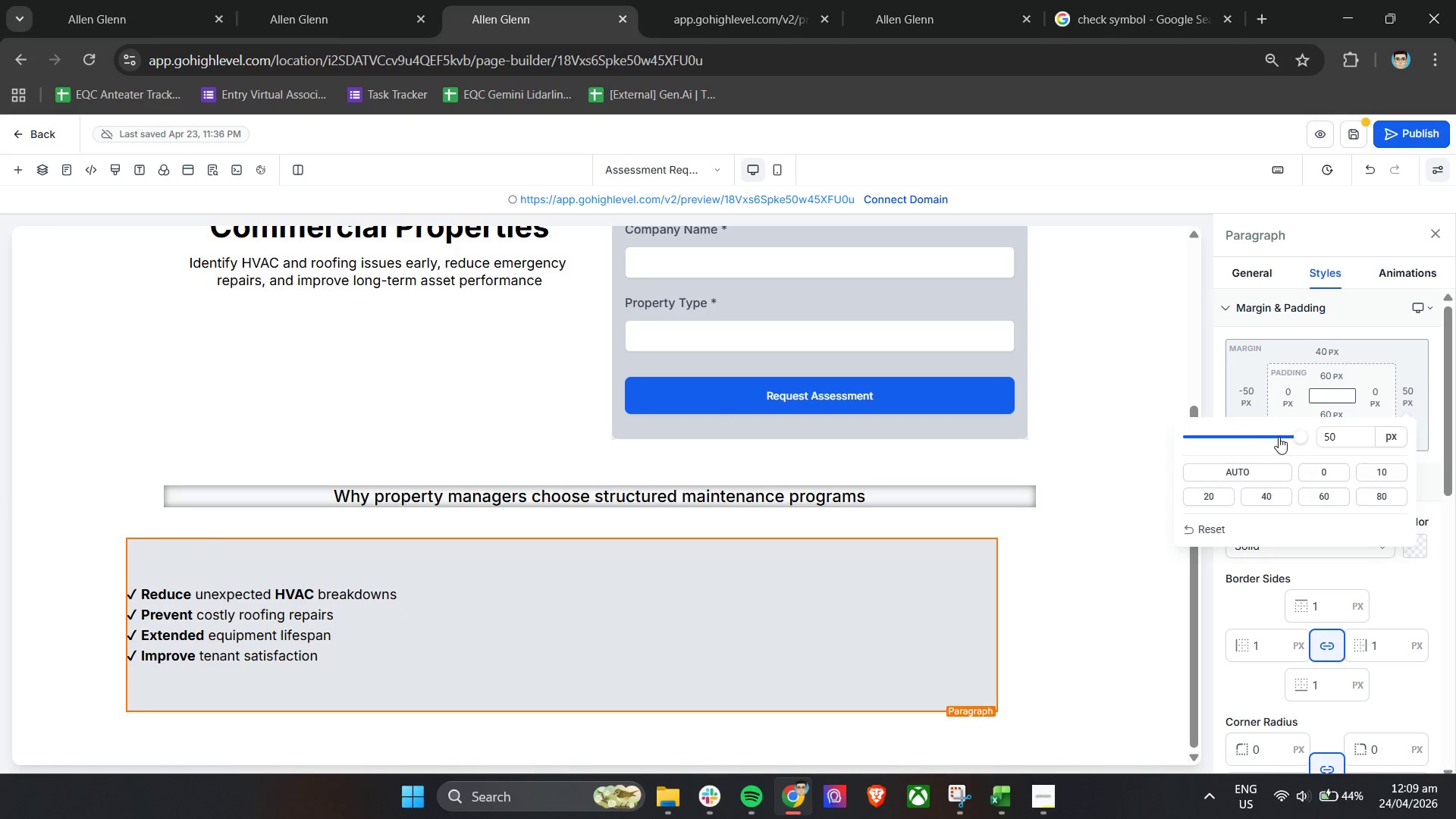 
left_click_drag(start_coordinate=[1279, 437], to_coordinate=[1135, 444])
 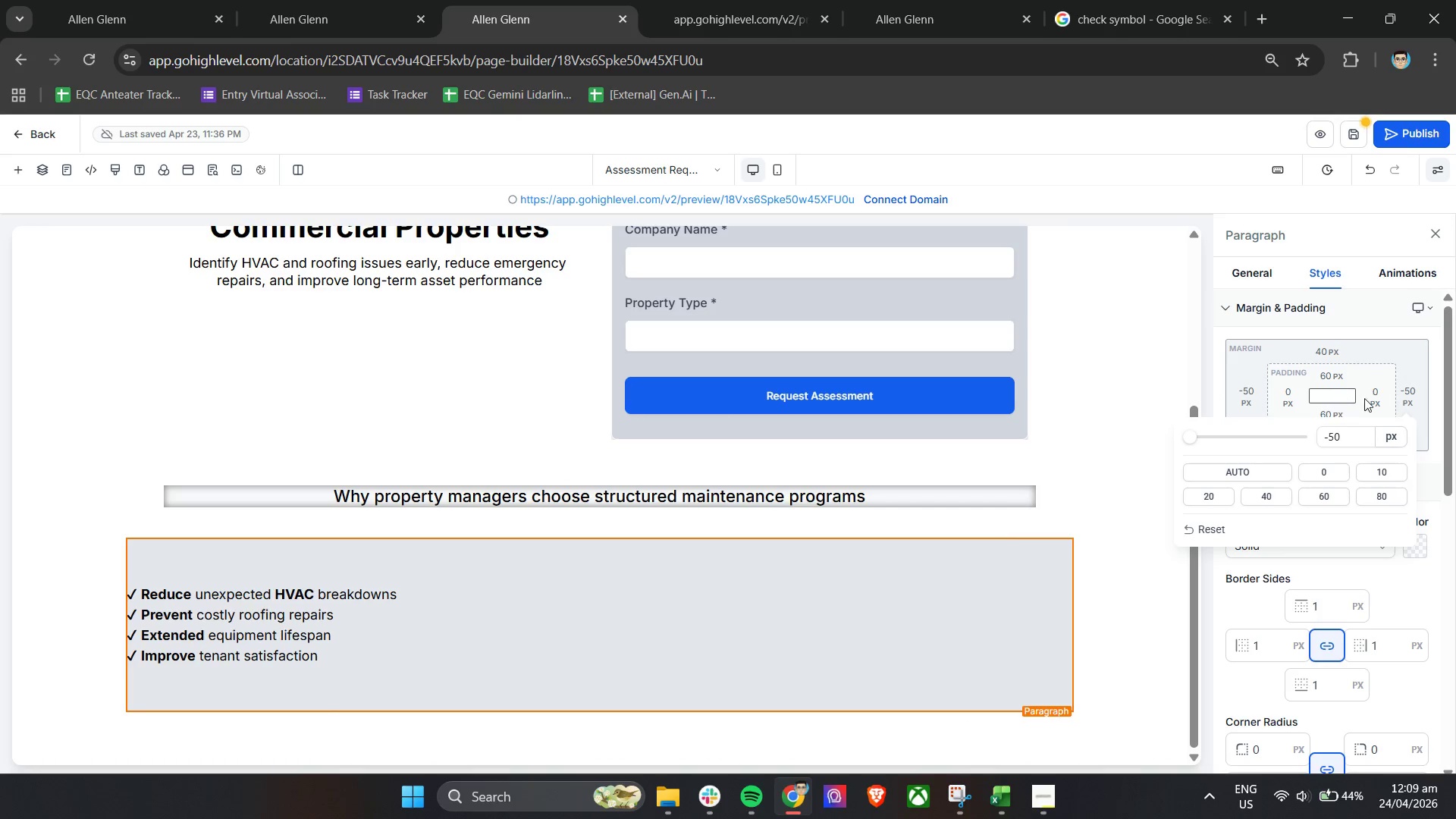 
left_click([1367, 397])
 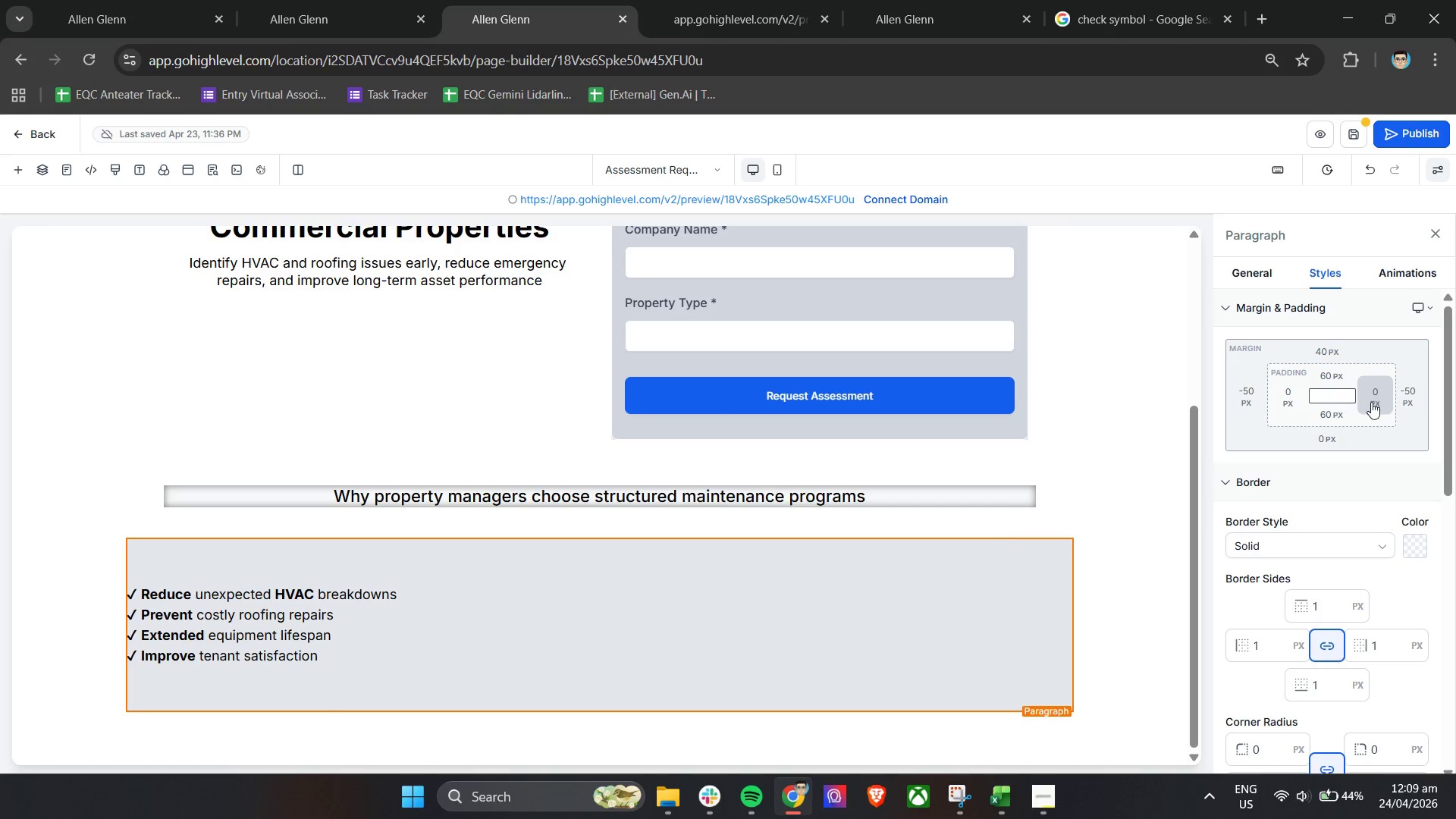 
left_click([1376, 400])
 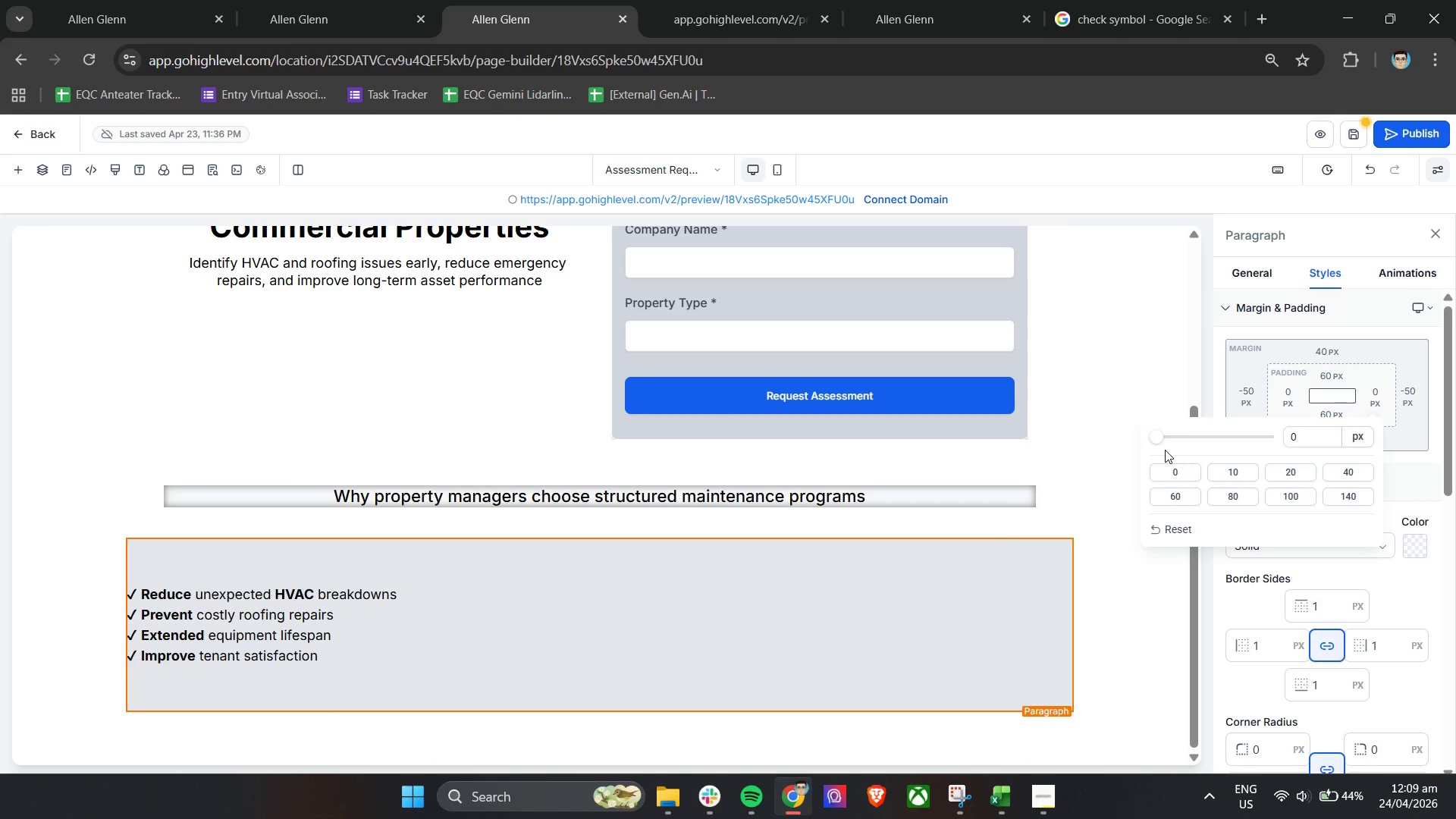 
left_click_drag(start_coordinate=[1159, 443], to_coordinate=[1279, 442])
 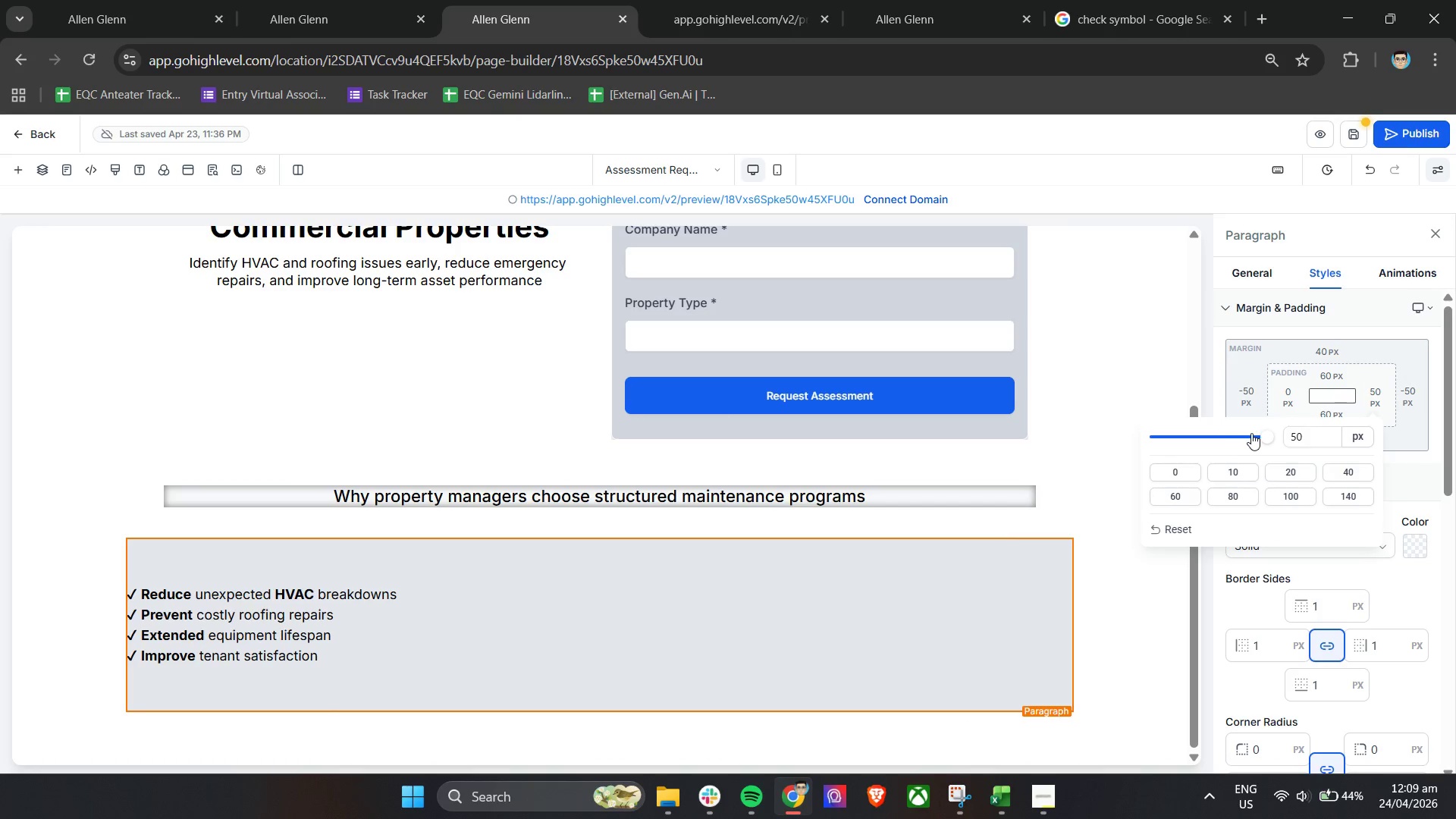 
left_click_drag(start_coordinate=[1260, 433], to_coordinate=[1117, 435])
 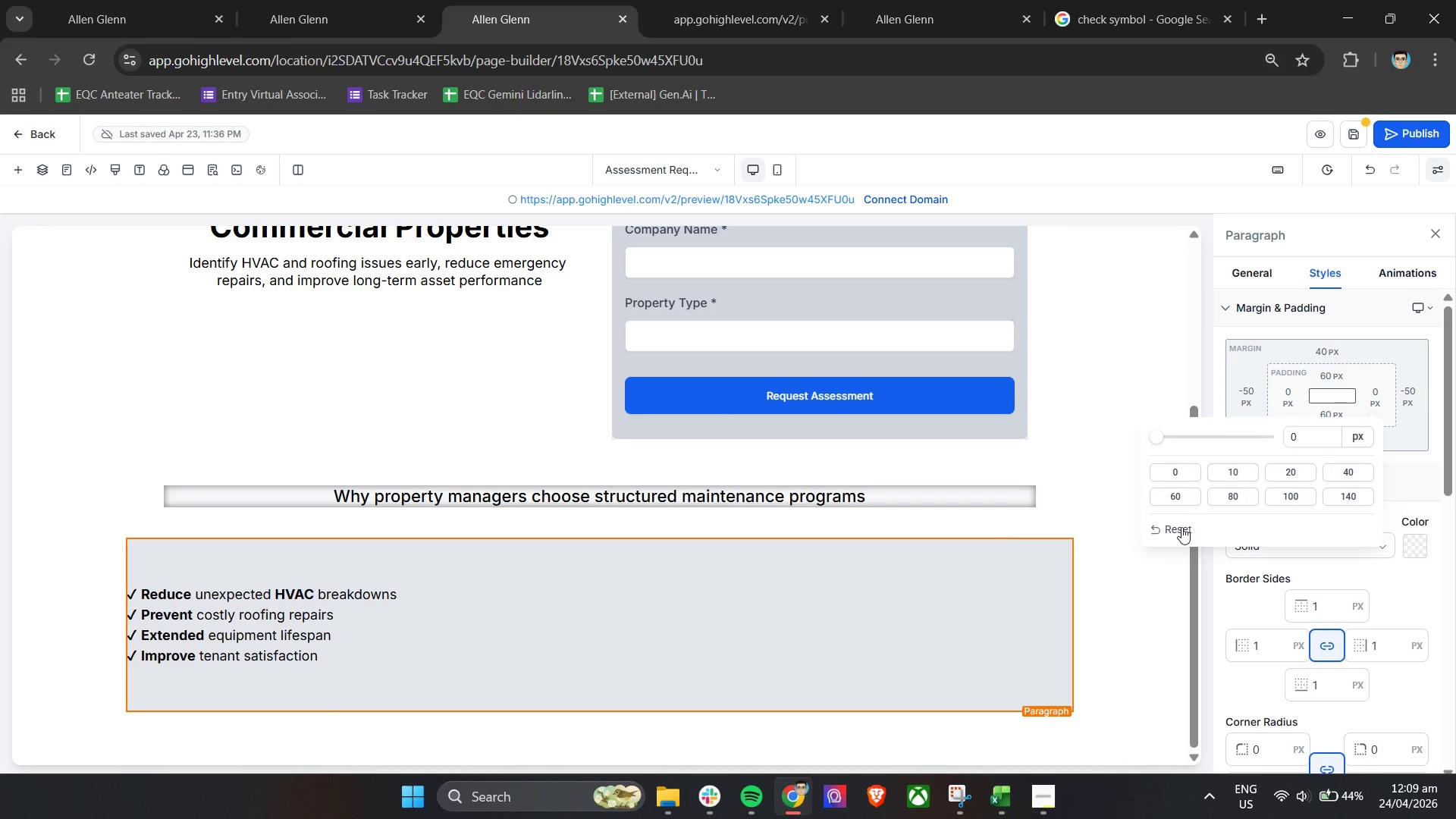 
left_click([1168, 531])
 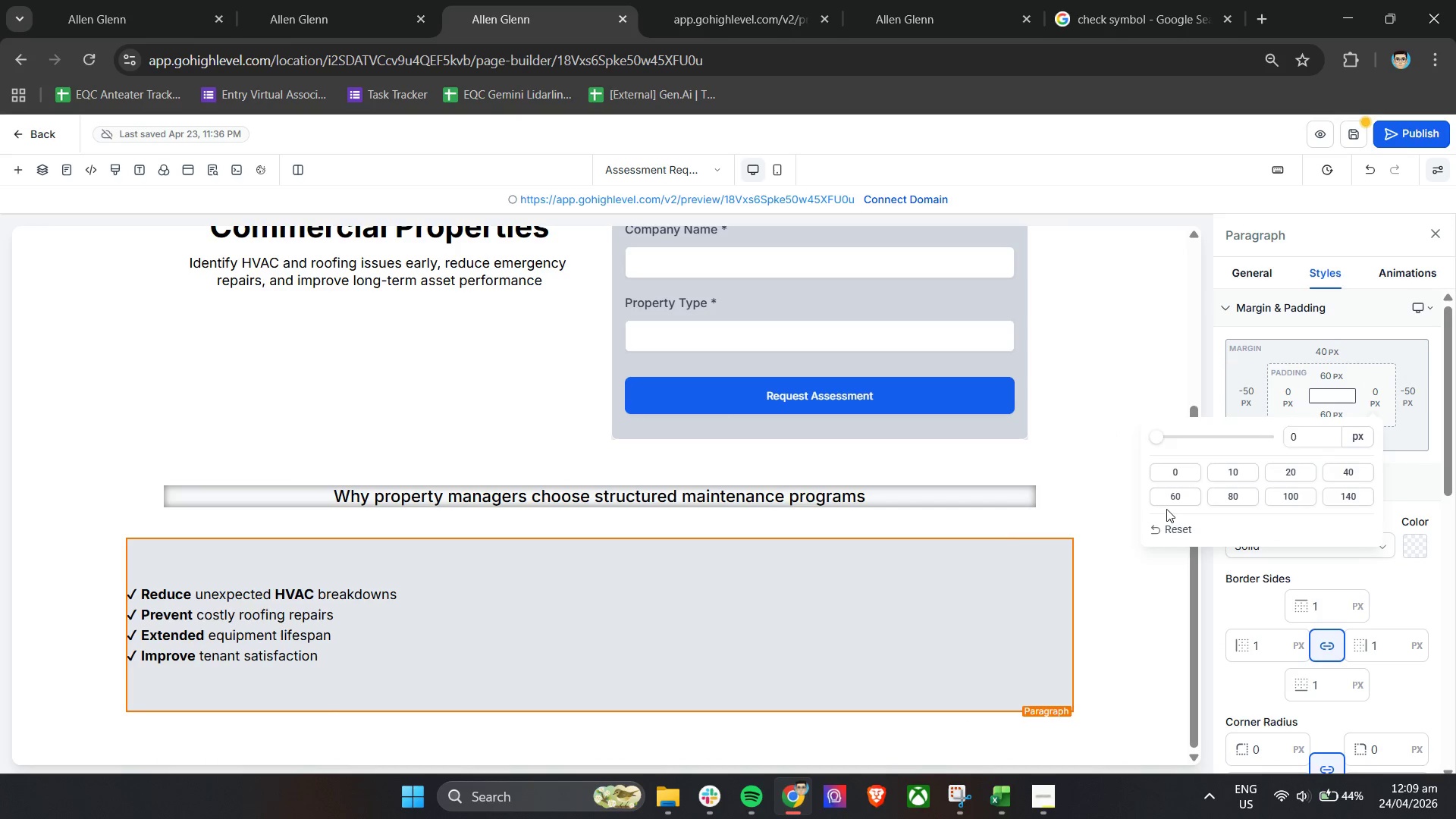 
left_click([1156, 526])
 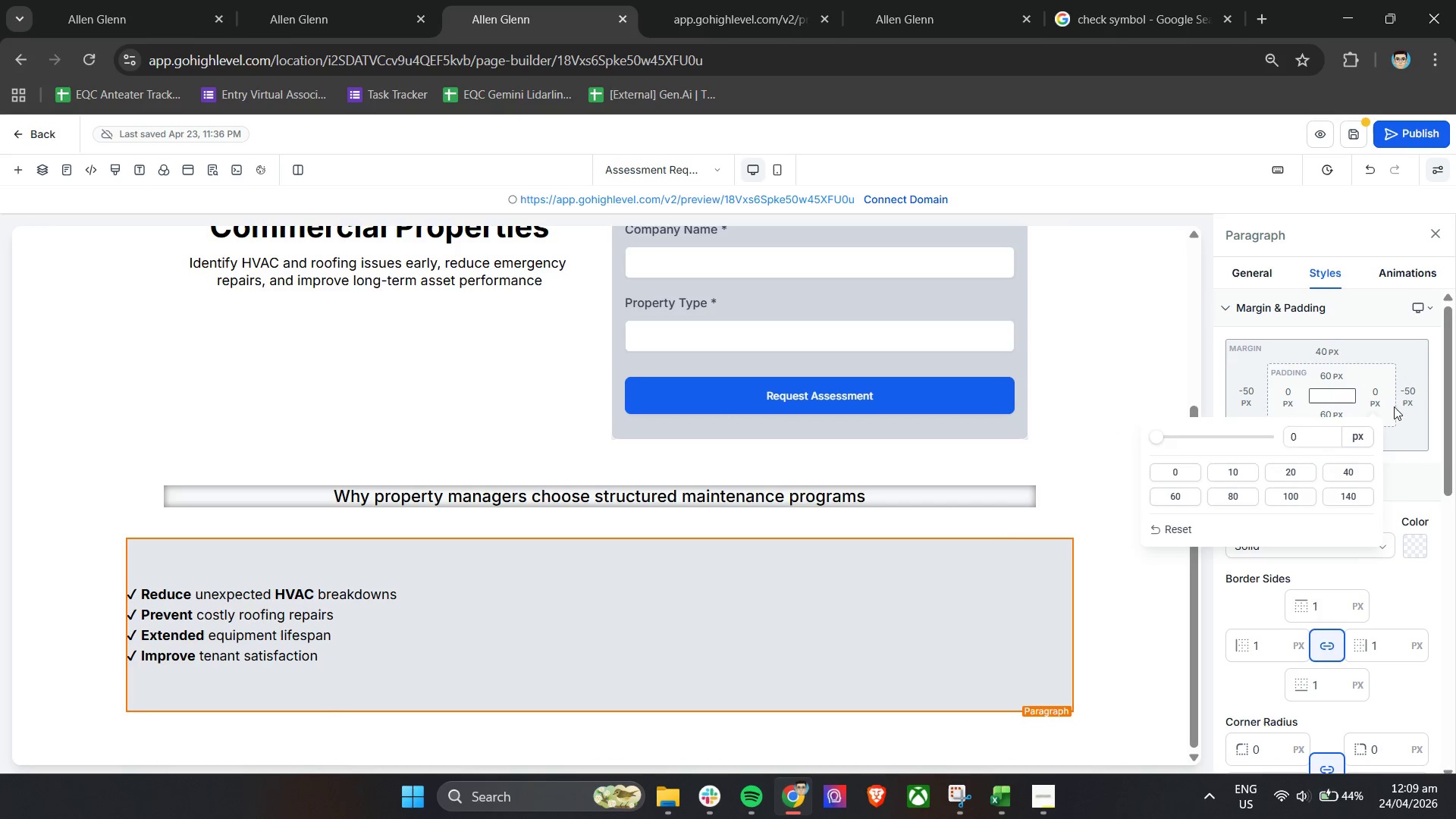 
left_click([1403, 398])
 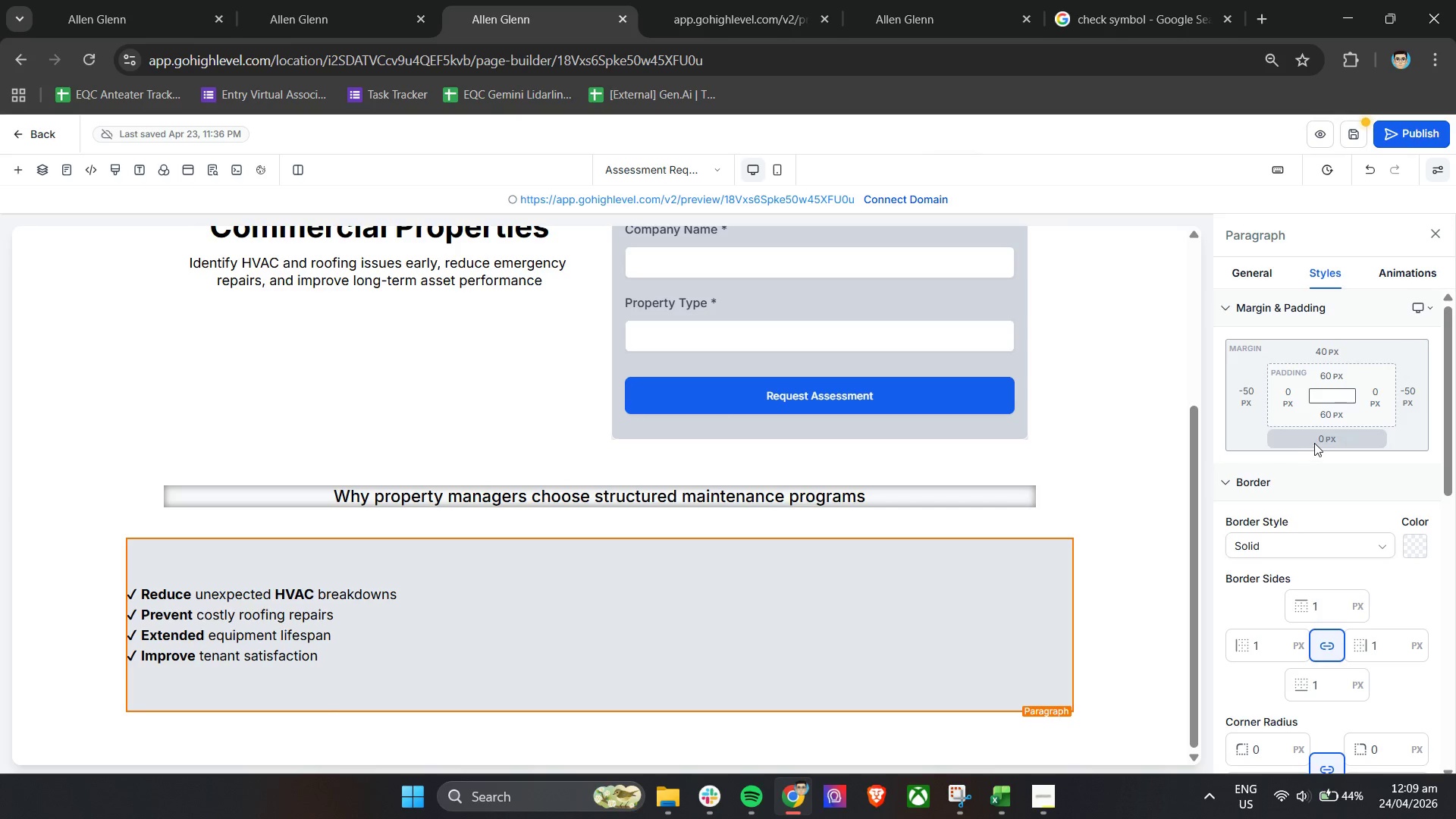 
scroll: coordinate [1365, 600], scroll_direction: down, amount: 6.0
 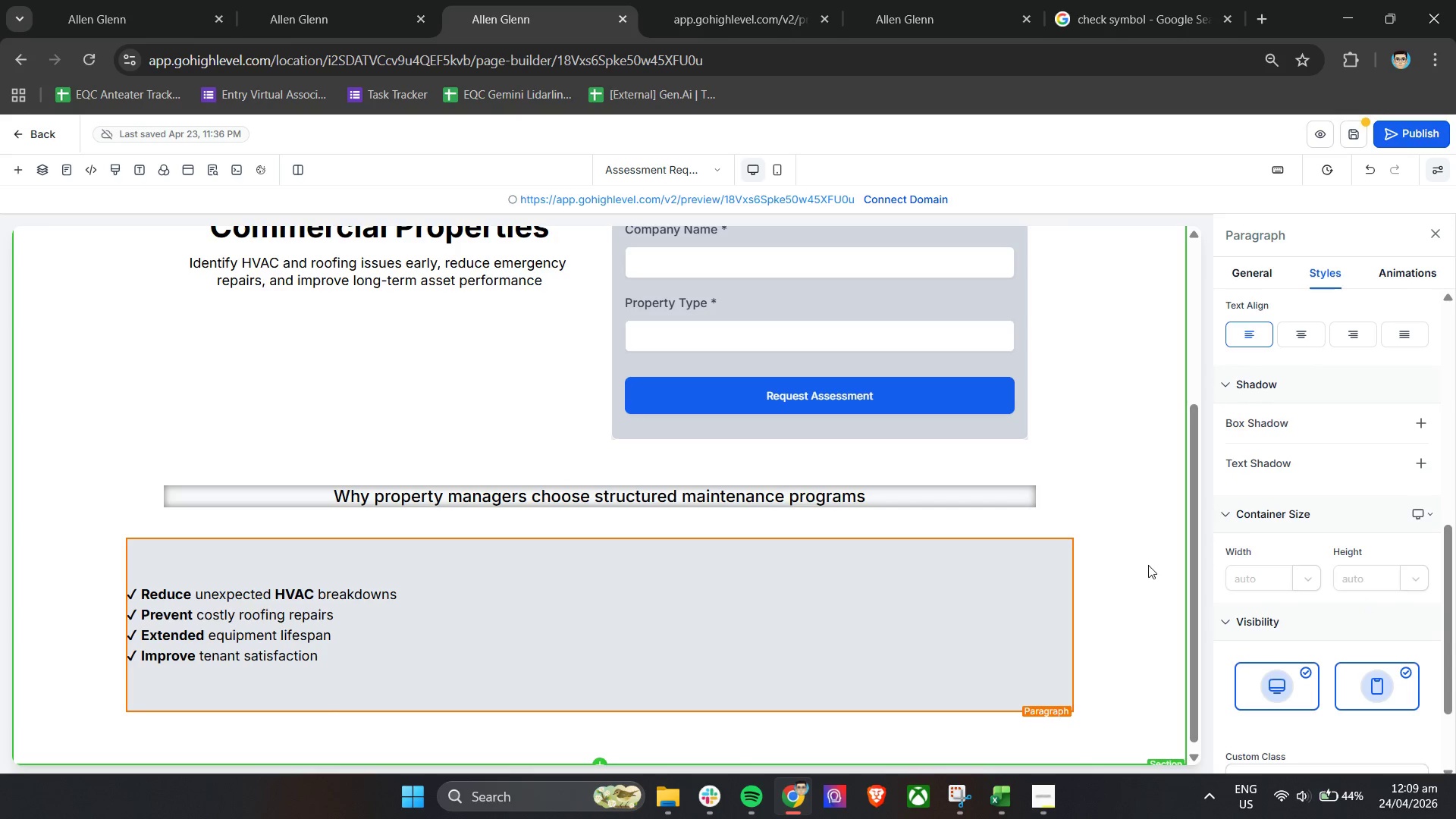 
left_click([1151, 560])
 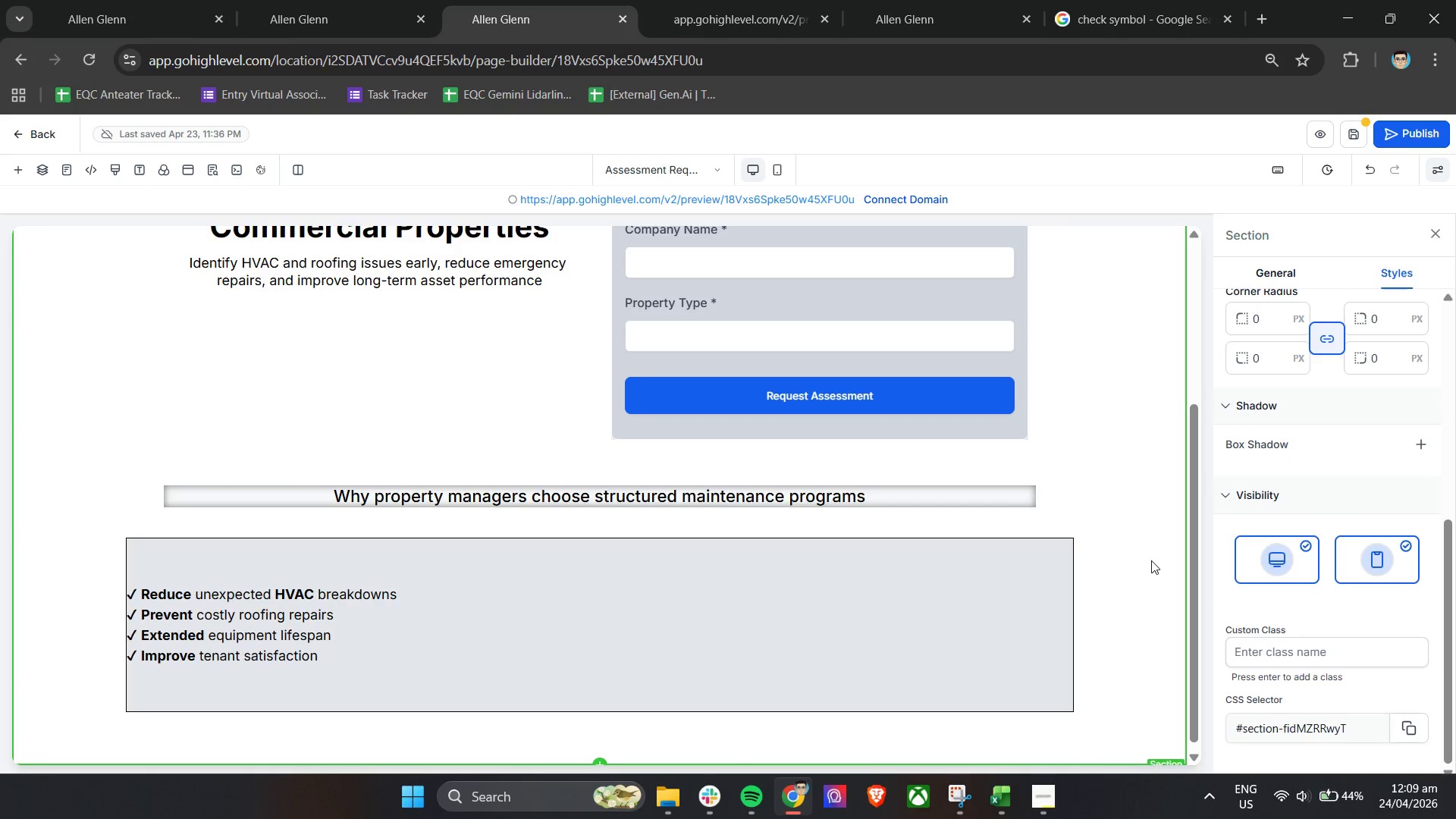 
wait(9.89)
 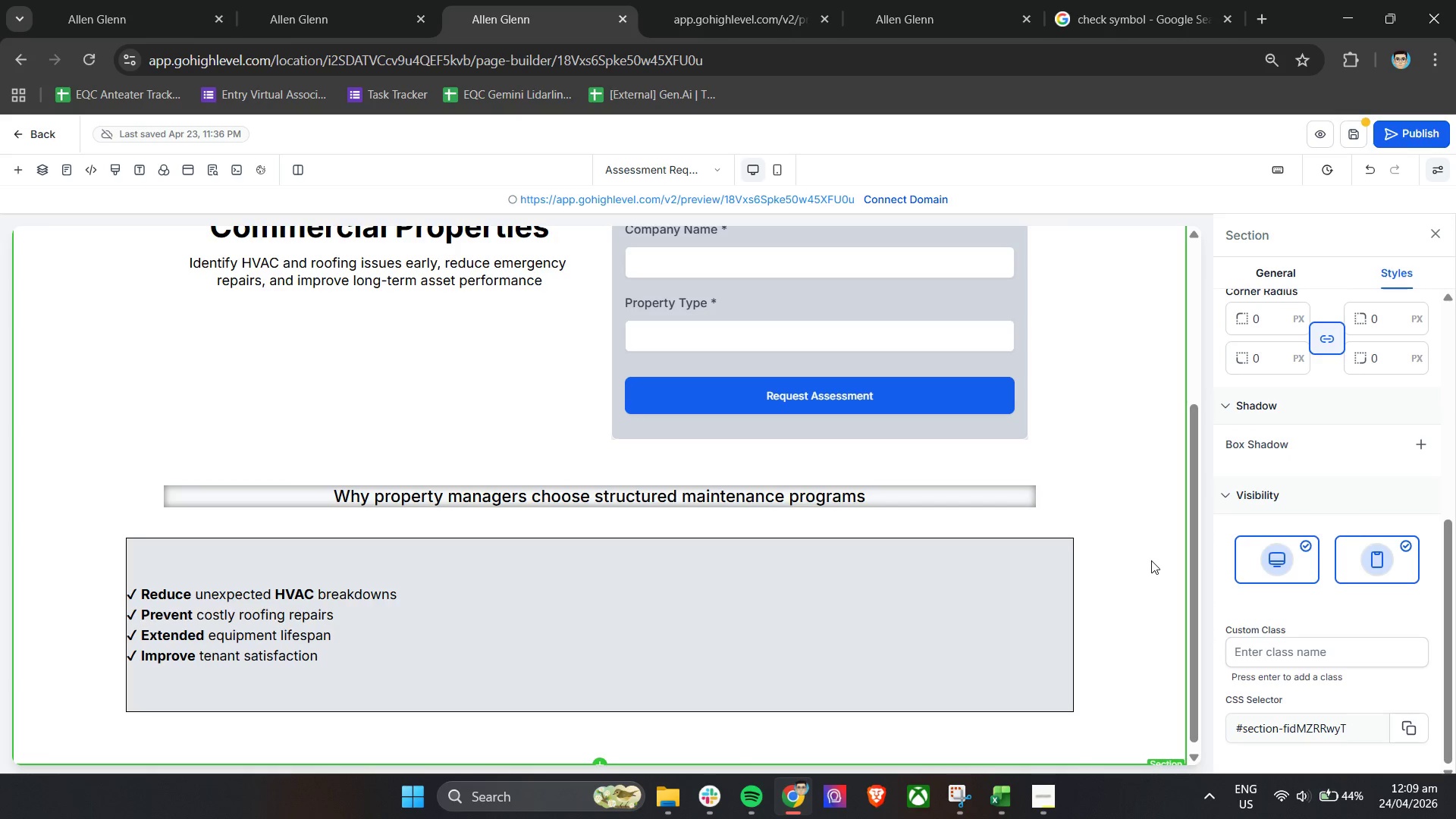 
left_click([1175, 565])
 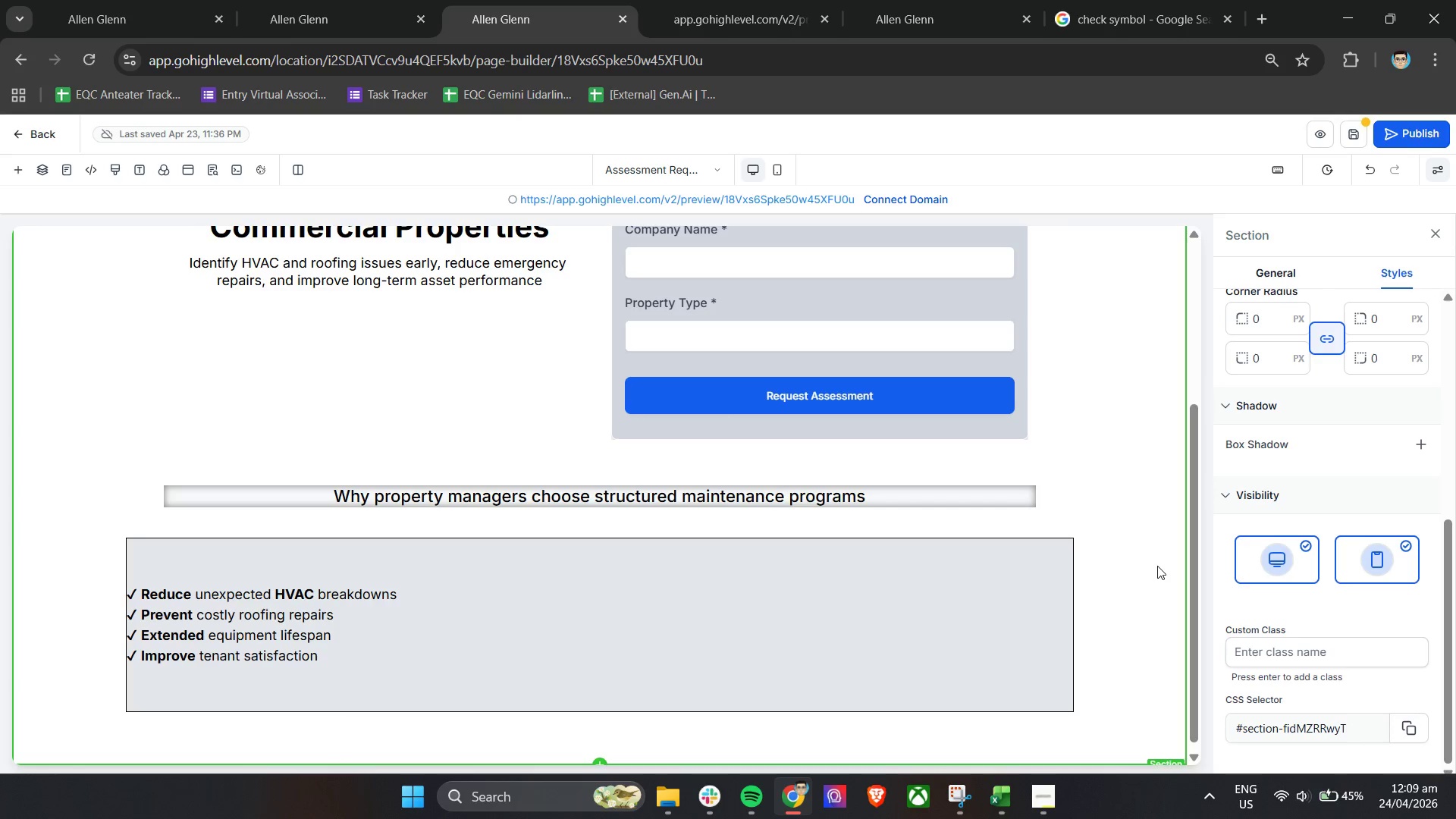 
key(Control+A)
 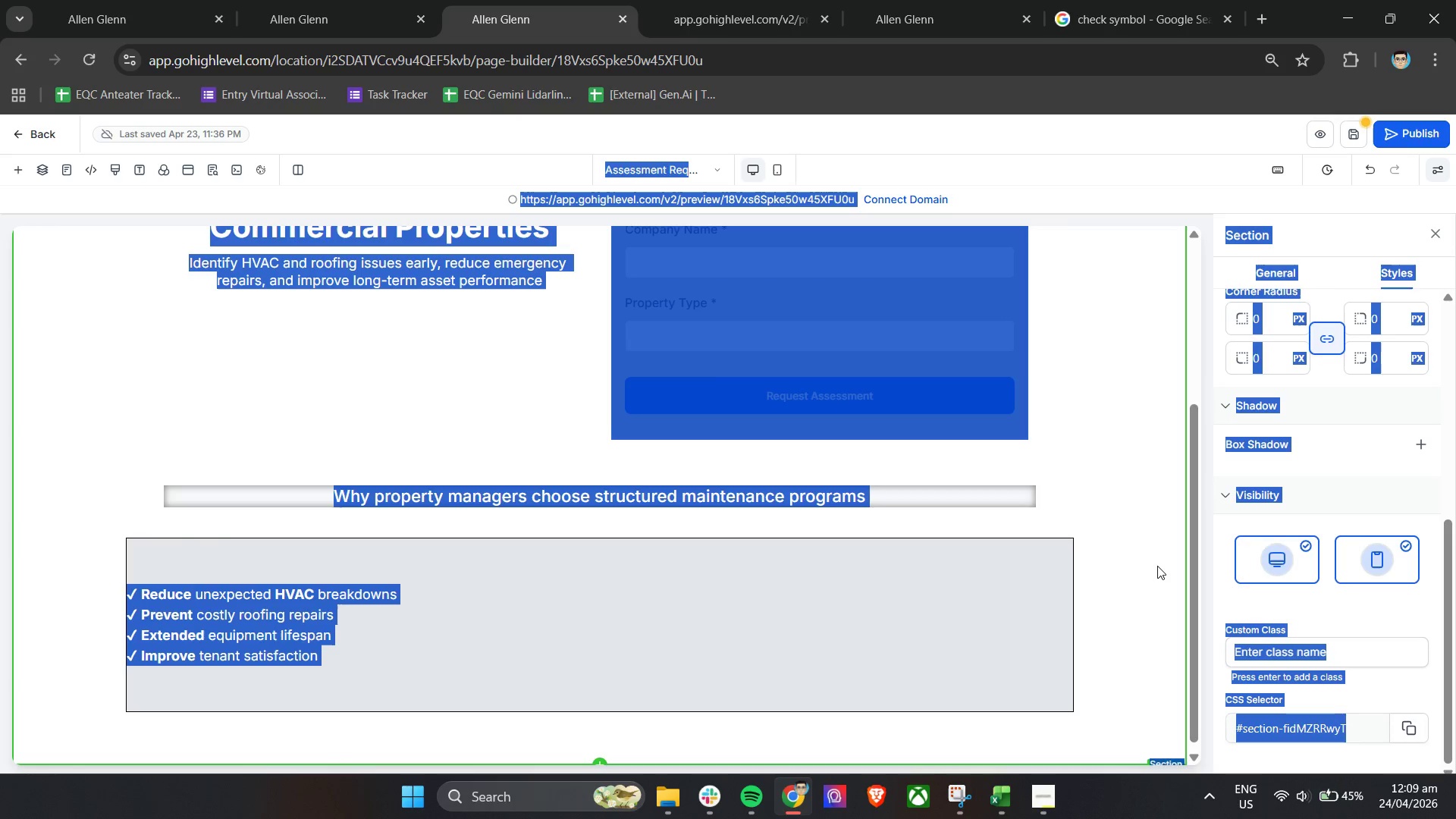 
left_click([1157, 566])
 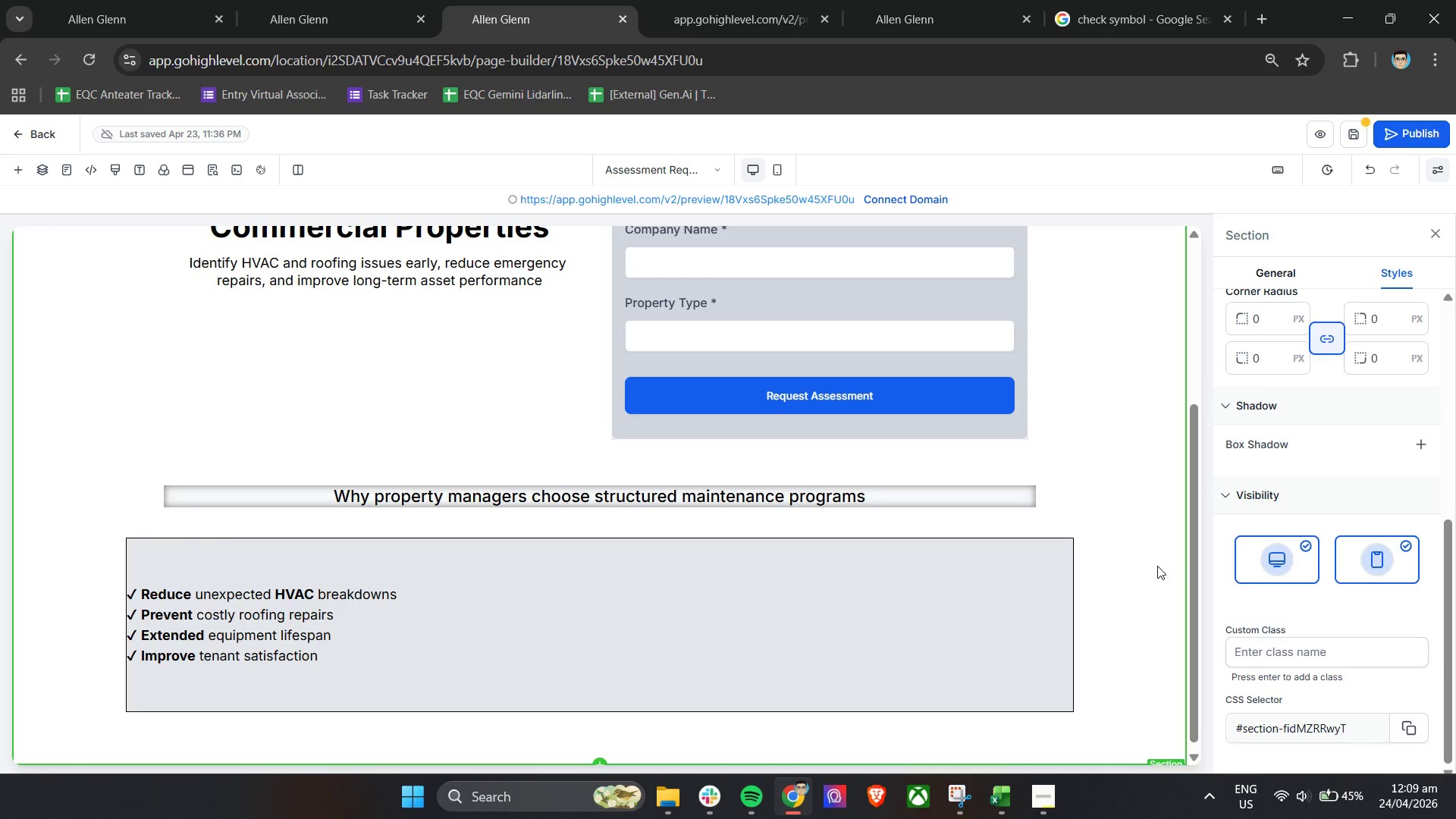 
scroll: coordinate [1157, 566], scroll_direction: down, amount: 3.0
 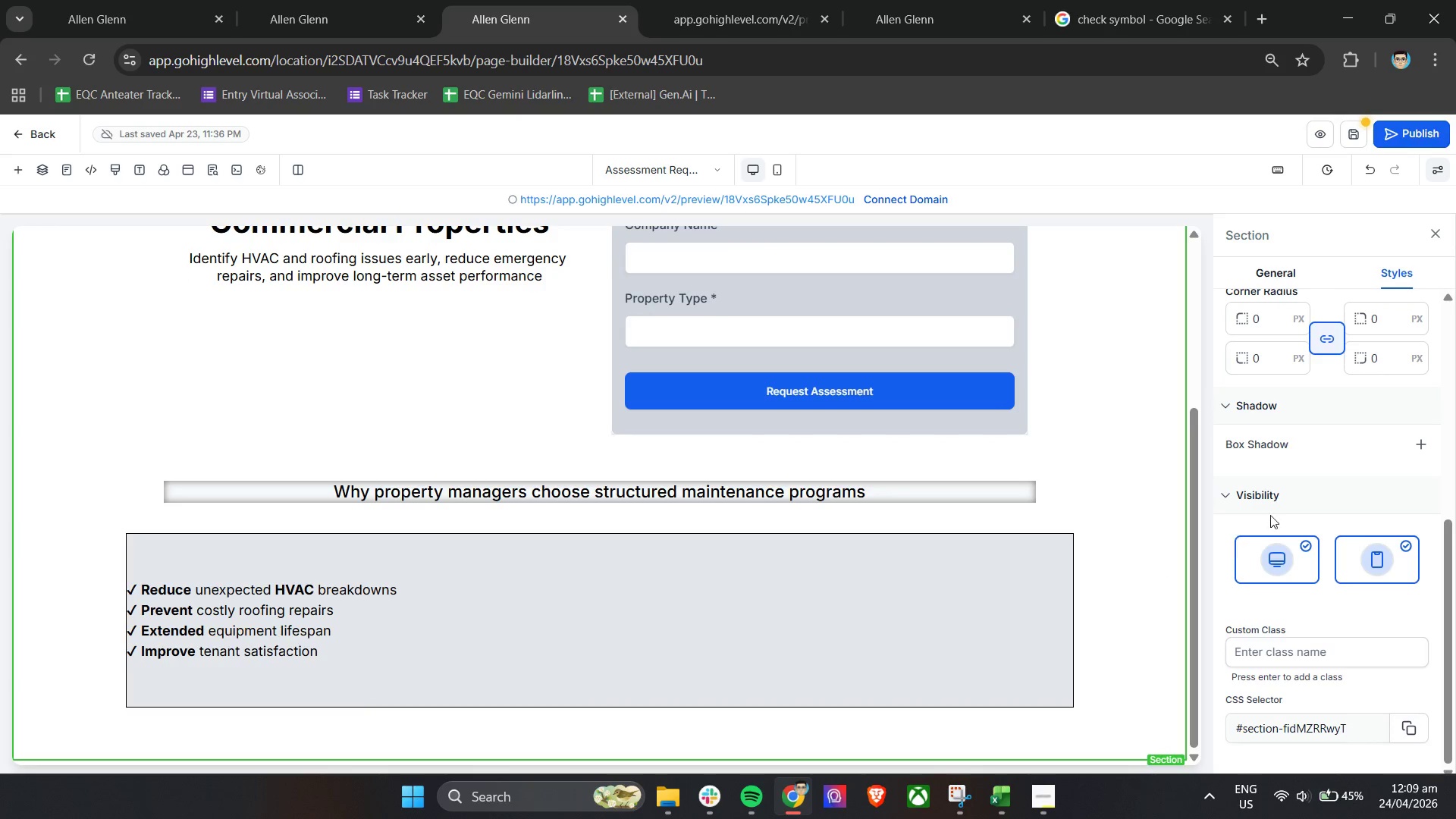 
scroll: coordinate [1338, 551], scroll_direction: up, amount: 7.0
 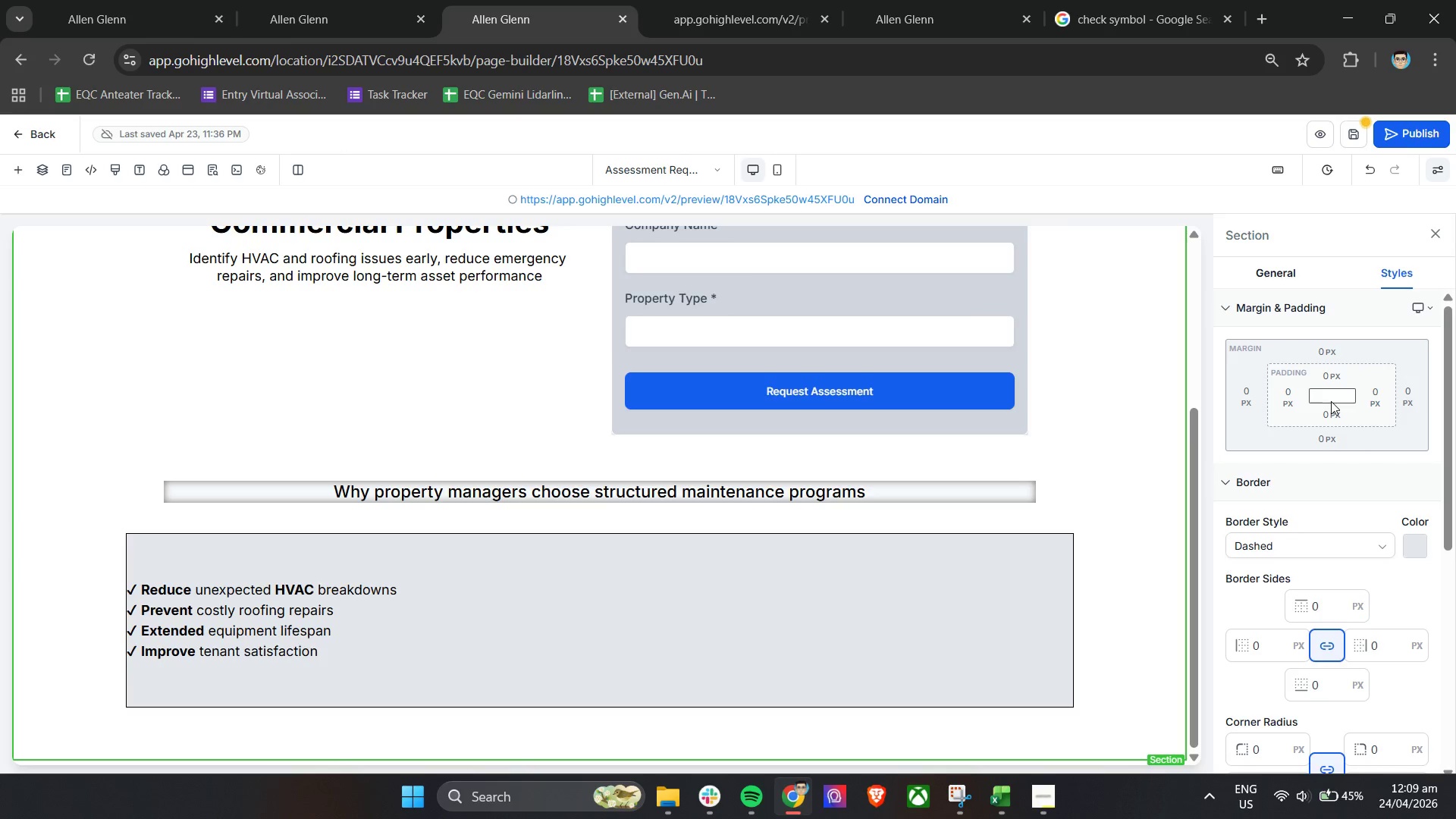 
double_click([1331, 397])
 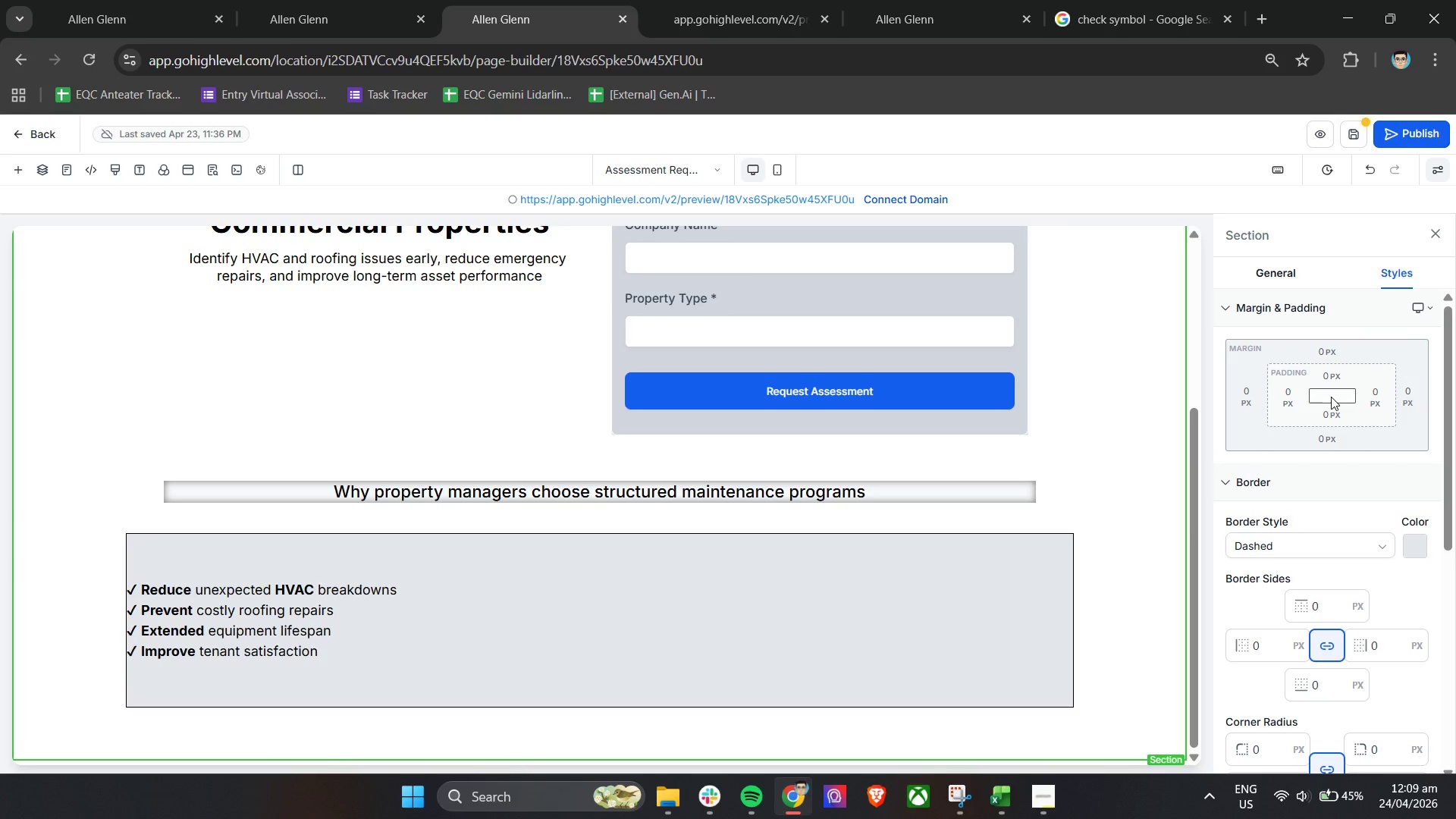 
triple_click([1331, 397])
 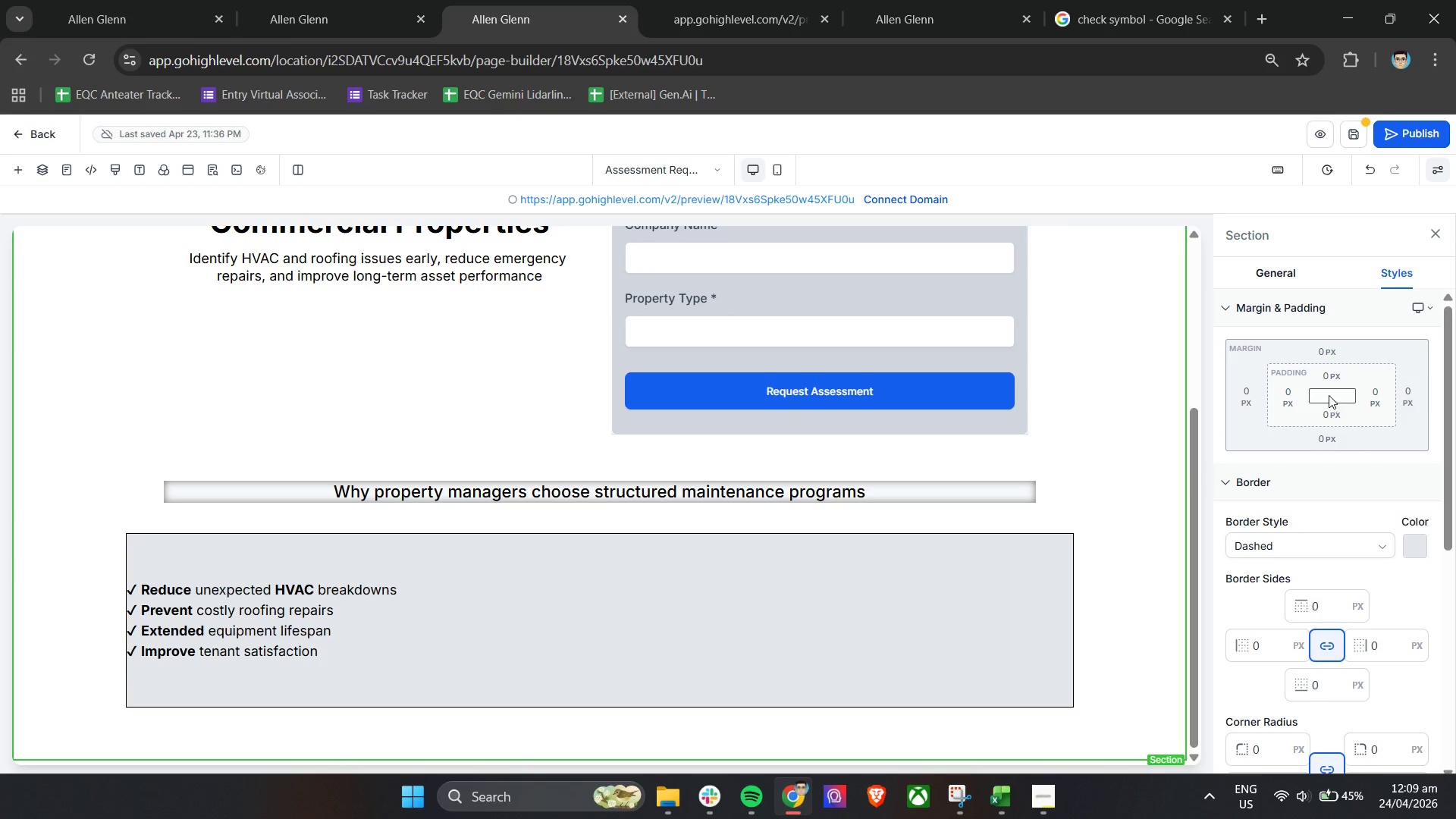 
left_click_drag(start_coordinate=[1327, 395], to_coordinate=[1313, 394])
 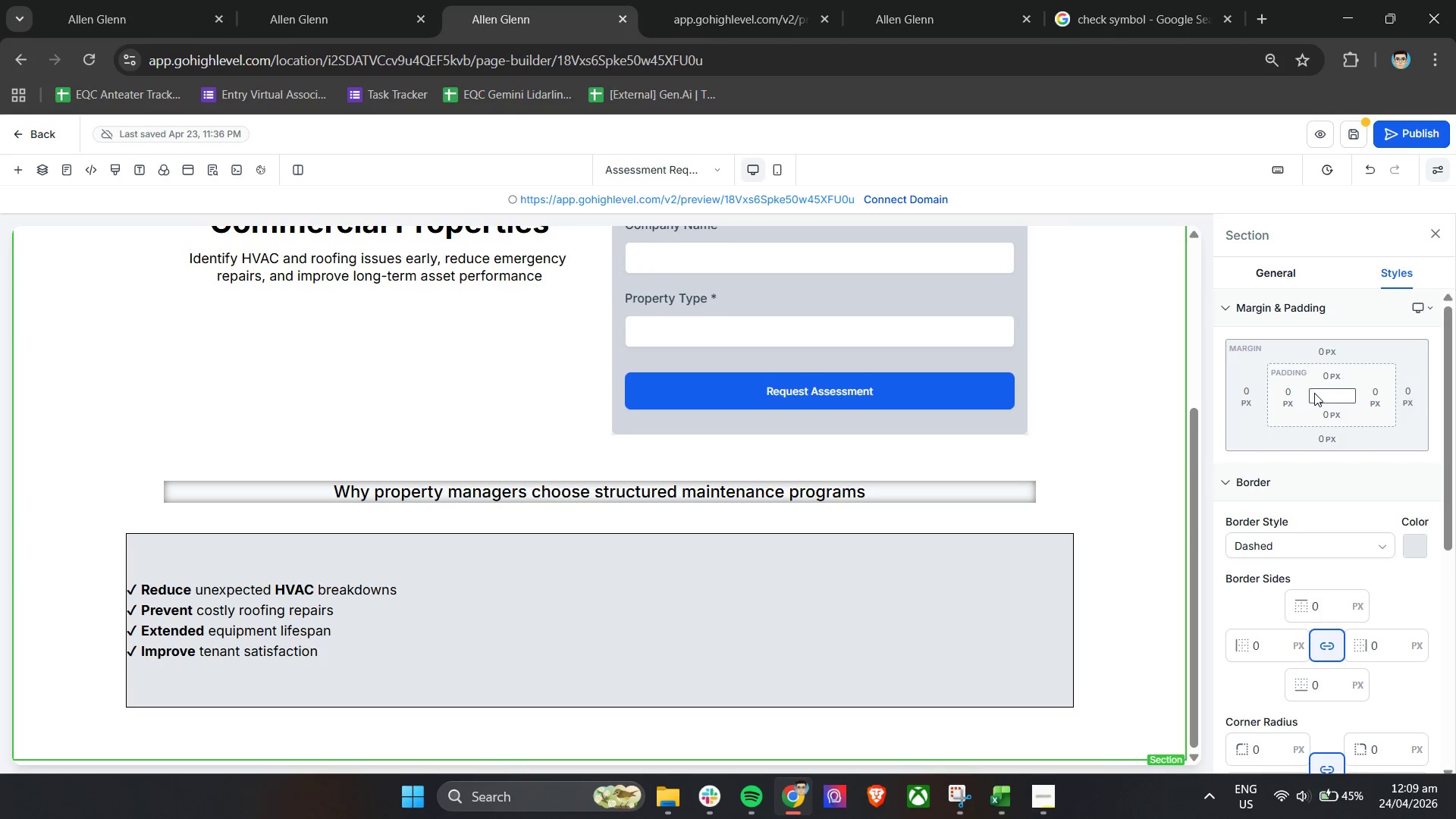 
left_click_drag(start_coordinate=[1316, 394], to_coordinate=[1323, 396])
 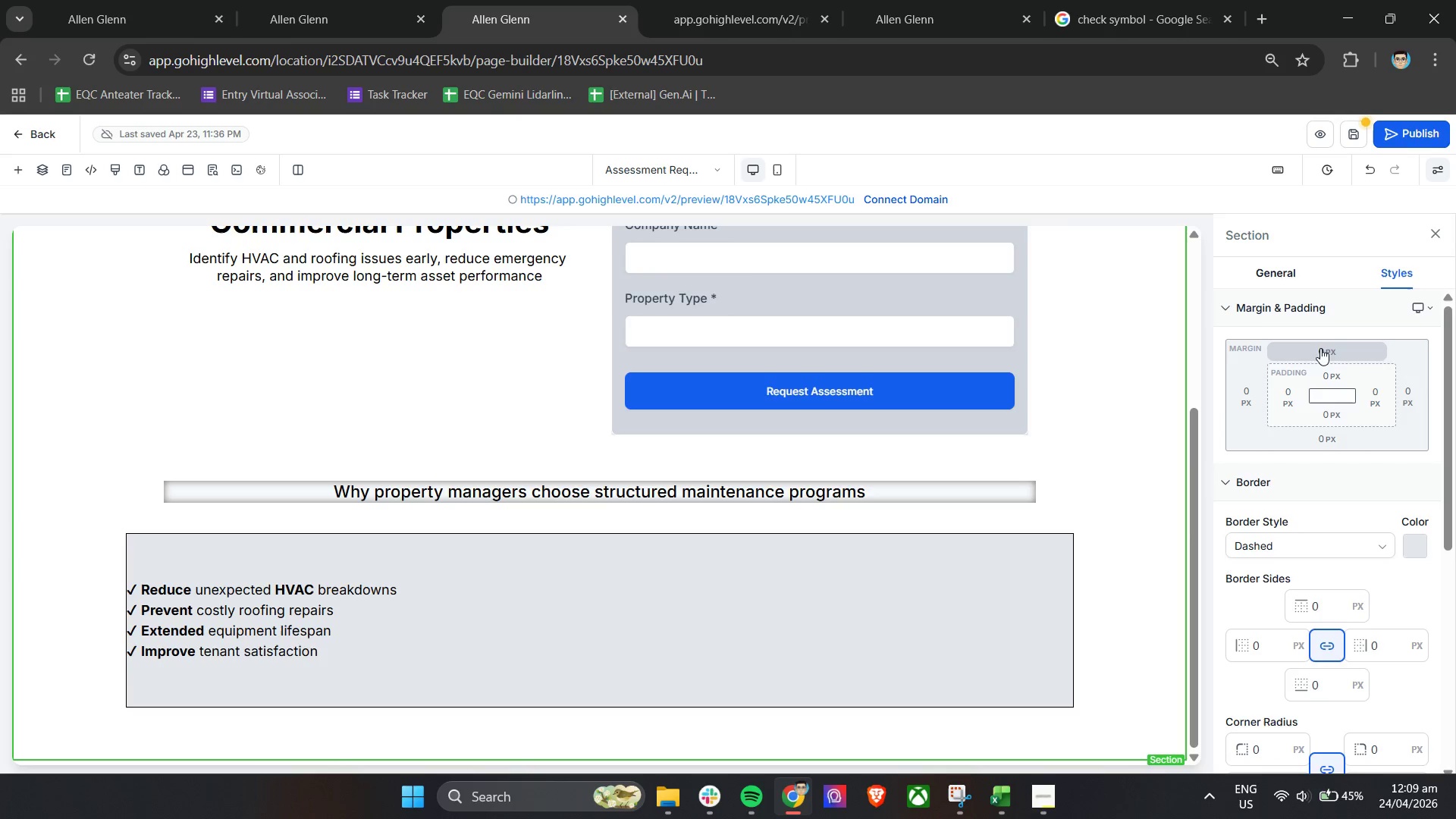 
left_click([1320, 345])
 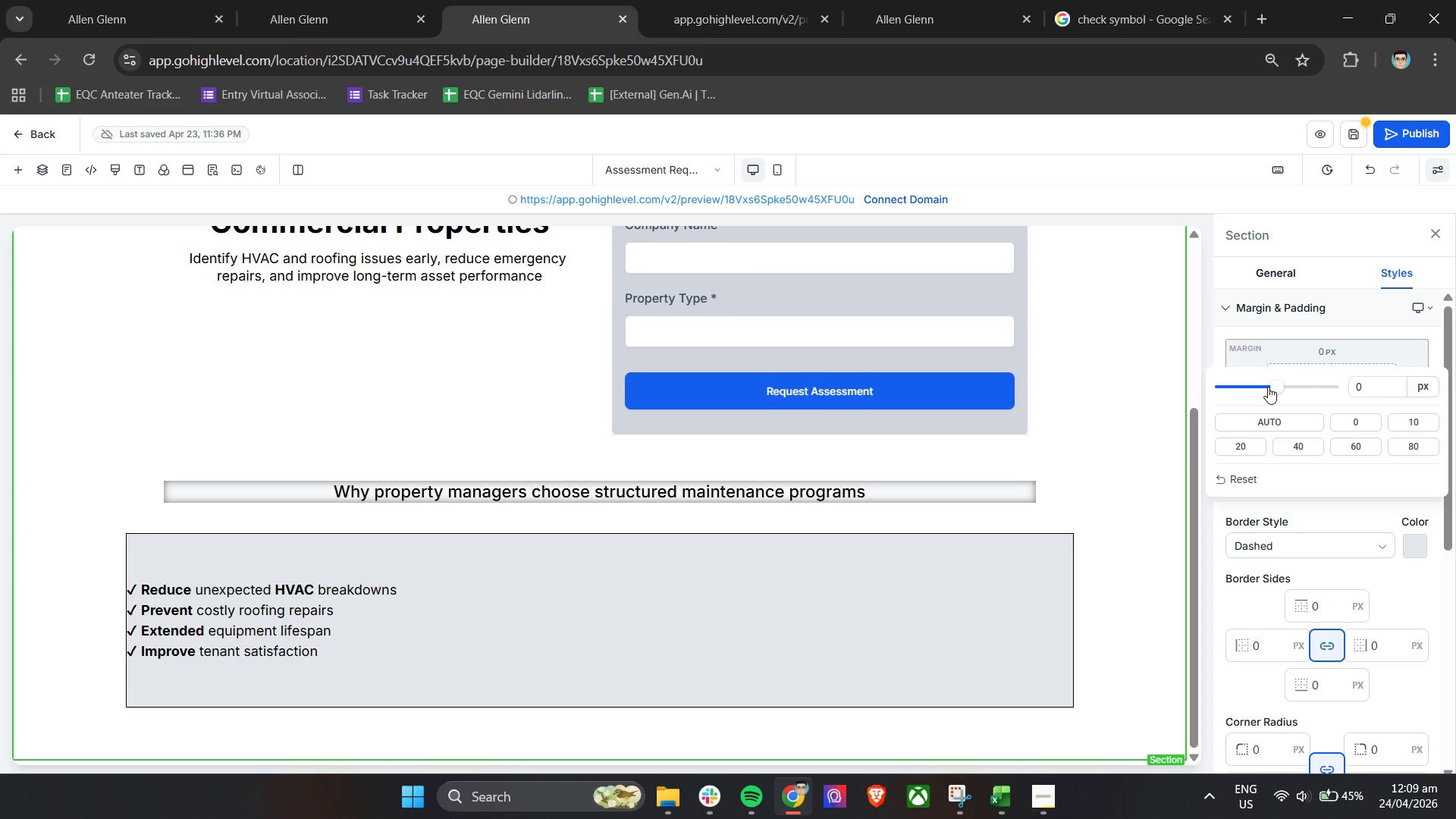 
left_click_drag(start_coordinate=[1264, 387], to_coordinate=[1222, 387])
 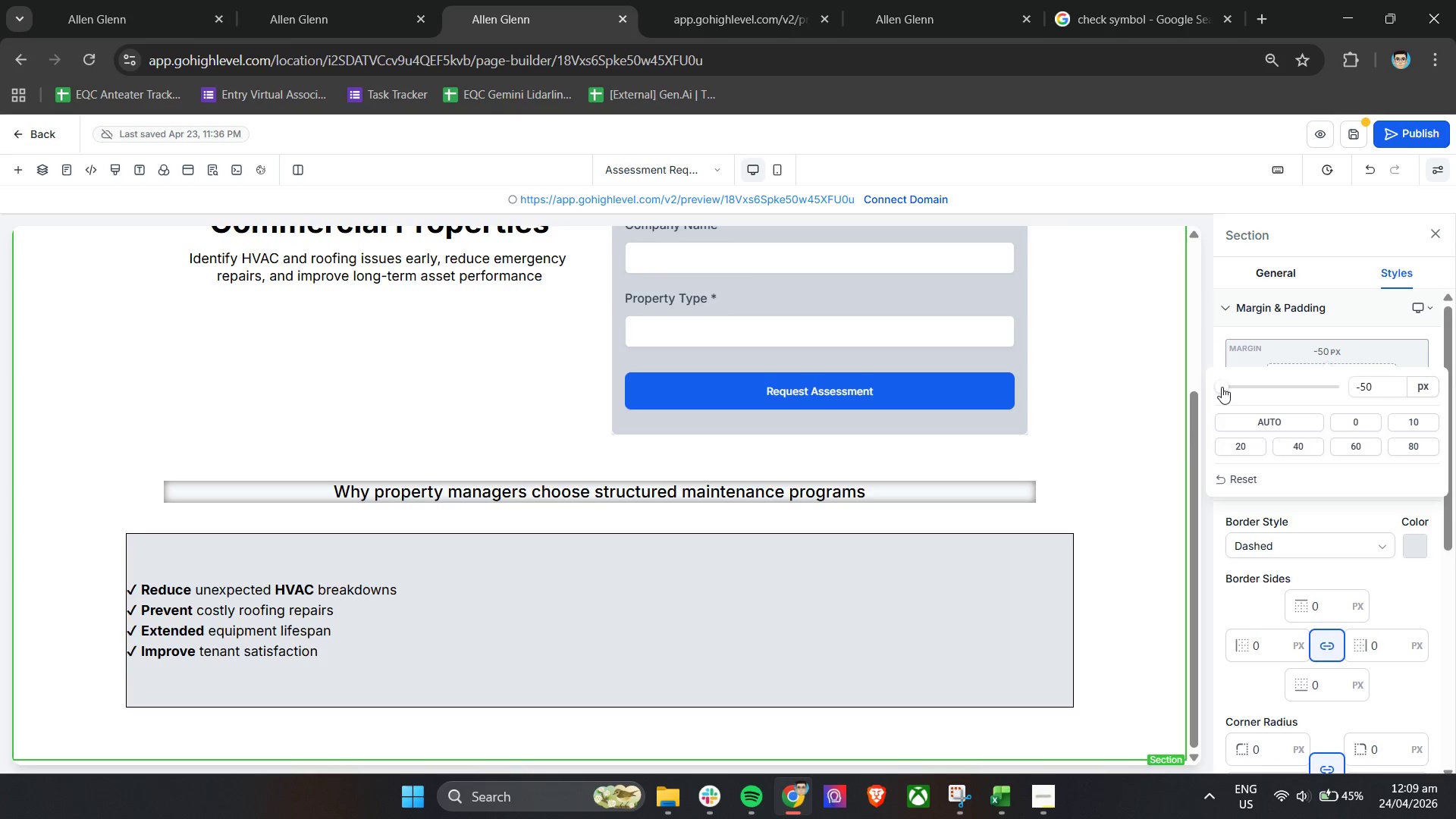 
left_click_drag(start_coordinate=[1222, 387], to_coordinate=[1365, 384])
 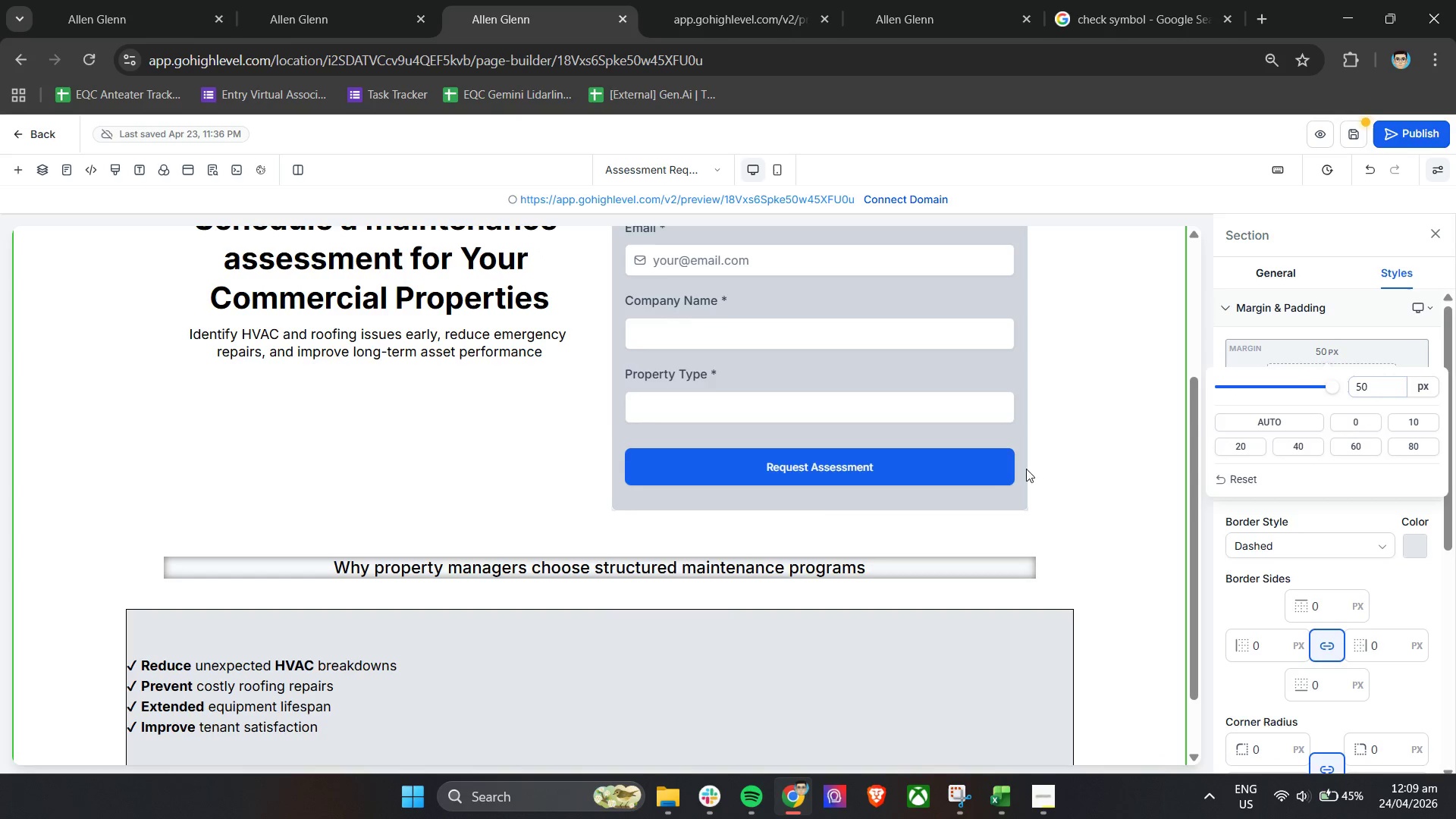 
scroll: coordinate [989, 482], scroll_direction: down, amount: 4.0
 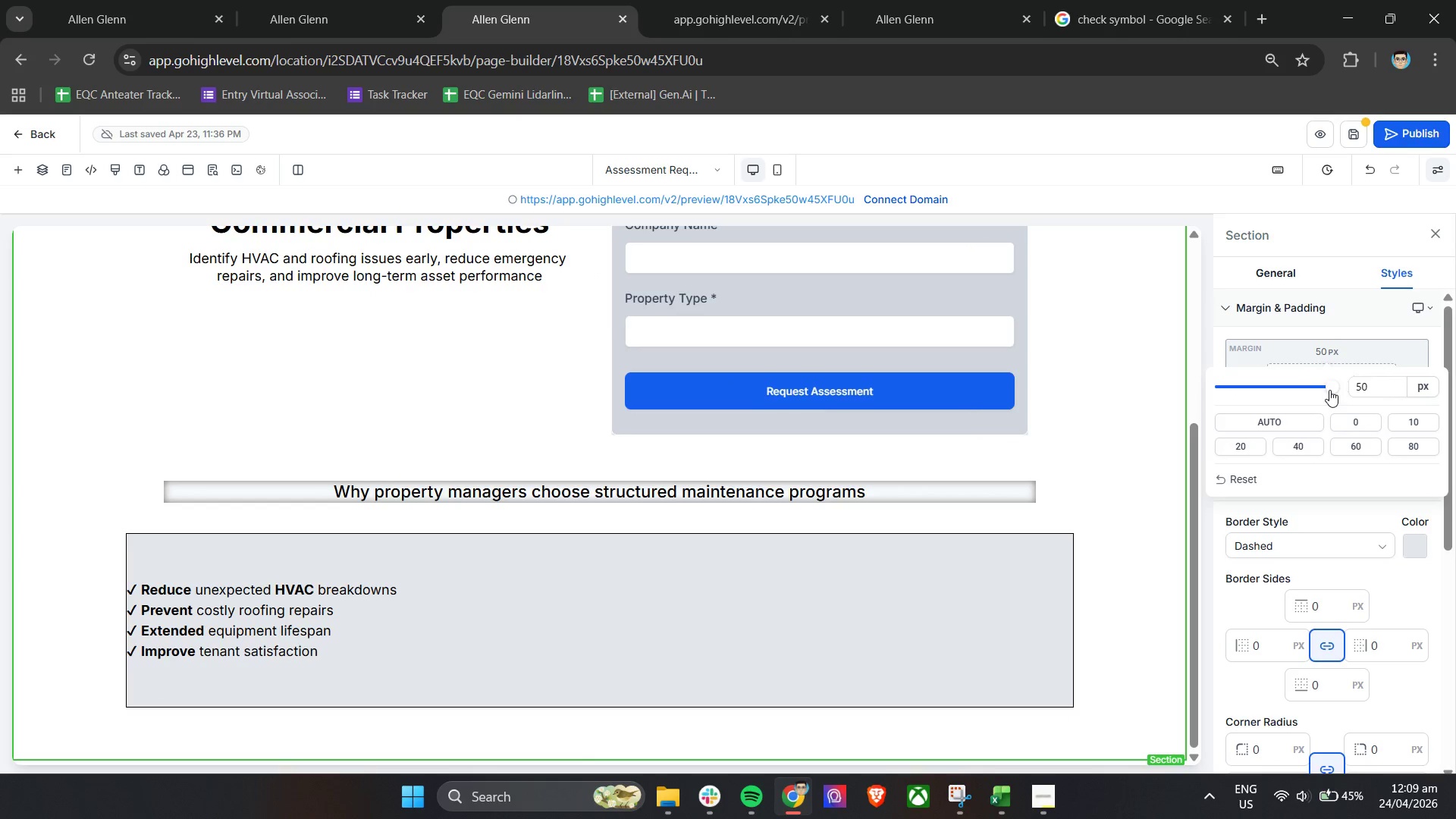 
left_click([1245, 478])
 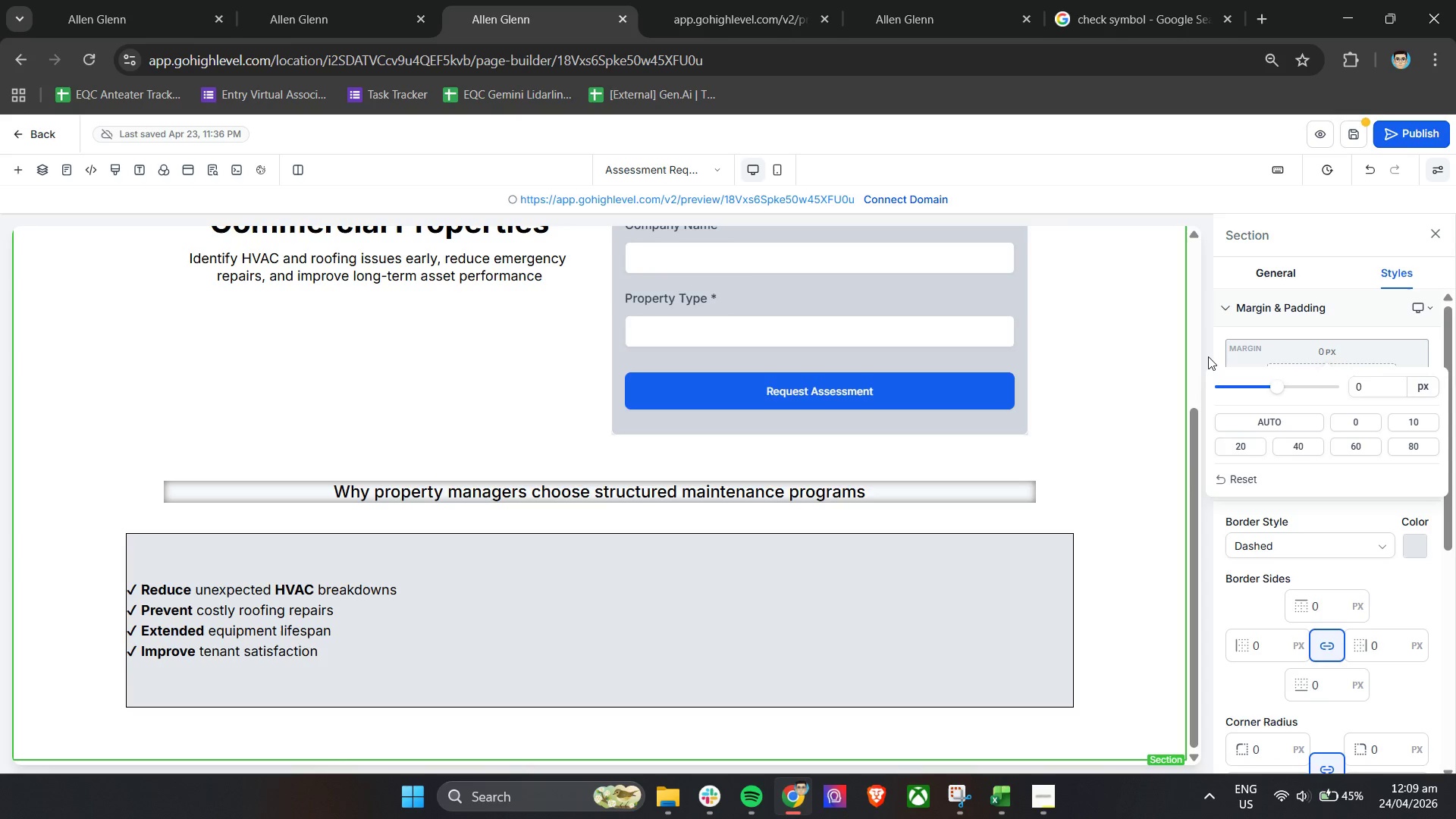 
left_click([1219, 355])
 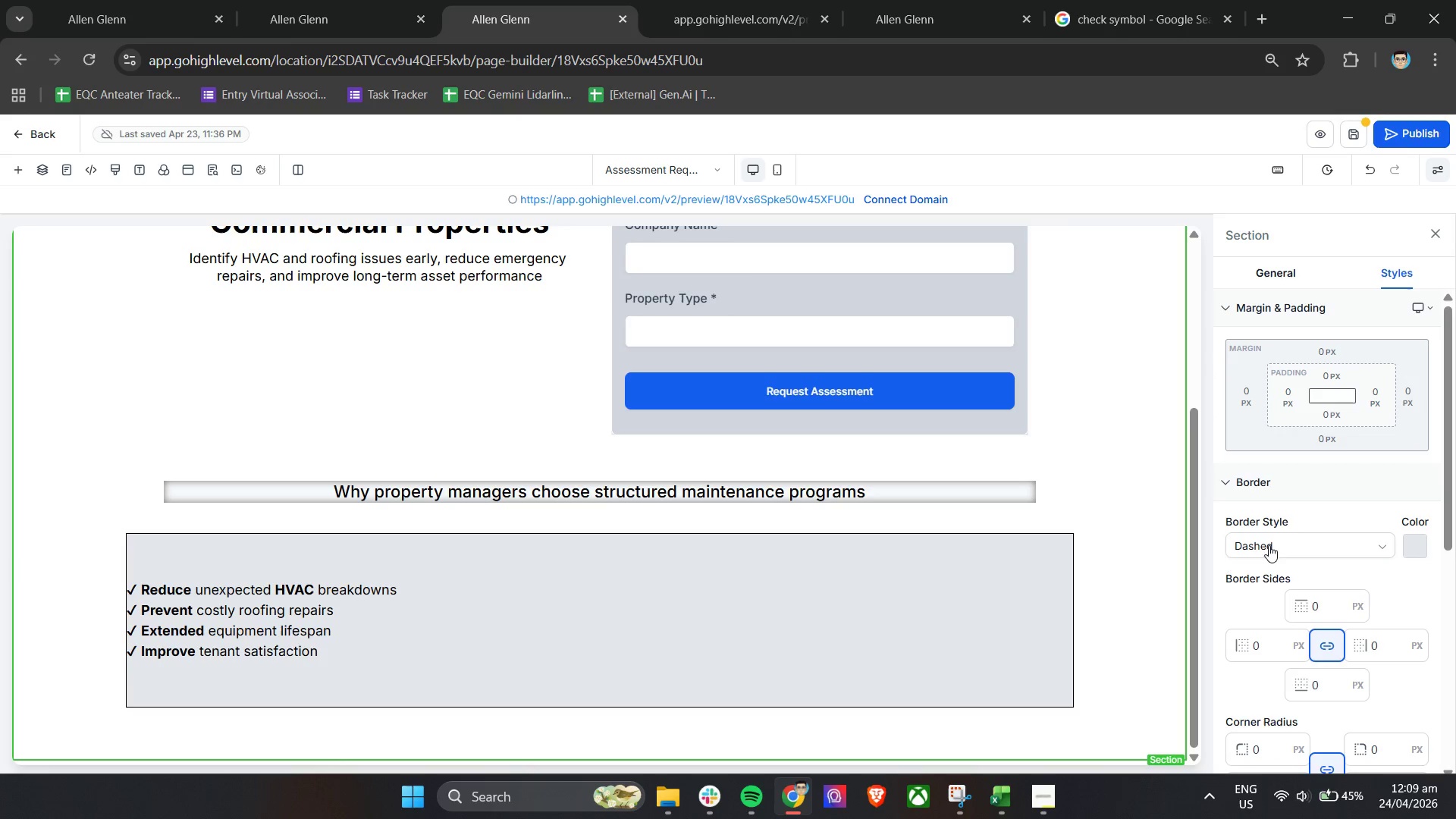 
left_click([1232, 483])
 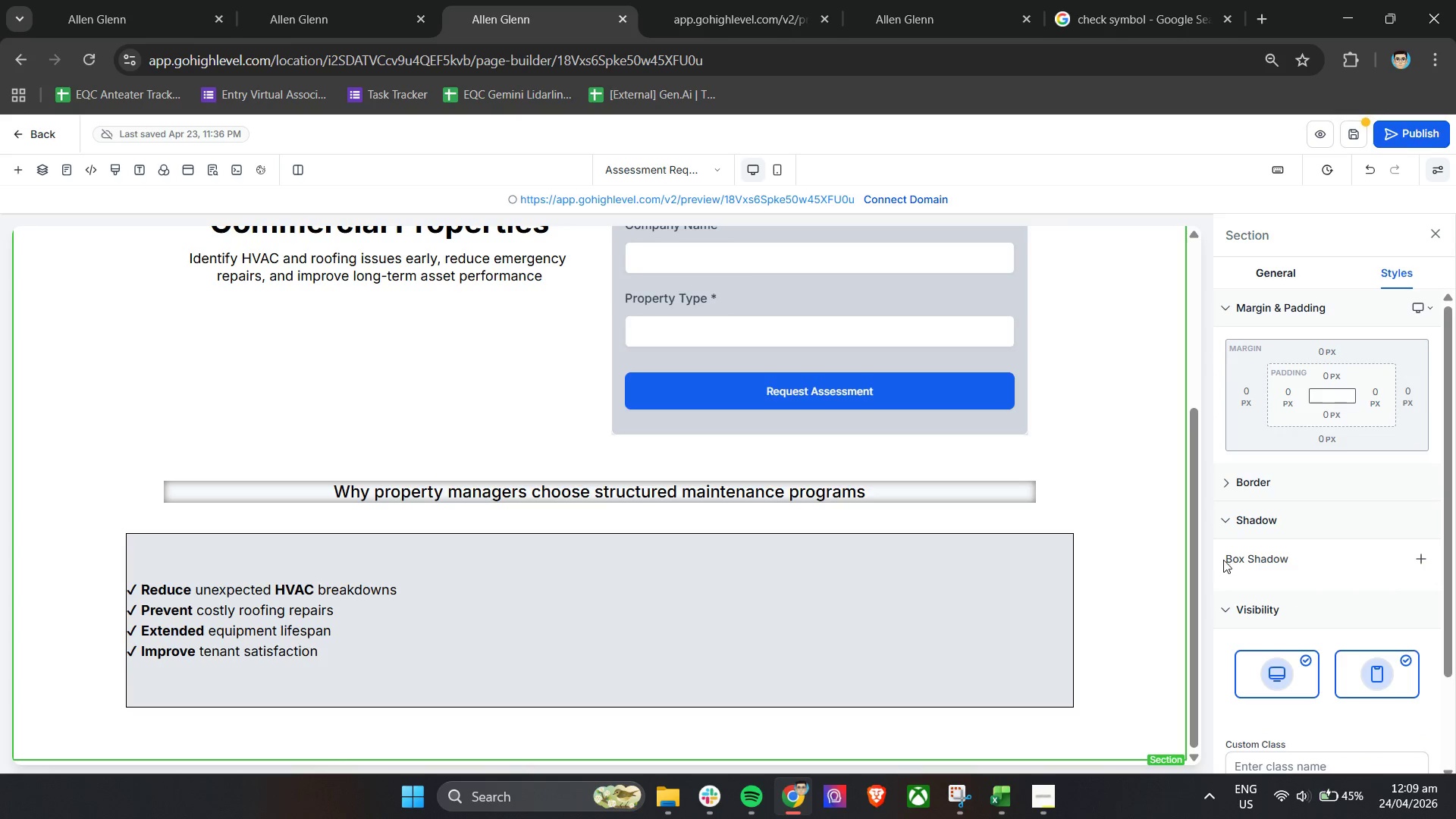 
left_click([1229, 525])
 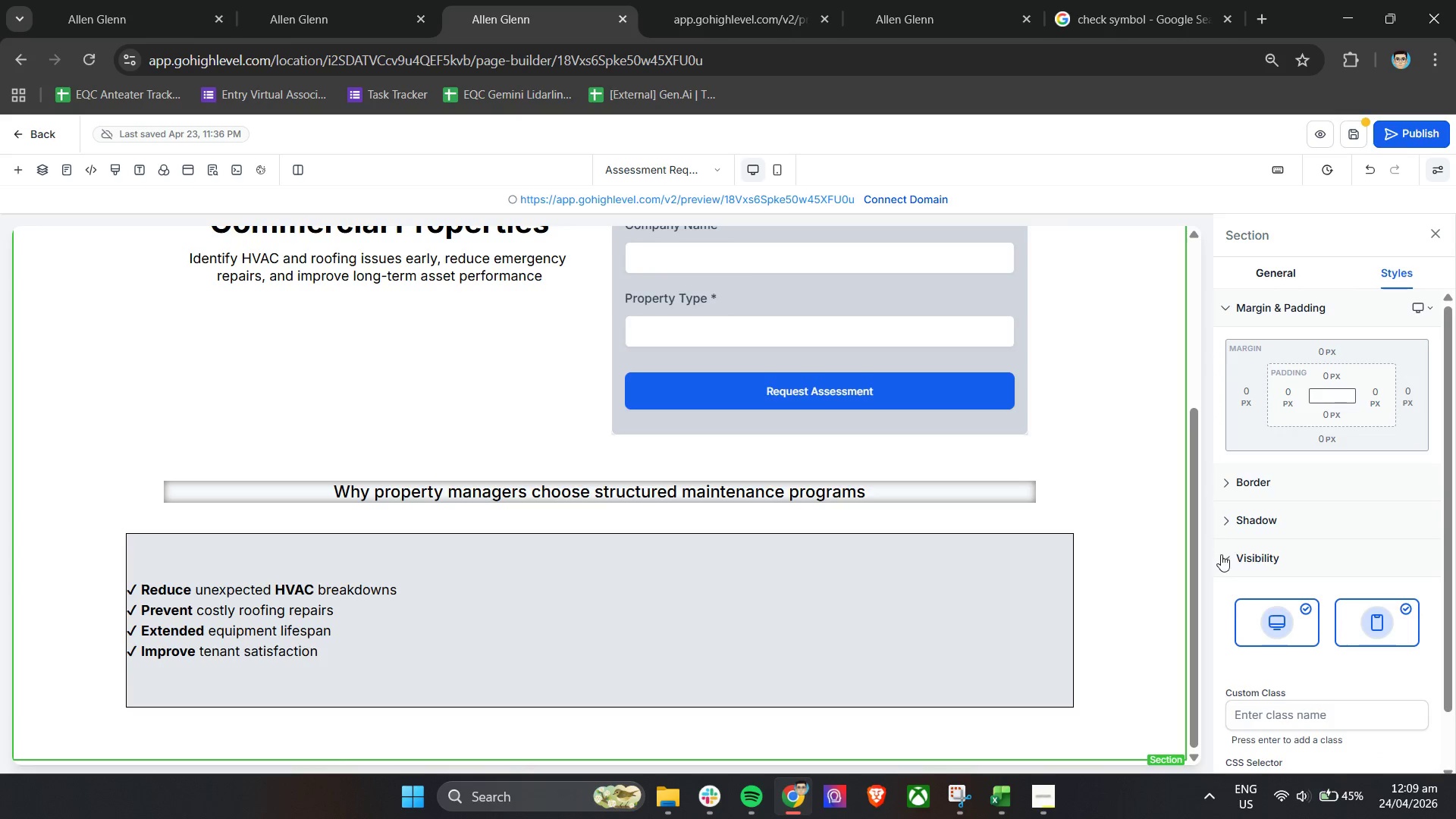 
scroll: coordinate [1232, 544], scroll_direction: none, amount: 0.0
 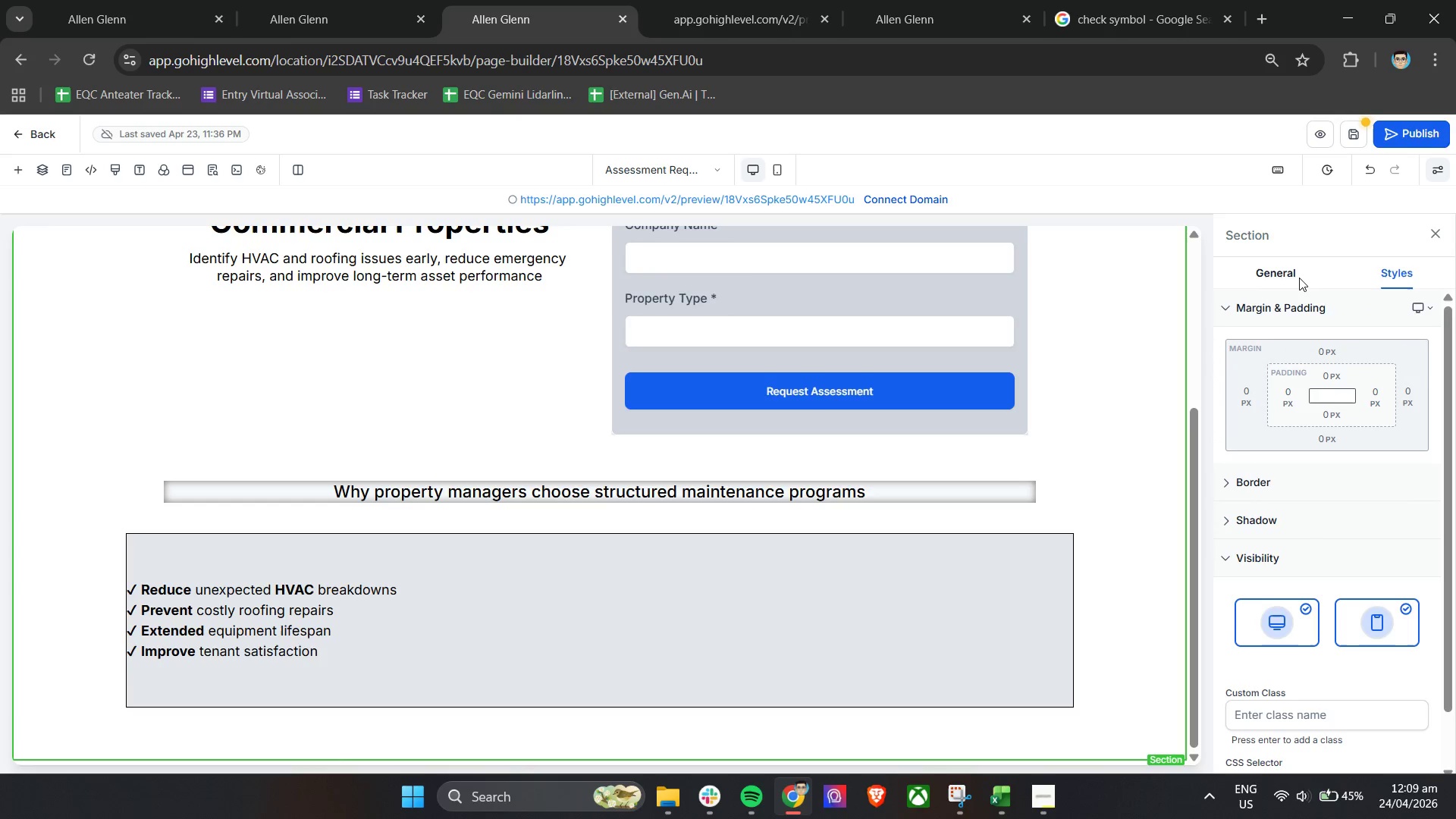 
left_click([1299, 278])
 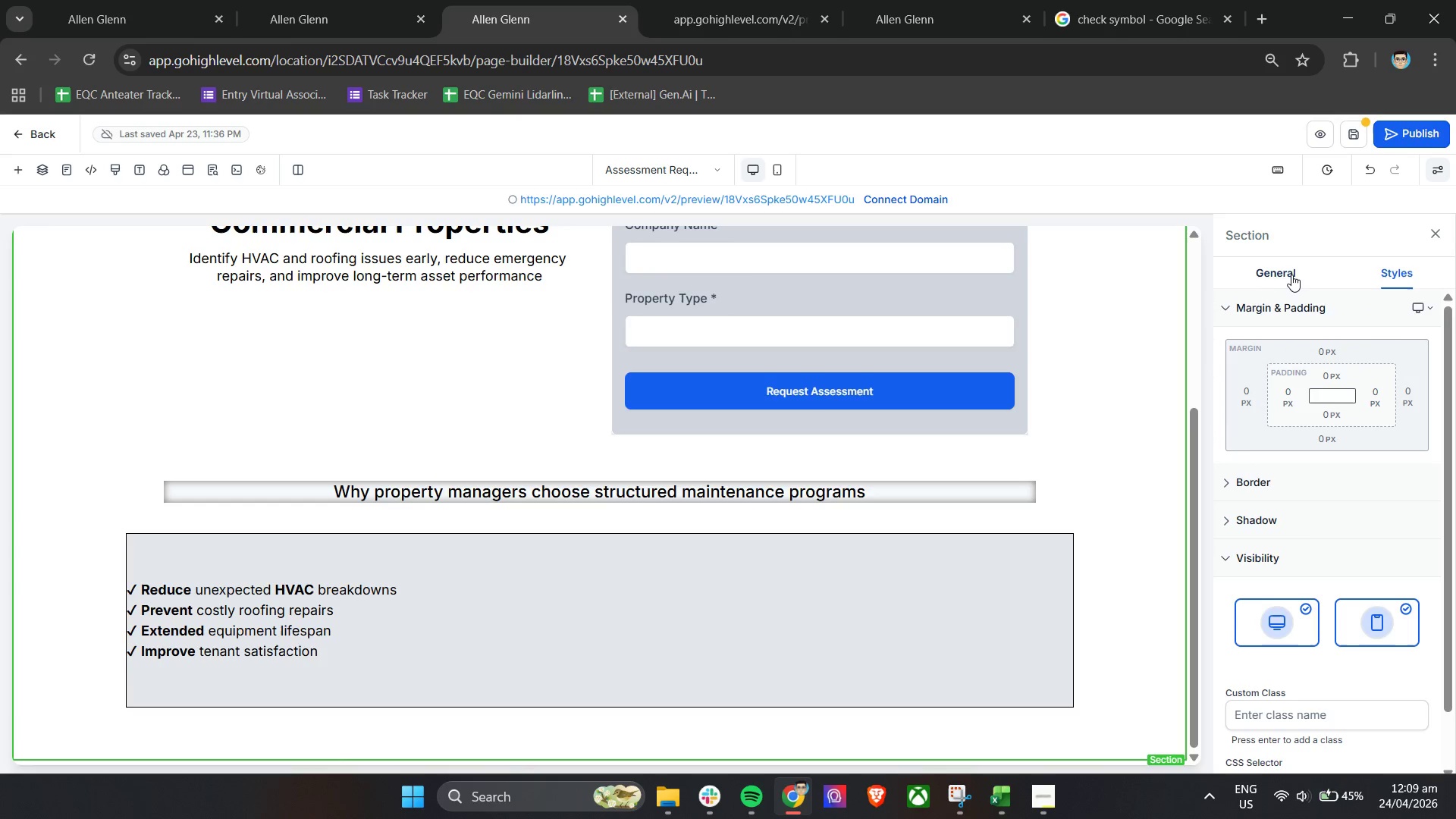 
left_click([1288, 273])
 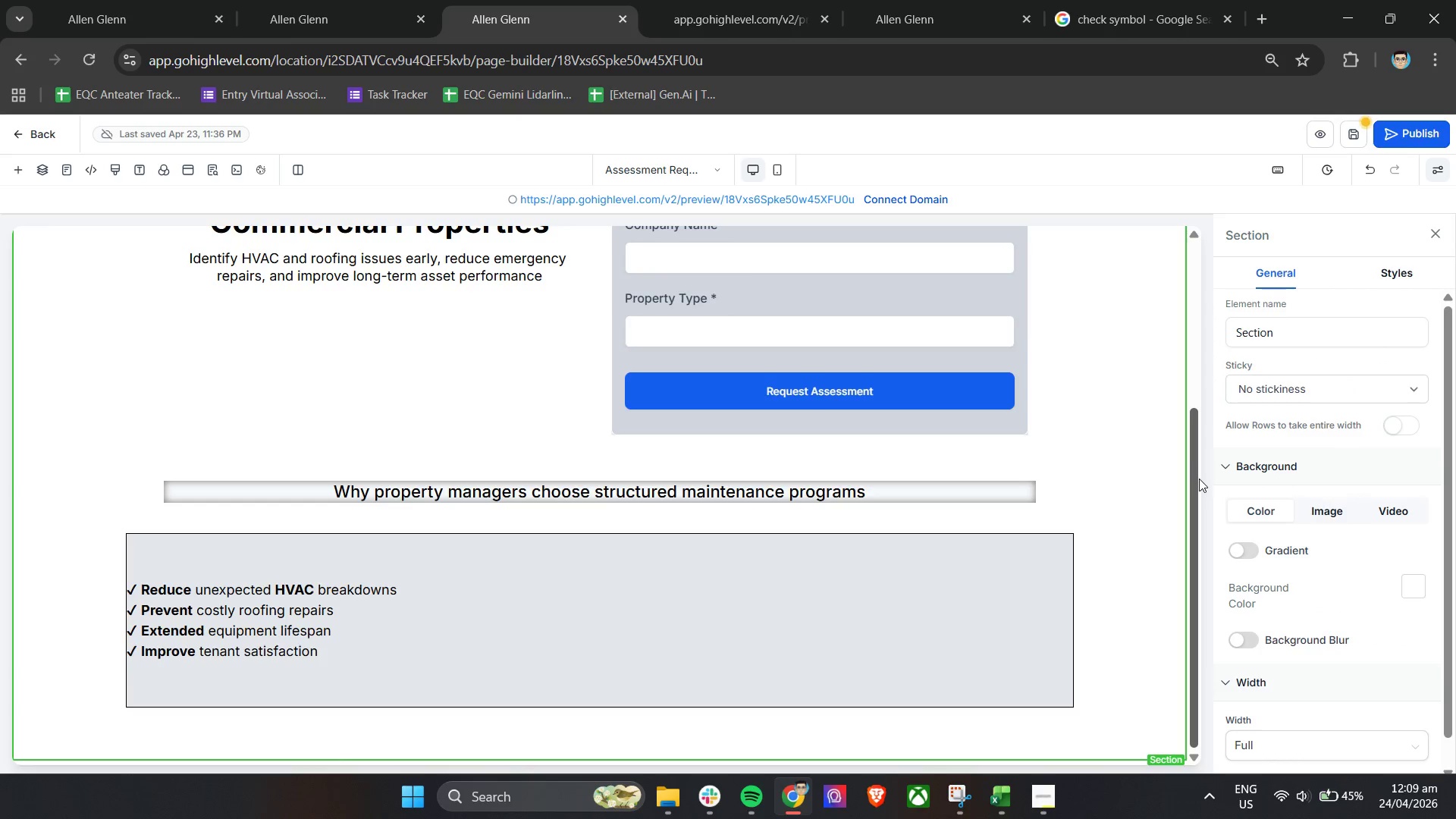 
scroll: coordinate [1288, 502], scroll_direction: down, amount: 4.0
 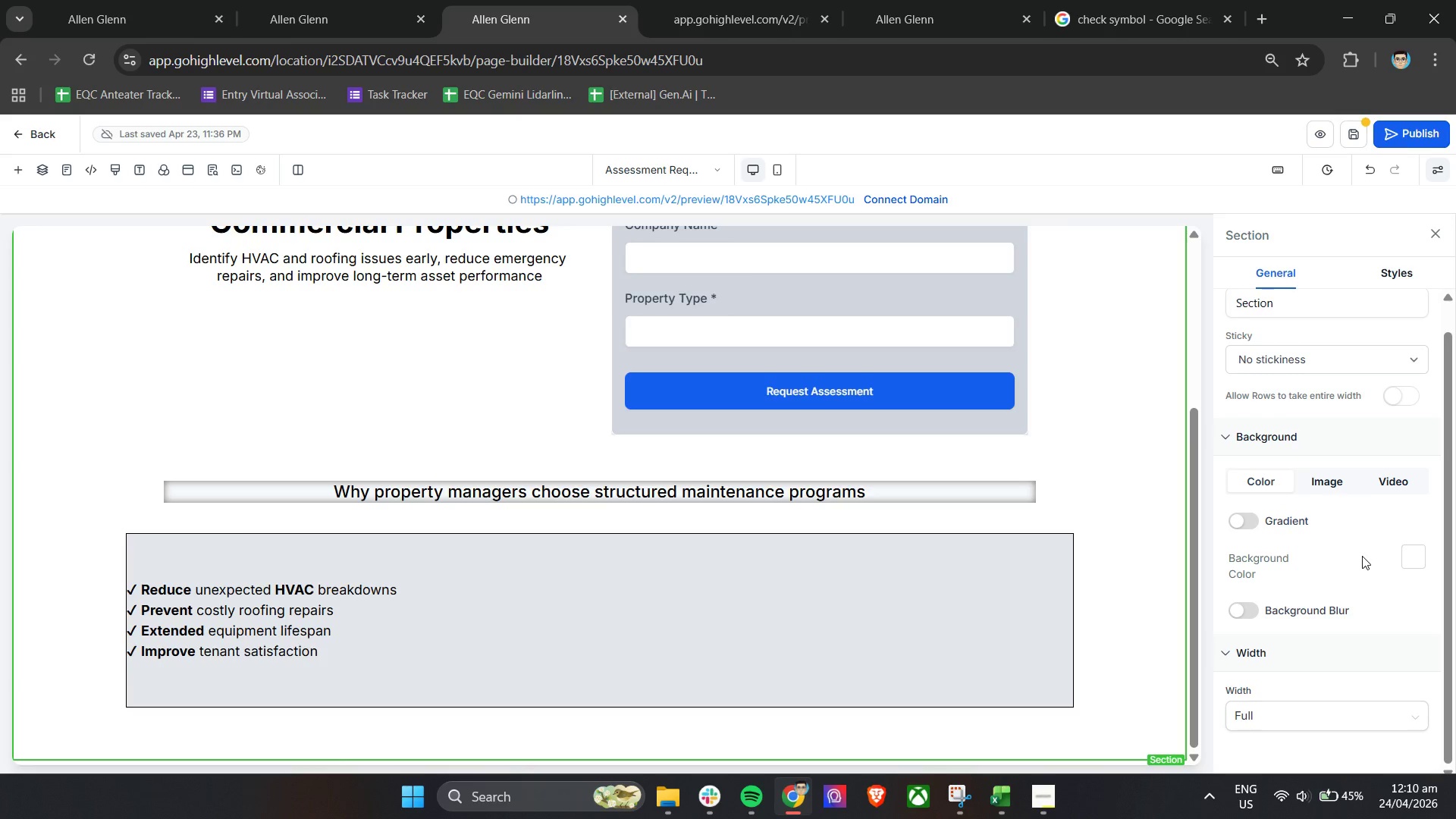 
scroll: coordinate [1373, 566], scroll_direction: up, amount: 4.0
 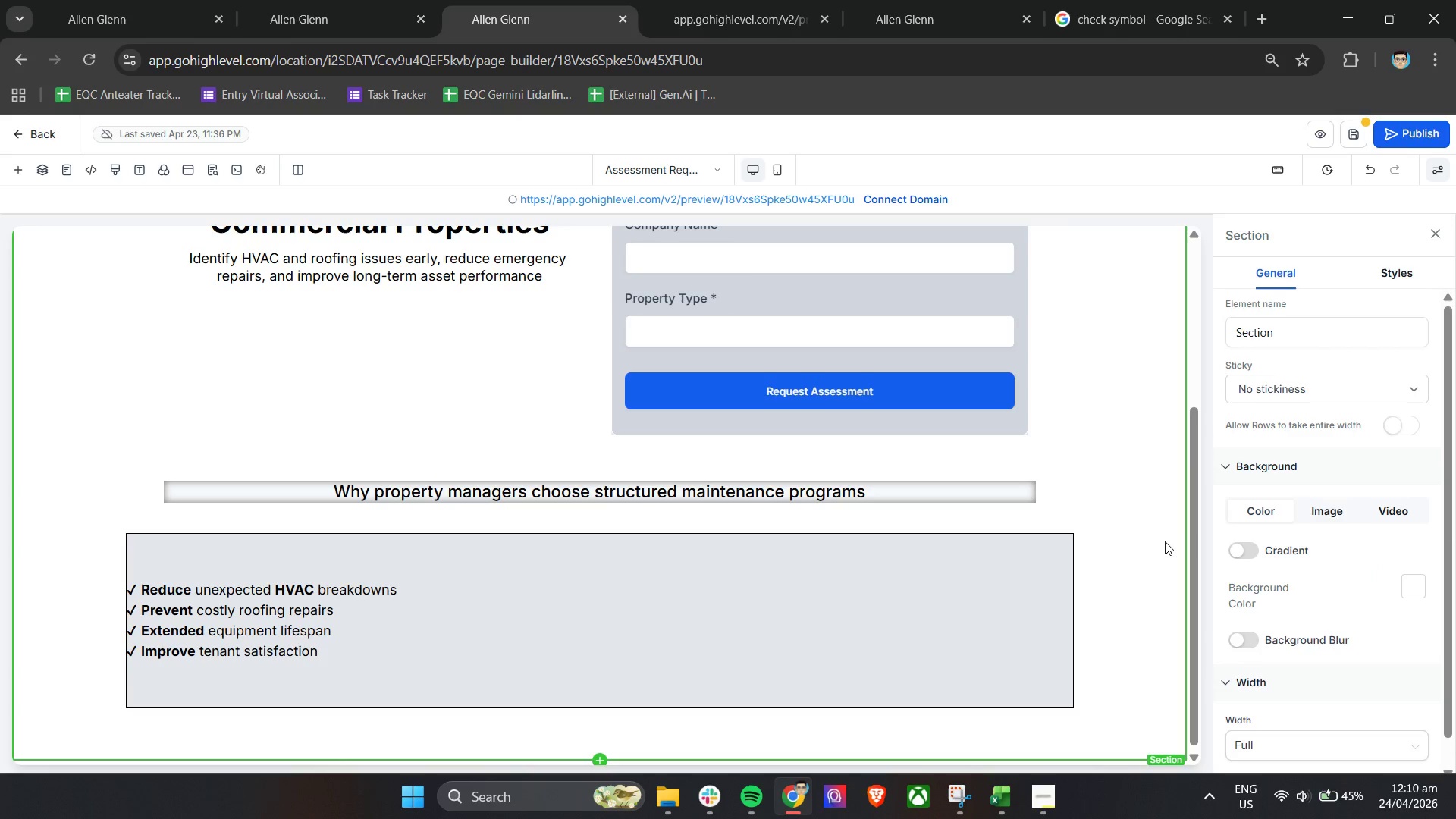 
left_click([1165, 541])
 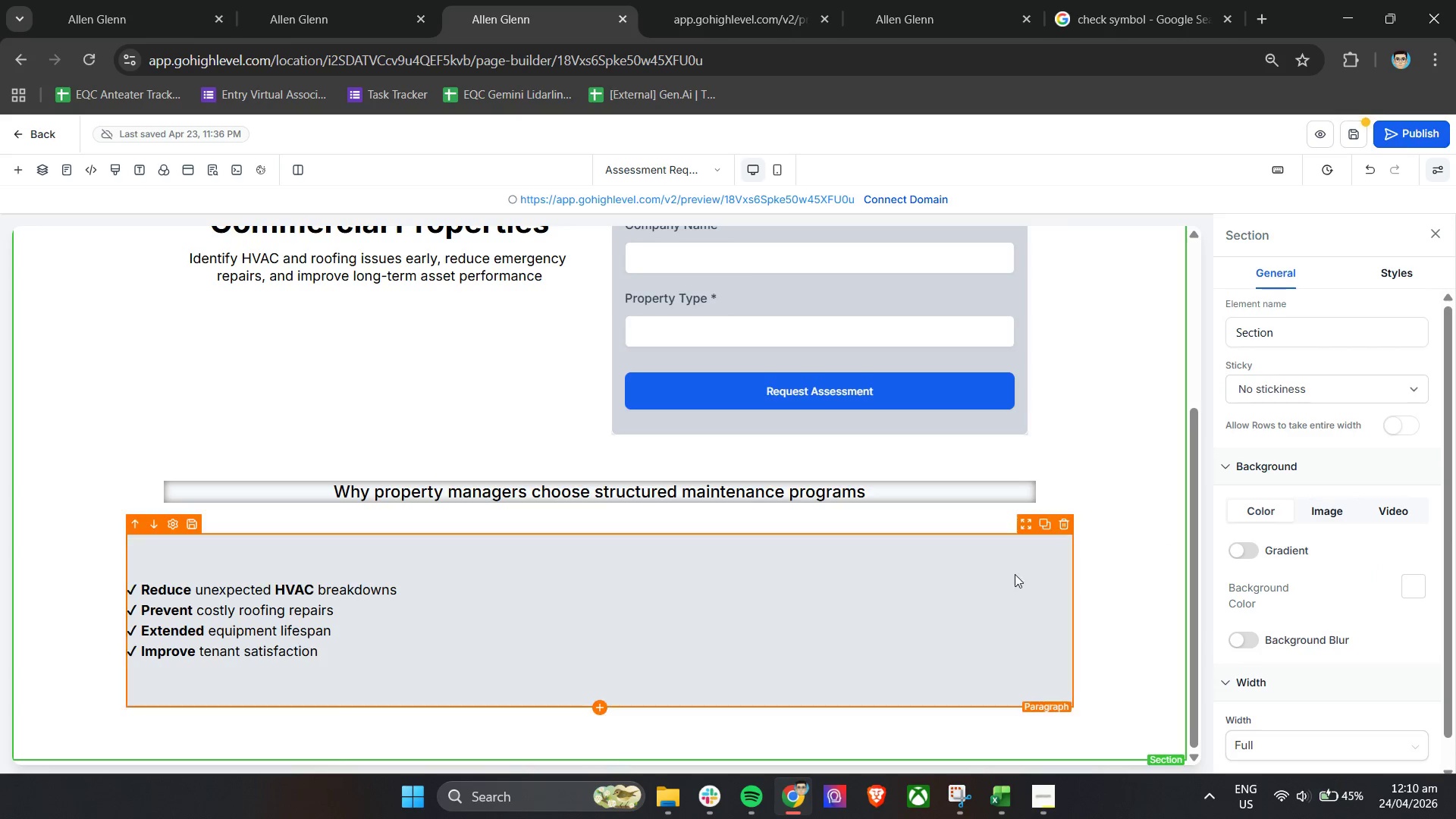 
left_click([1005, 579])
 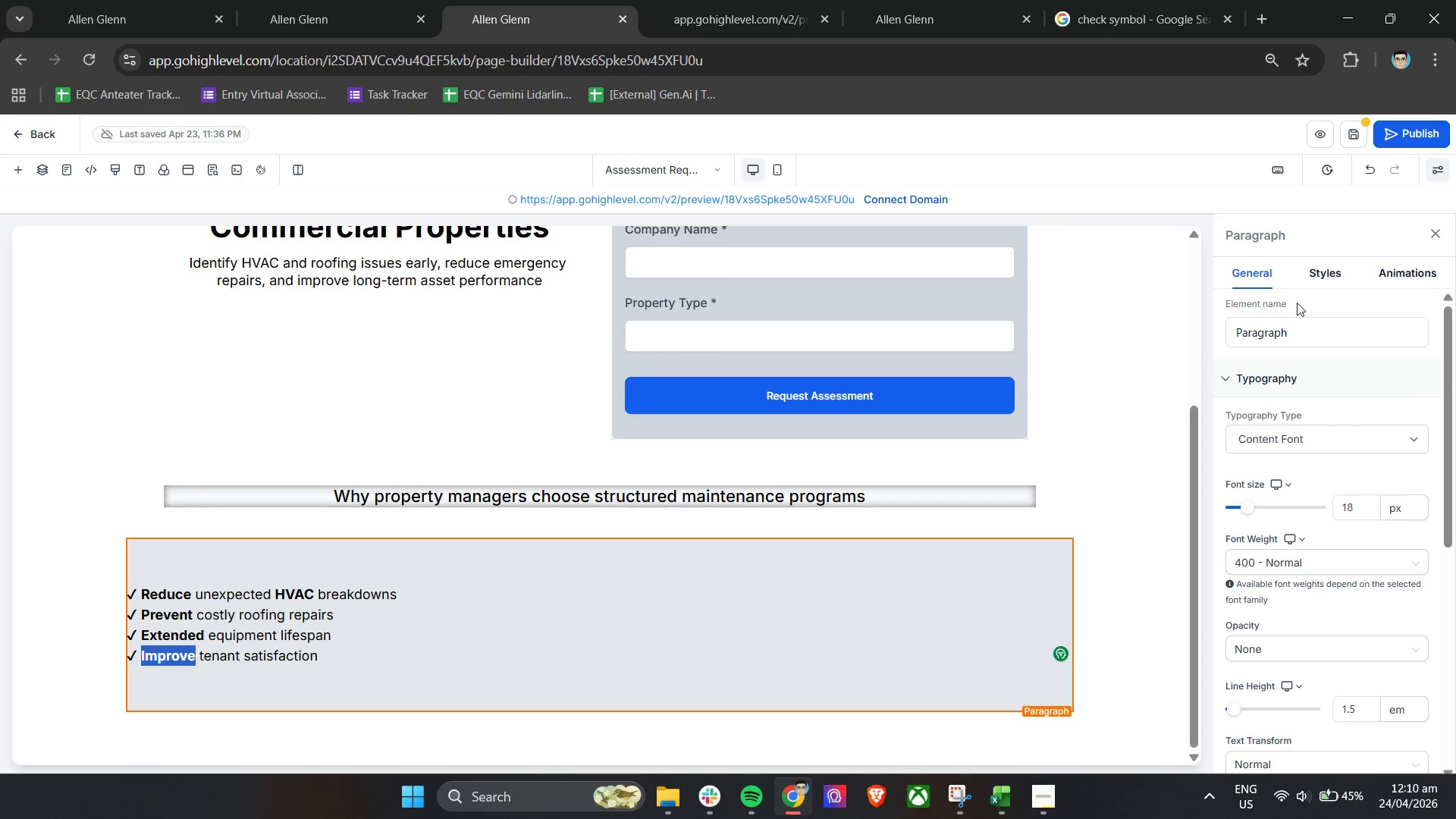 
left_click([1314, 280])
 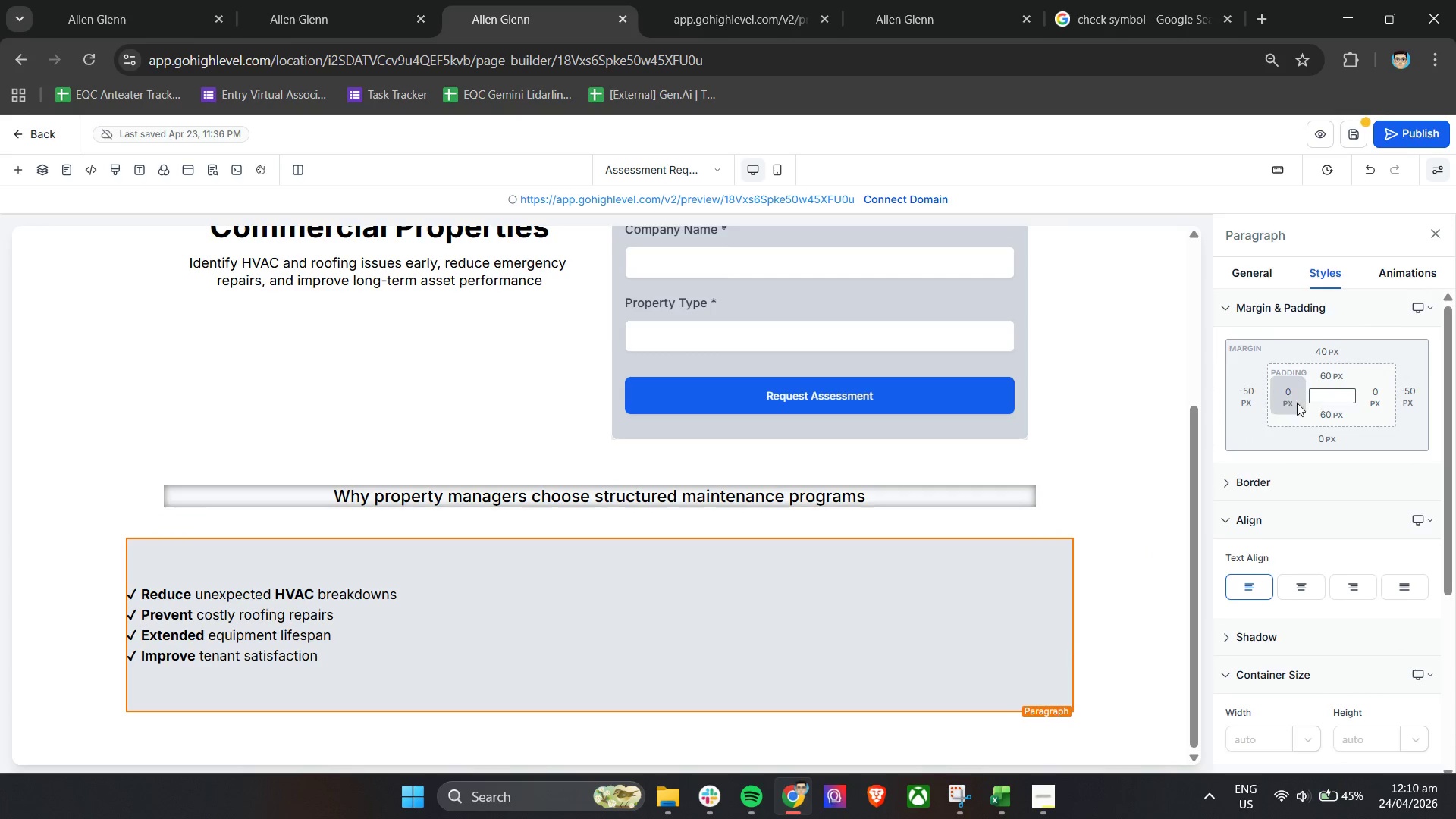 
left_click([1253, 396])
 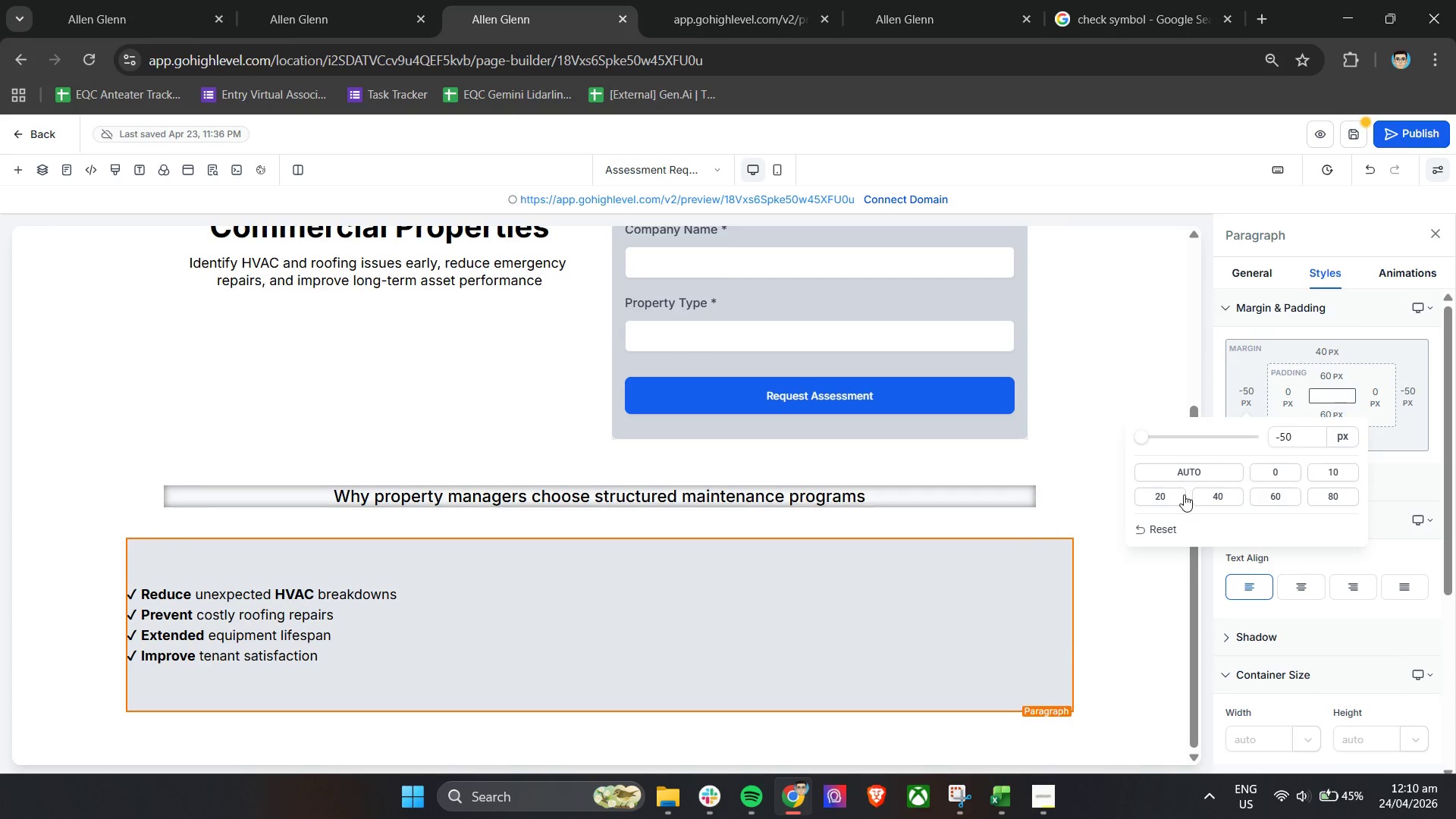 
left_click([1161, 536])
 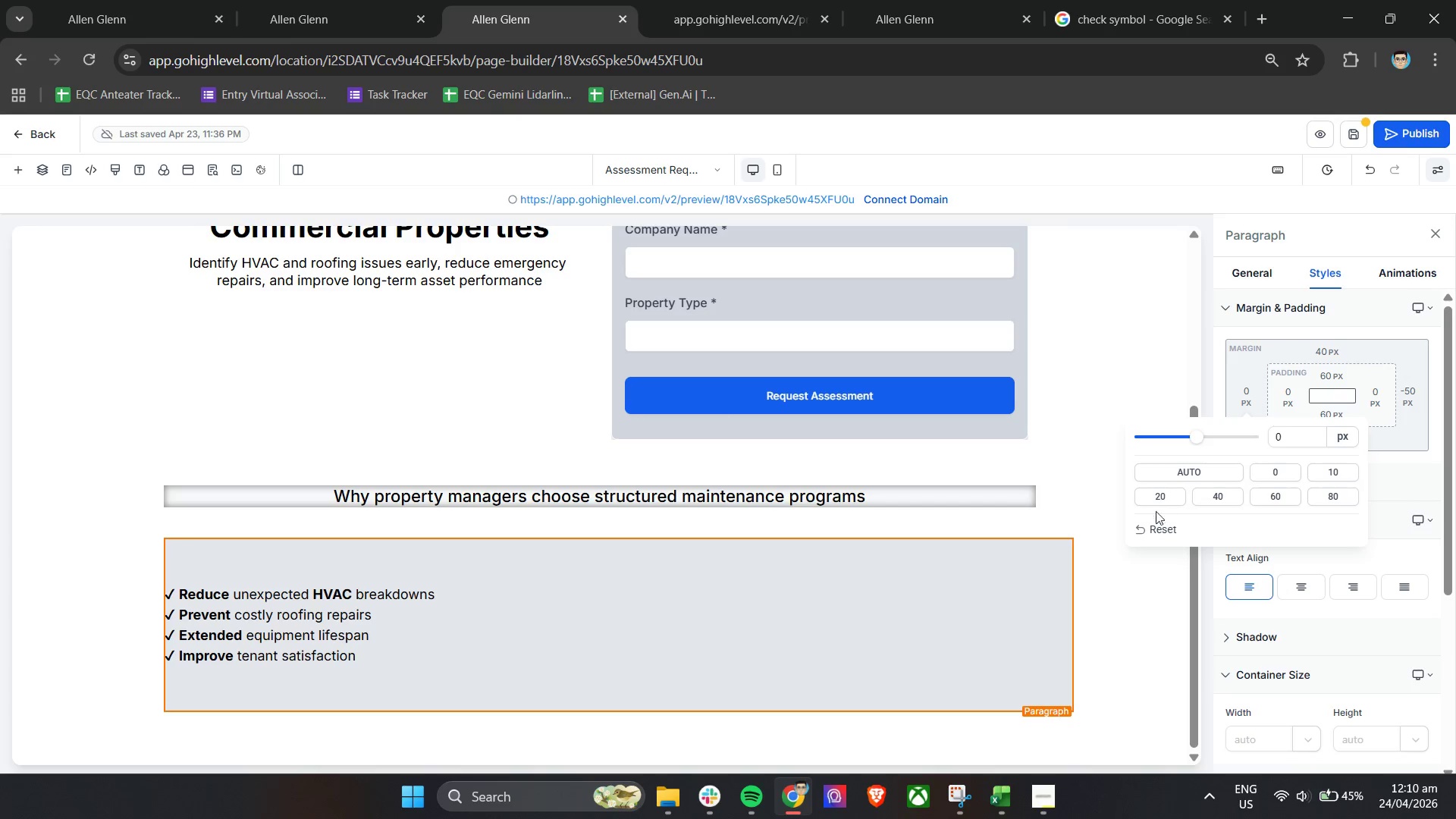 
left_click_drag(start_coordinate=[1199, 434], to_coordinate=[1266, 437])
 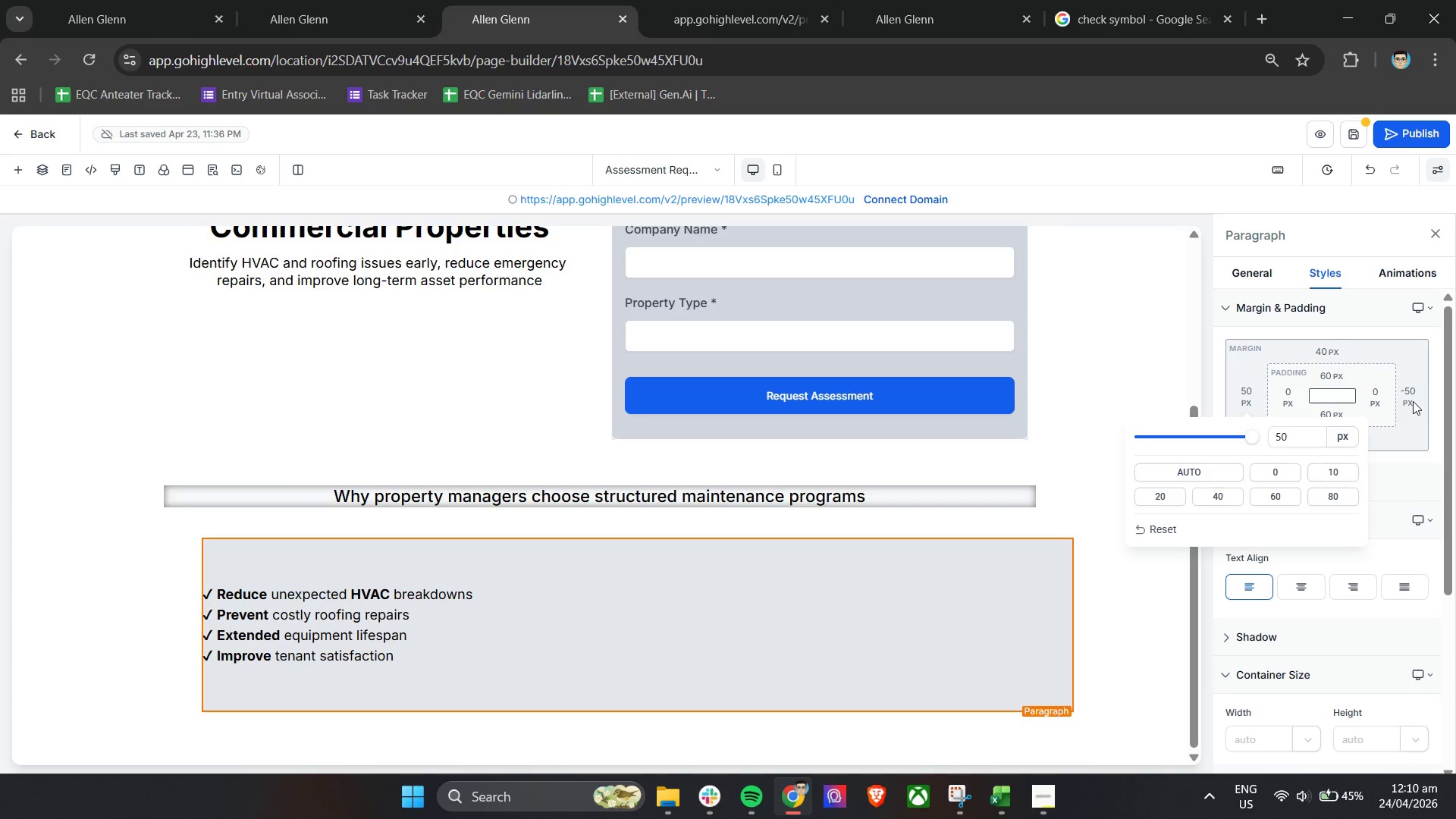 
left_click([1414, 401])
 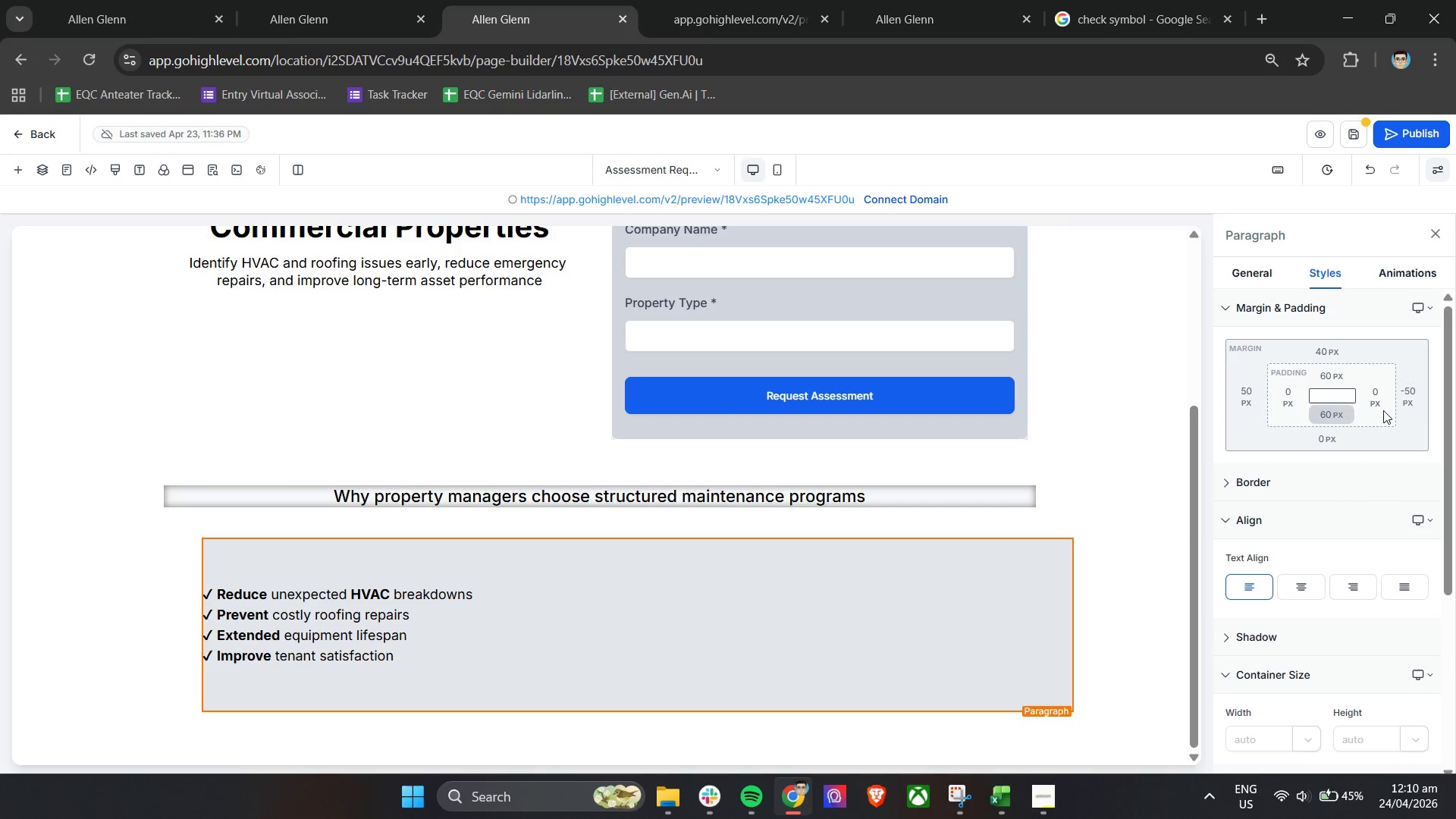 
left_click([1402, 398])
 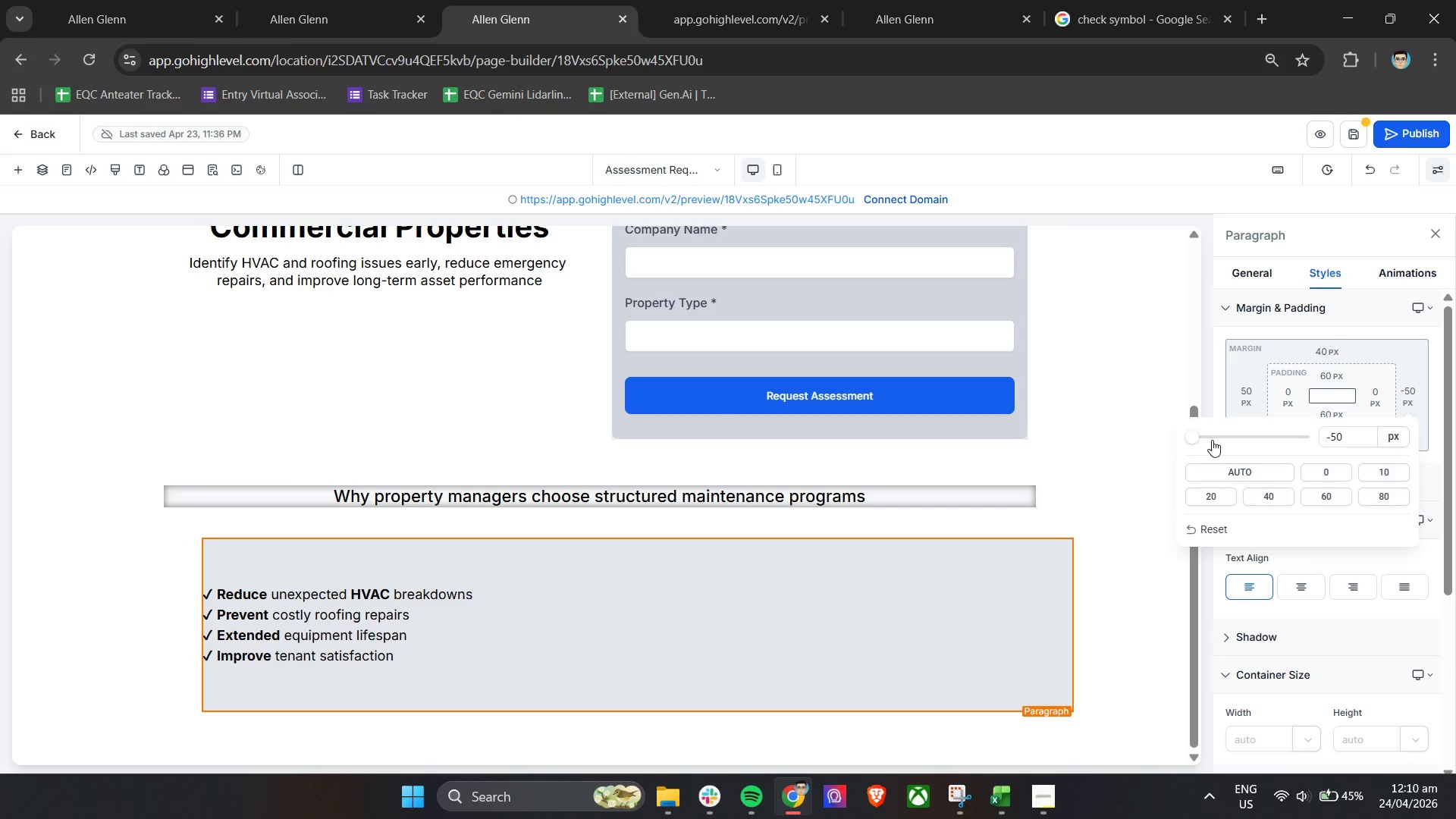 
left_click_drag(start_coordinate=[1196, 441], to_coordinate=[1151, 452])
 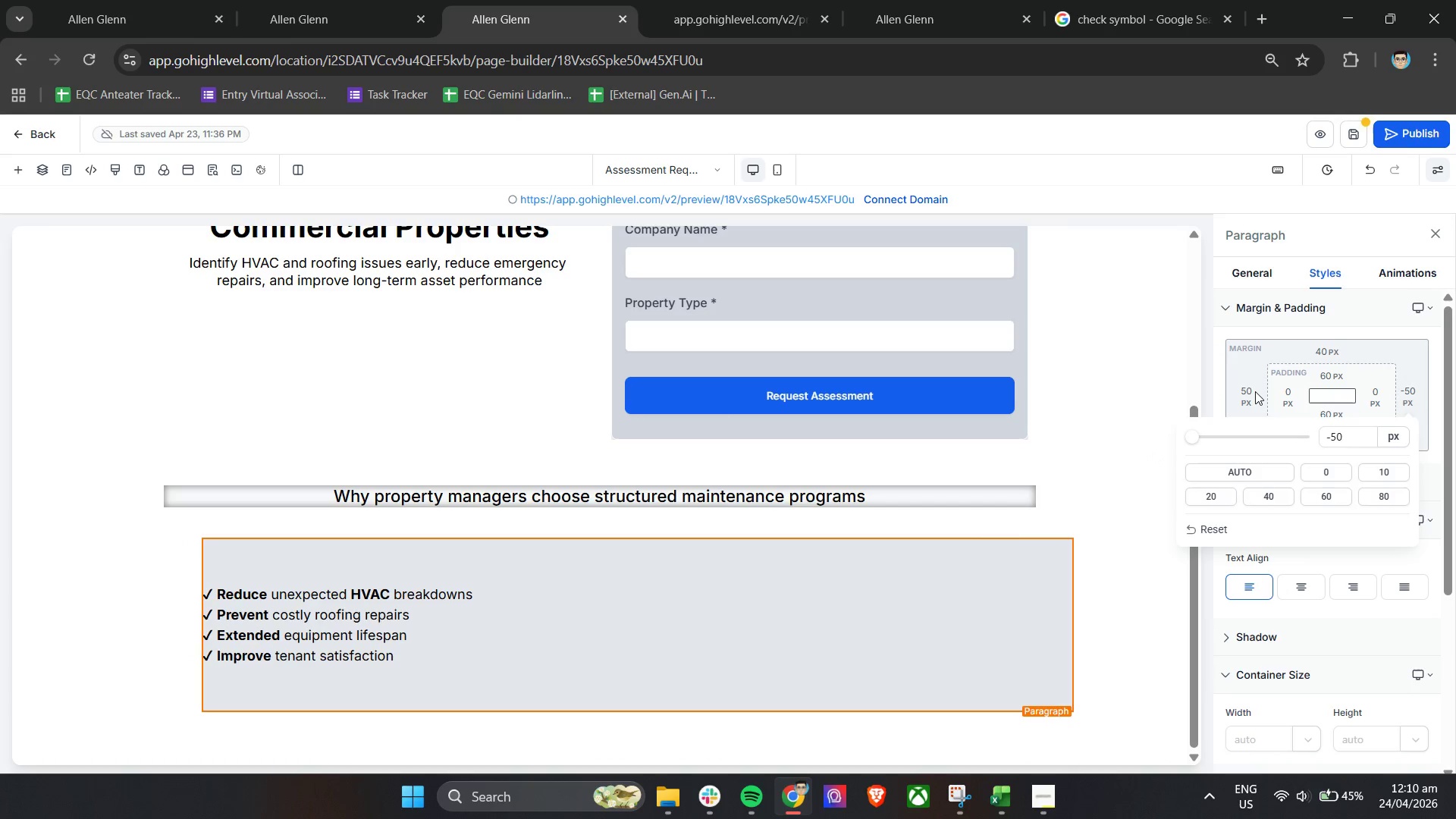 
left_click([1253, 391])
 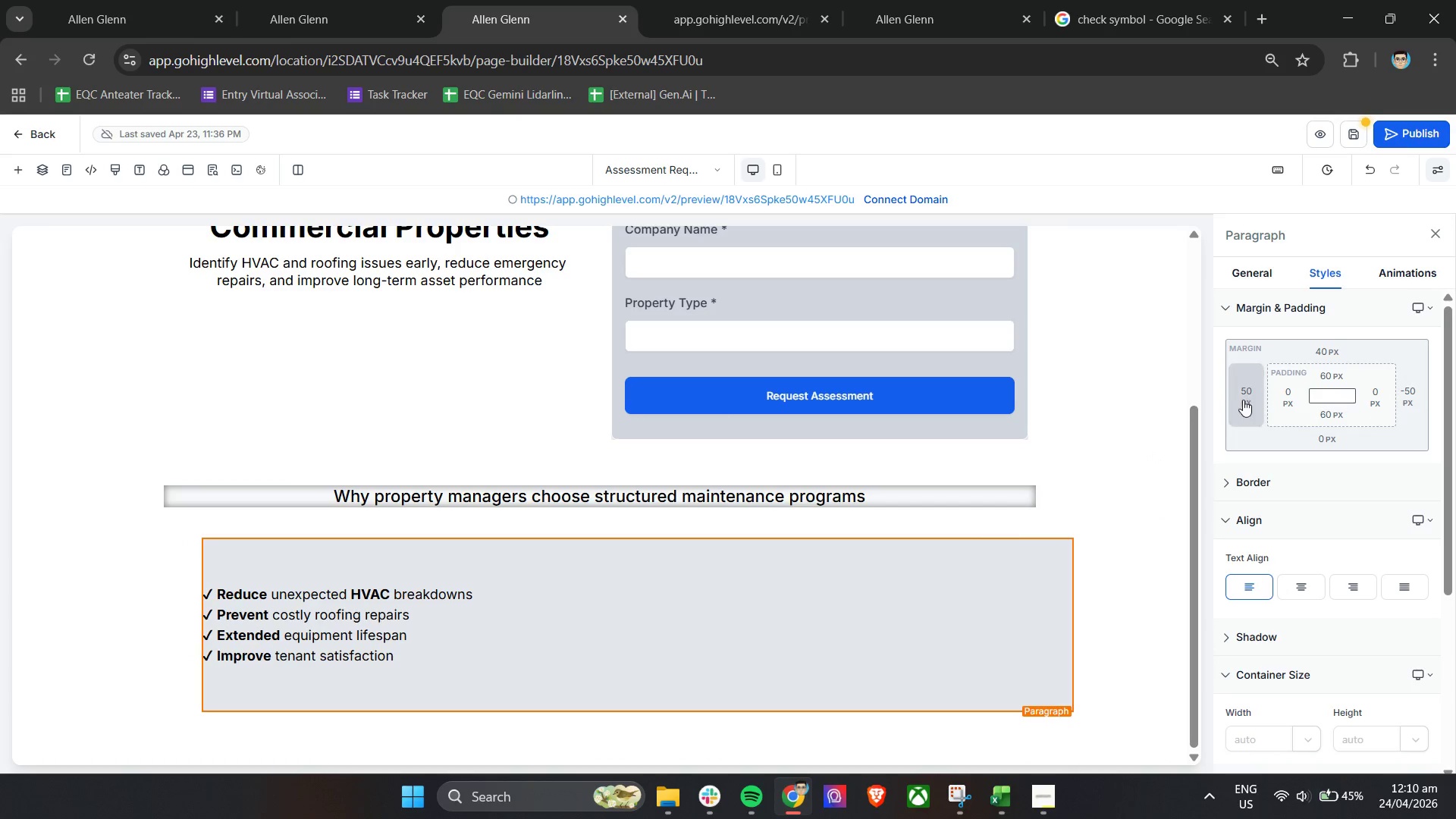 
double_click([1245, 400])
 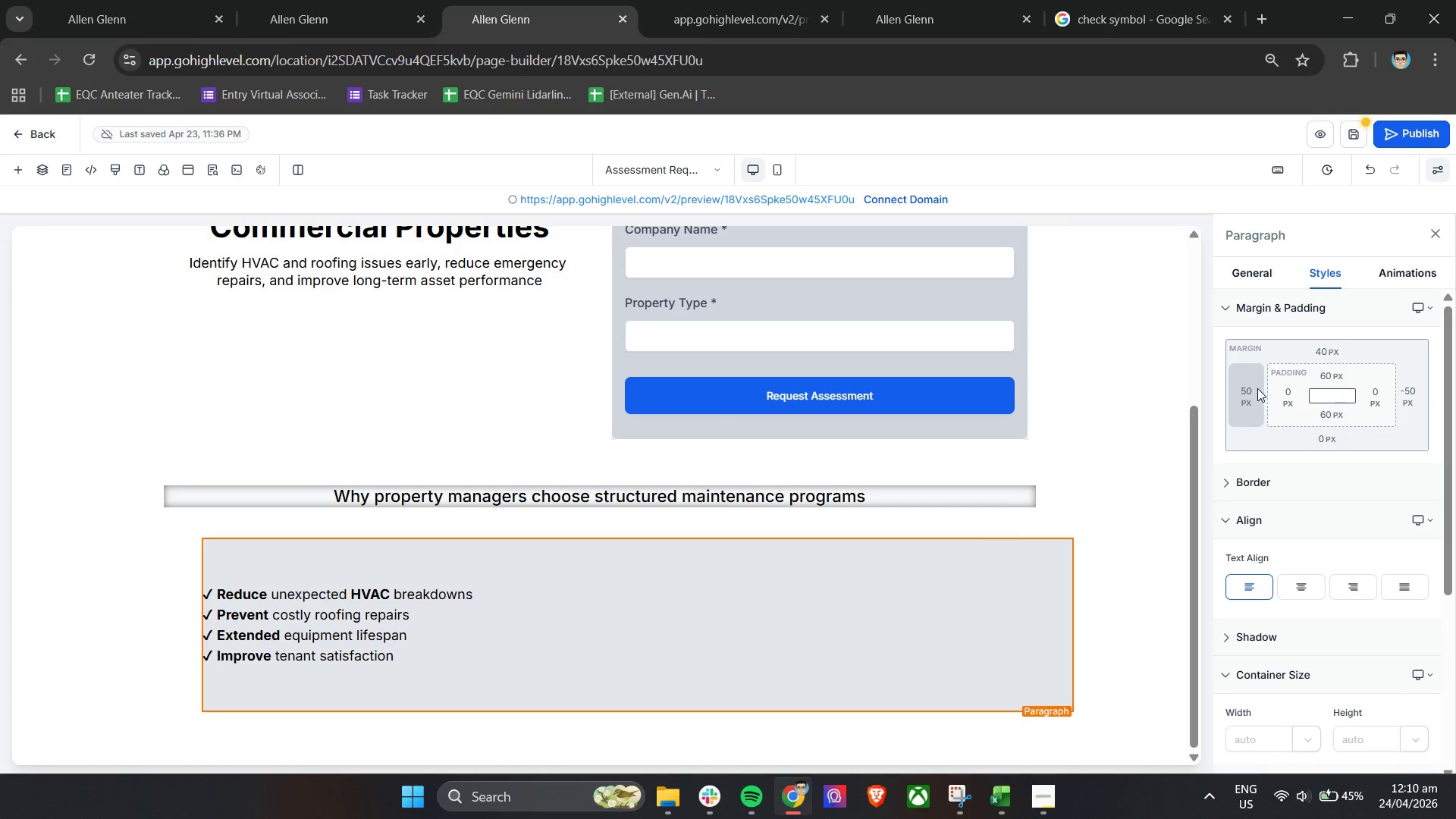 
double_click([1244, 390])
 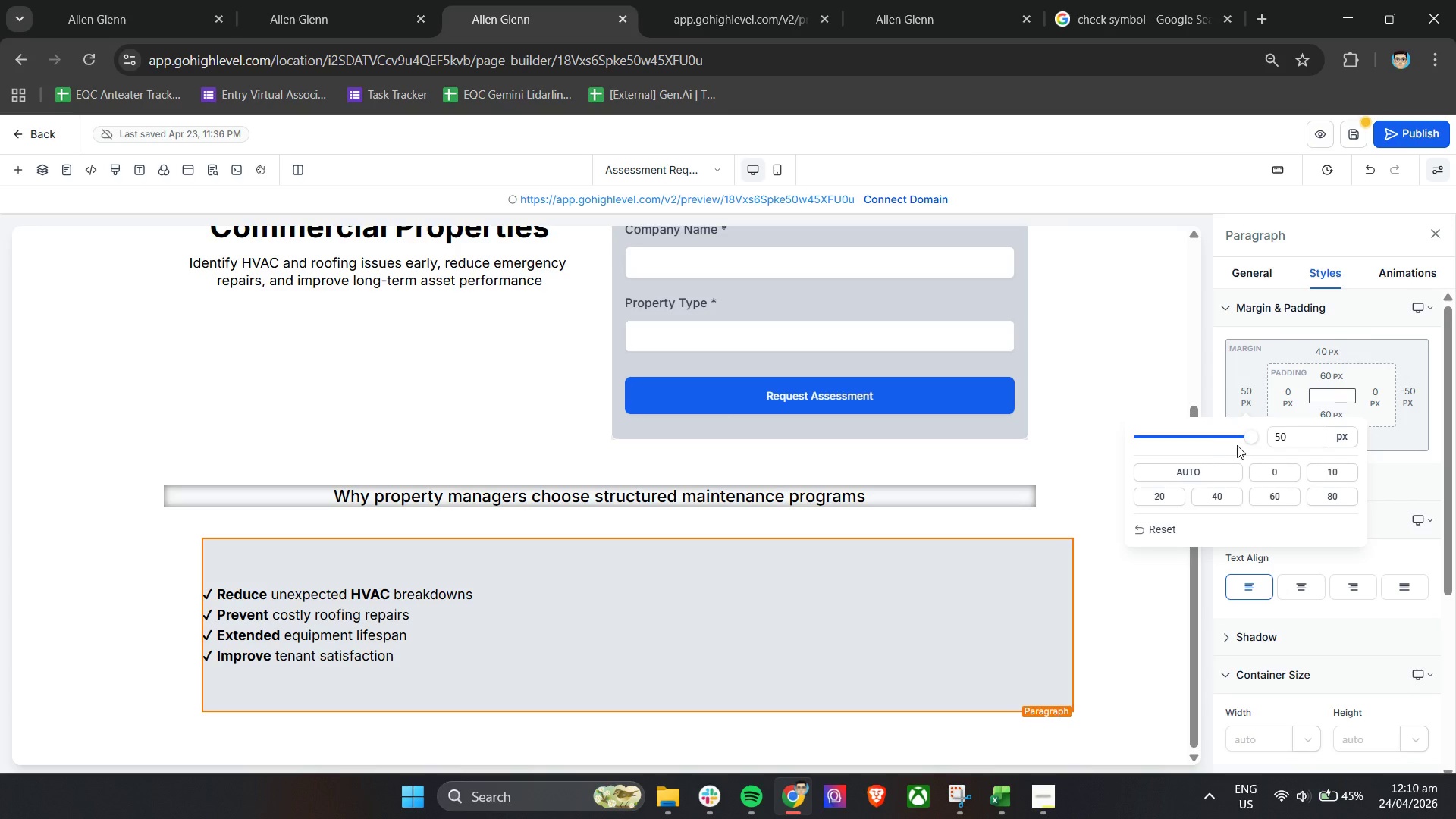 
left_click_drag(start_coordinate=[1247, 441], to_coordinate=[1094, 445])
 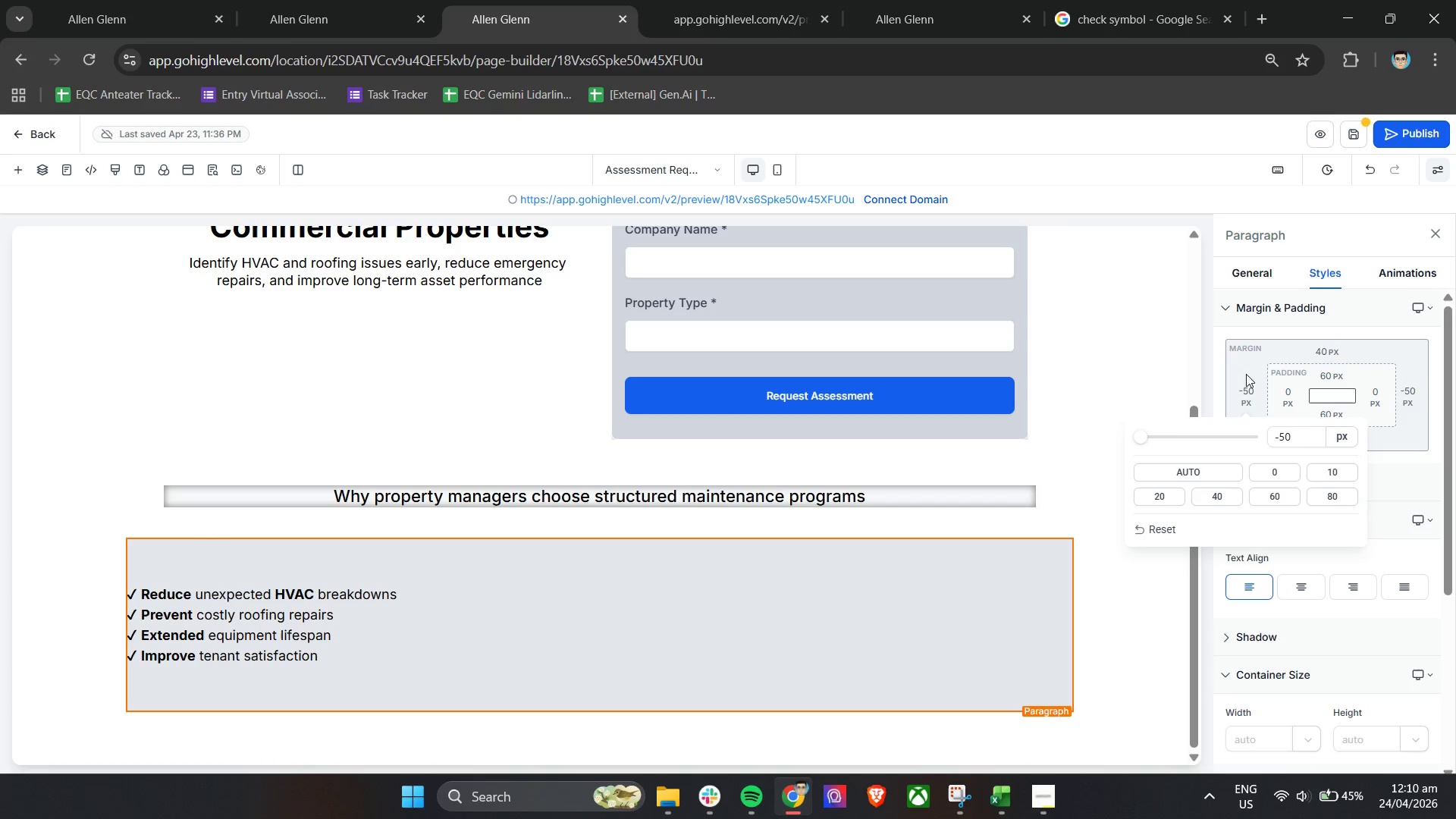 
left_click([1245, 356])
 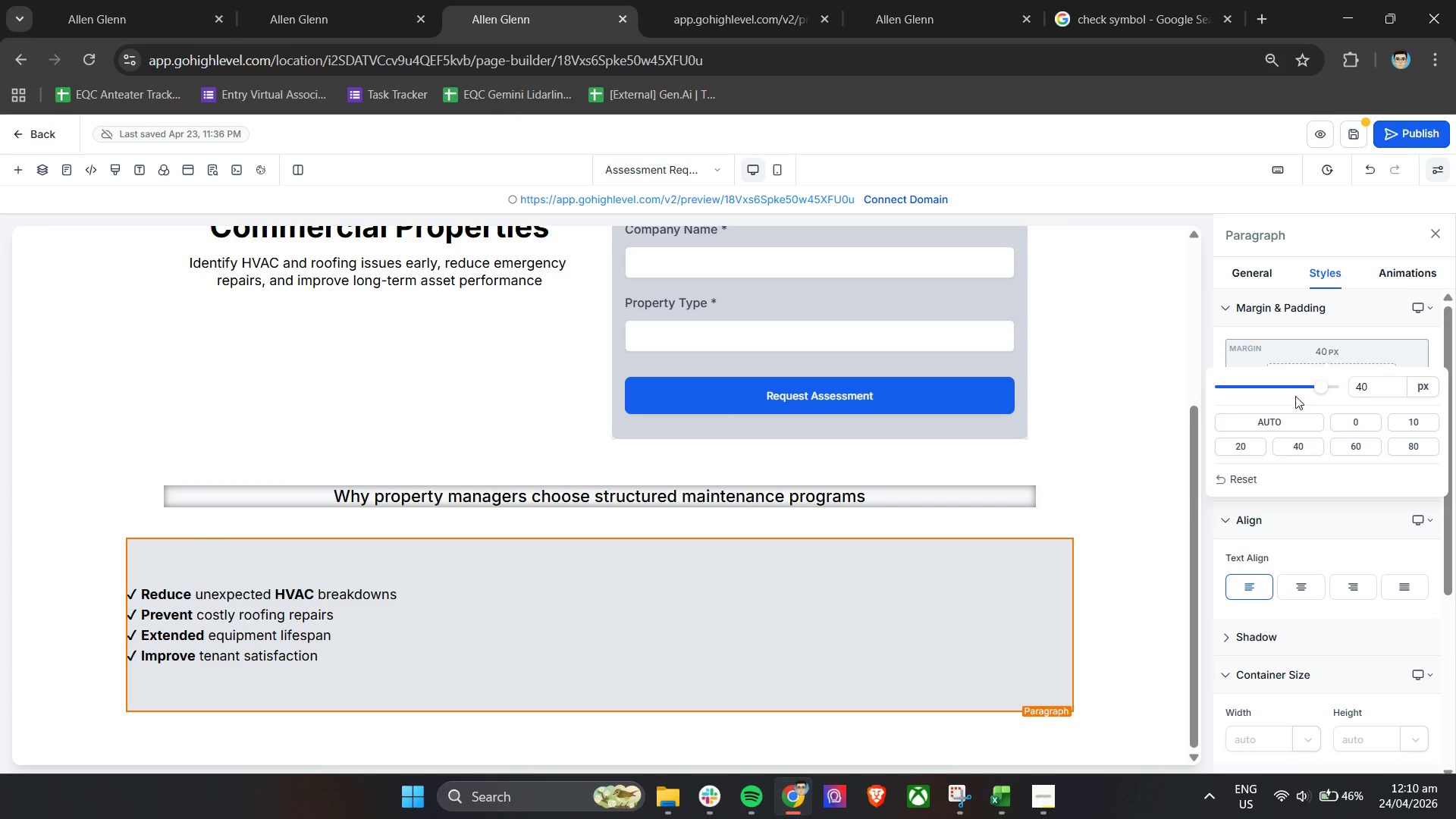 
left_click_drag(start_coordinate=[1314, 391], to_coordinate=[1256, 392])
 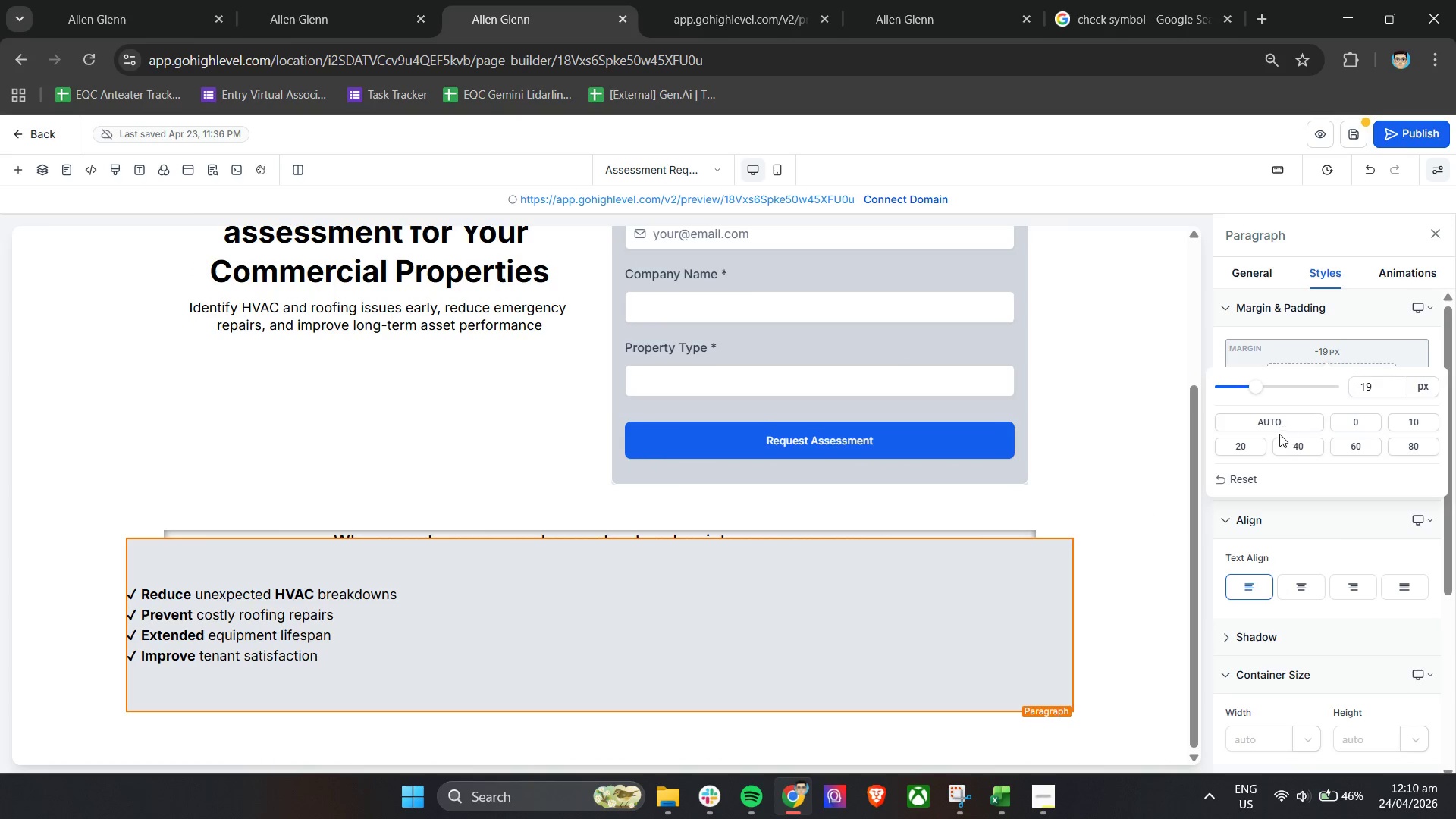 
left_click([1288, 446])
 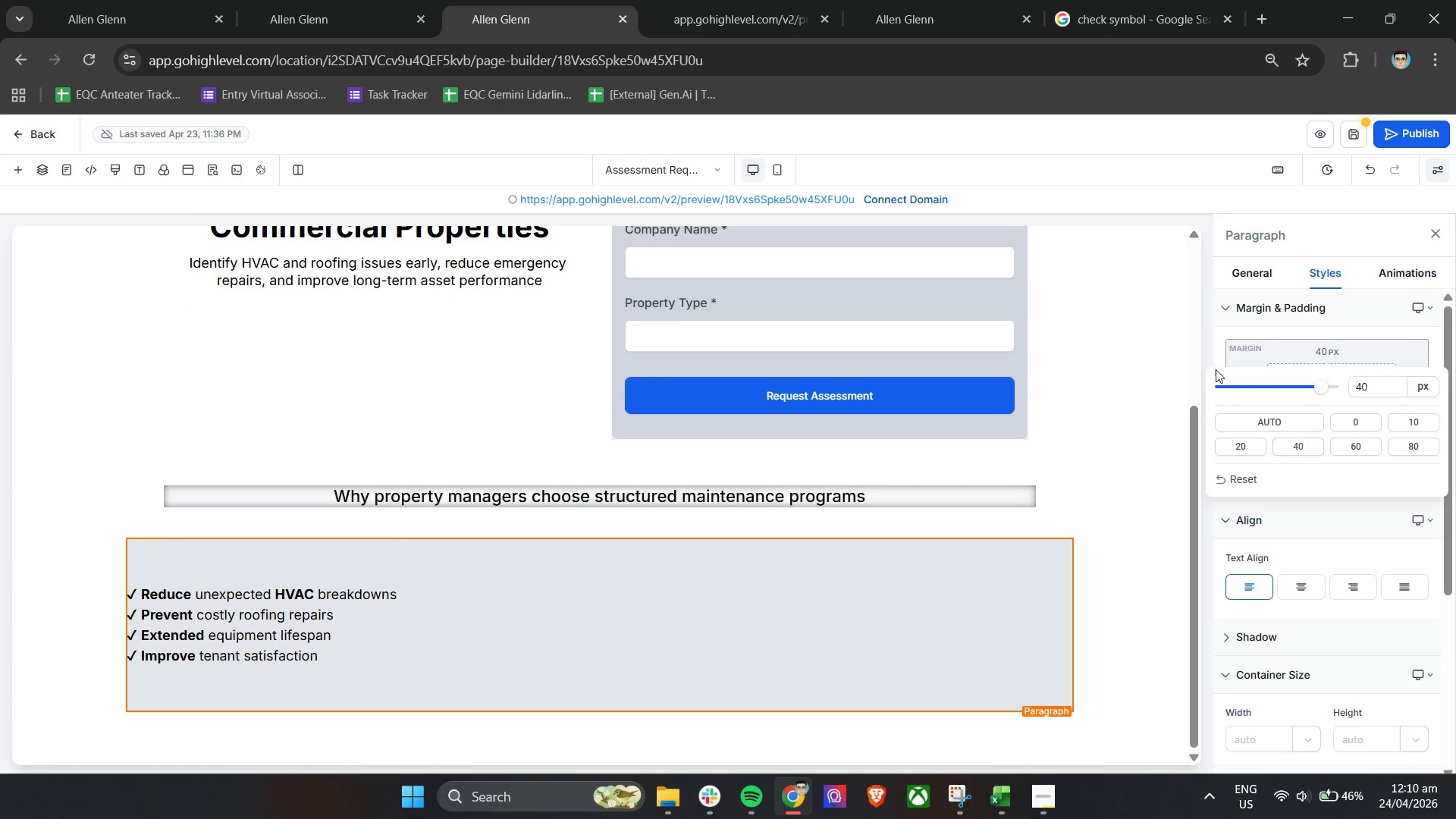 
left_click([1213, 356])
 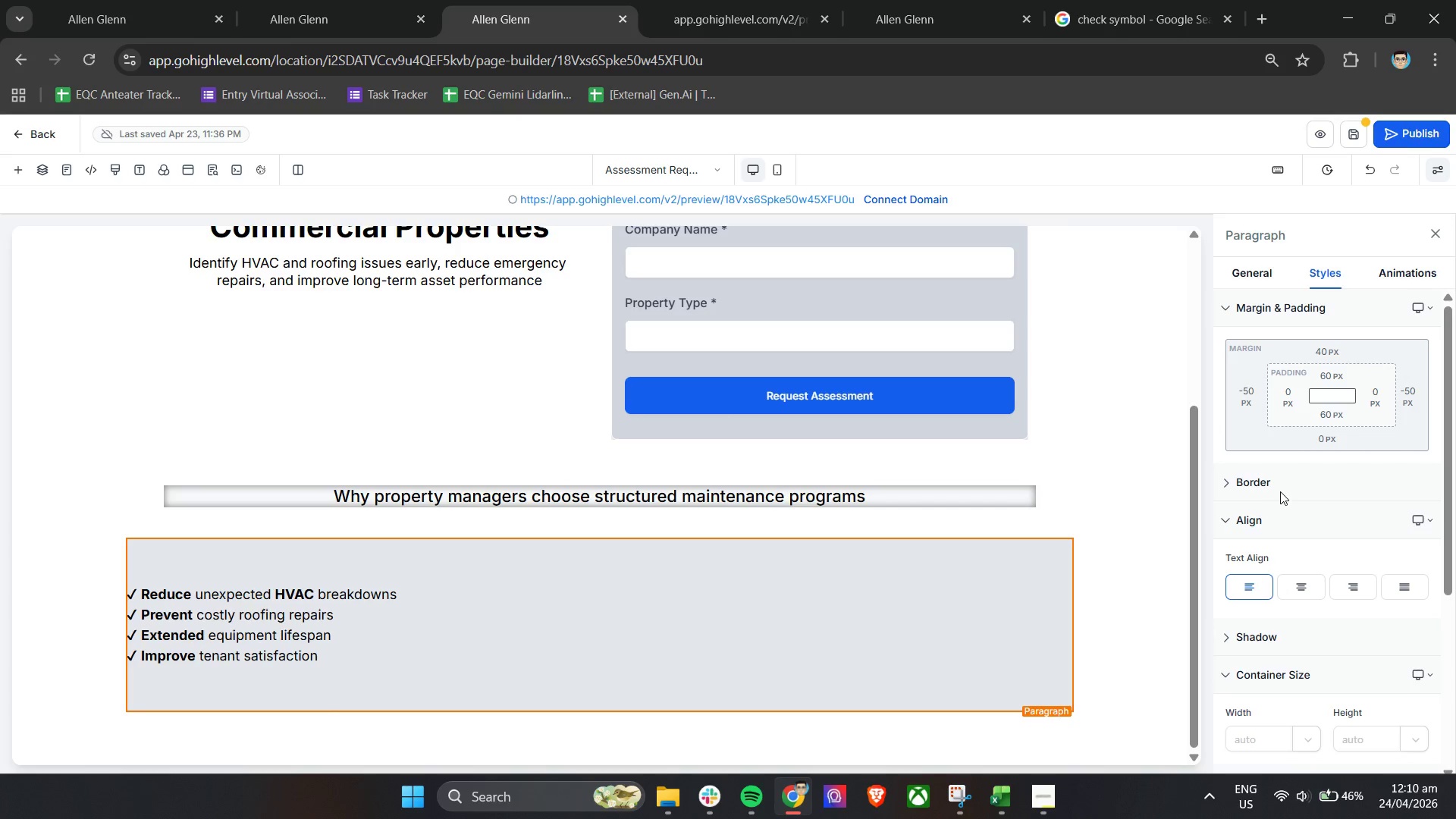 
left_click([1328, 479])
 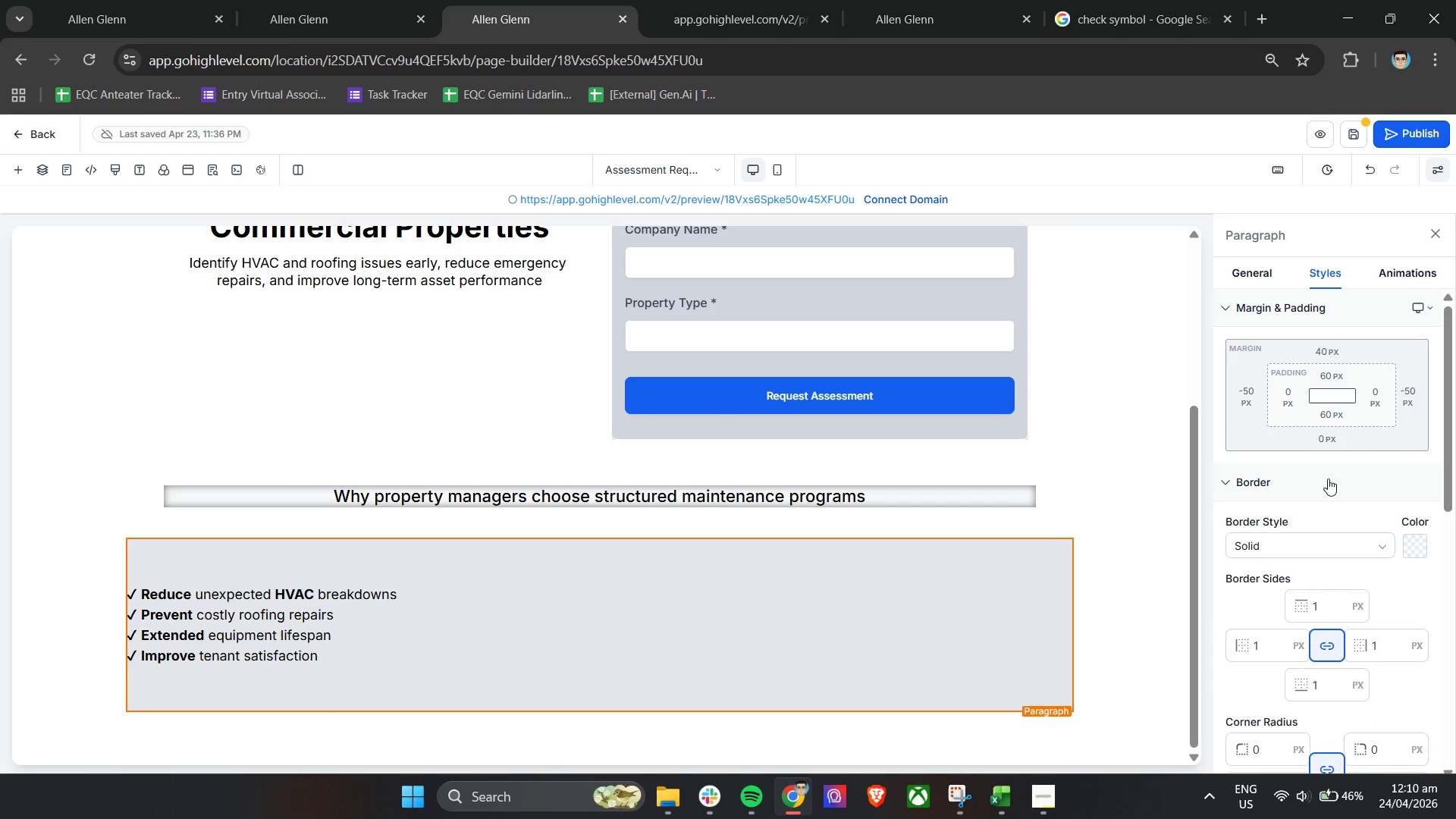 
left_click([1328, 479])
 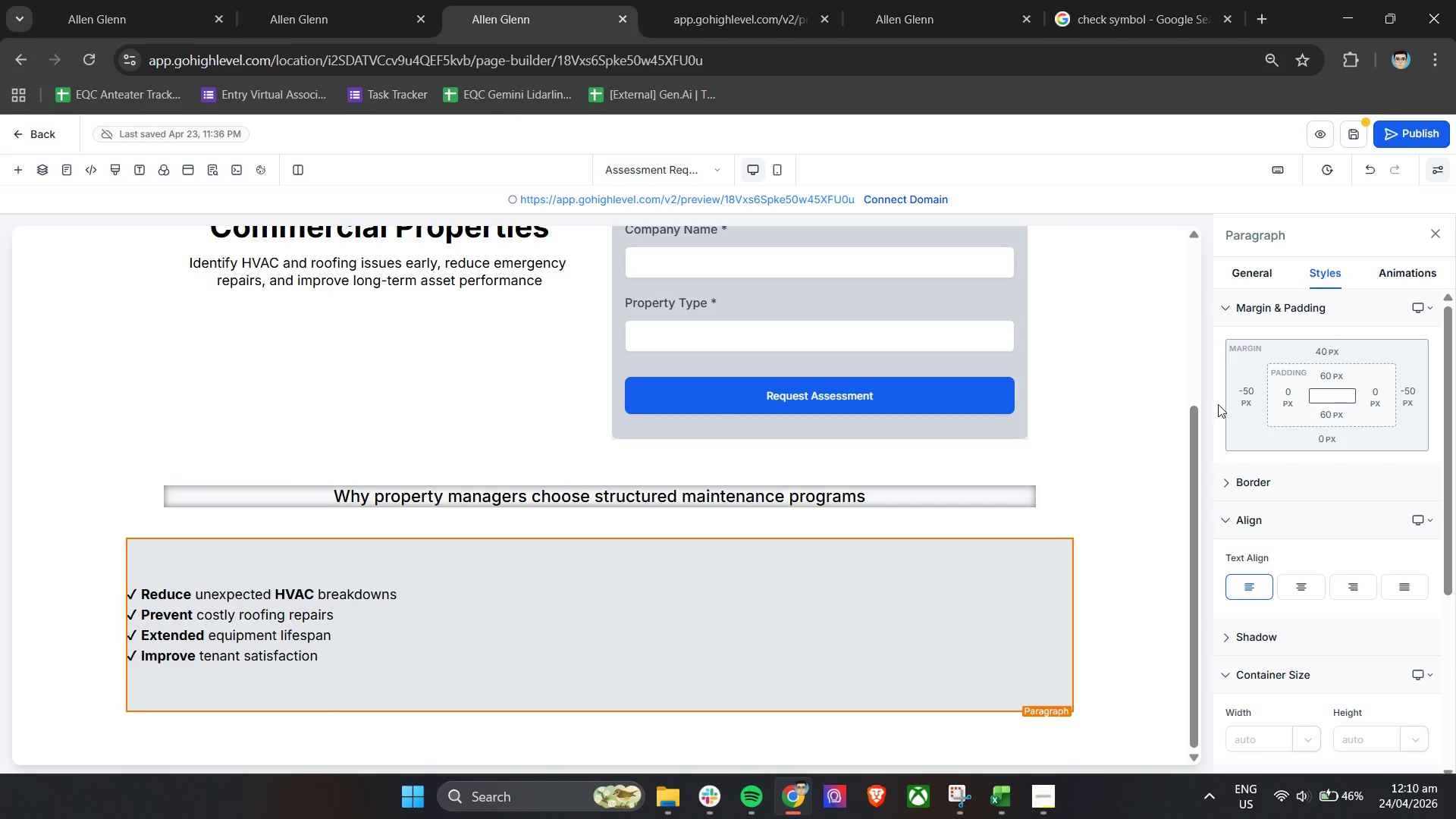 
left_click([1219, 404])
 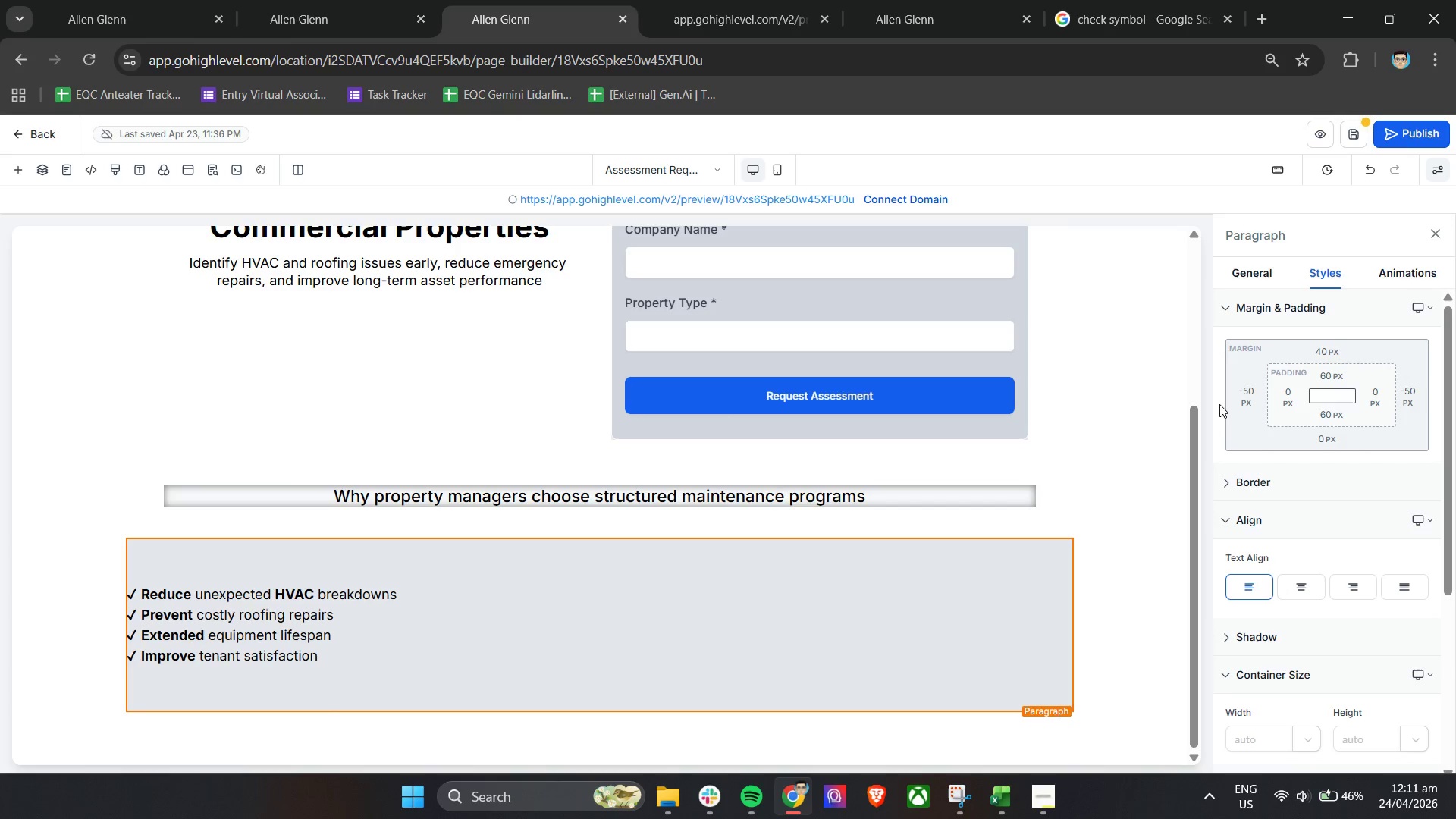 
wait(49.25)
 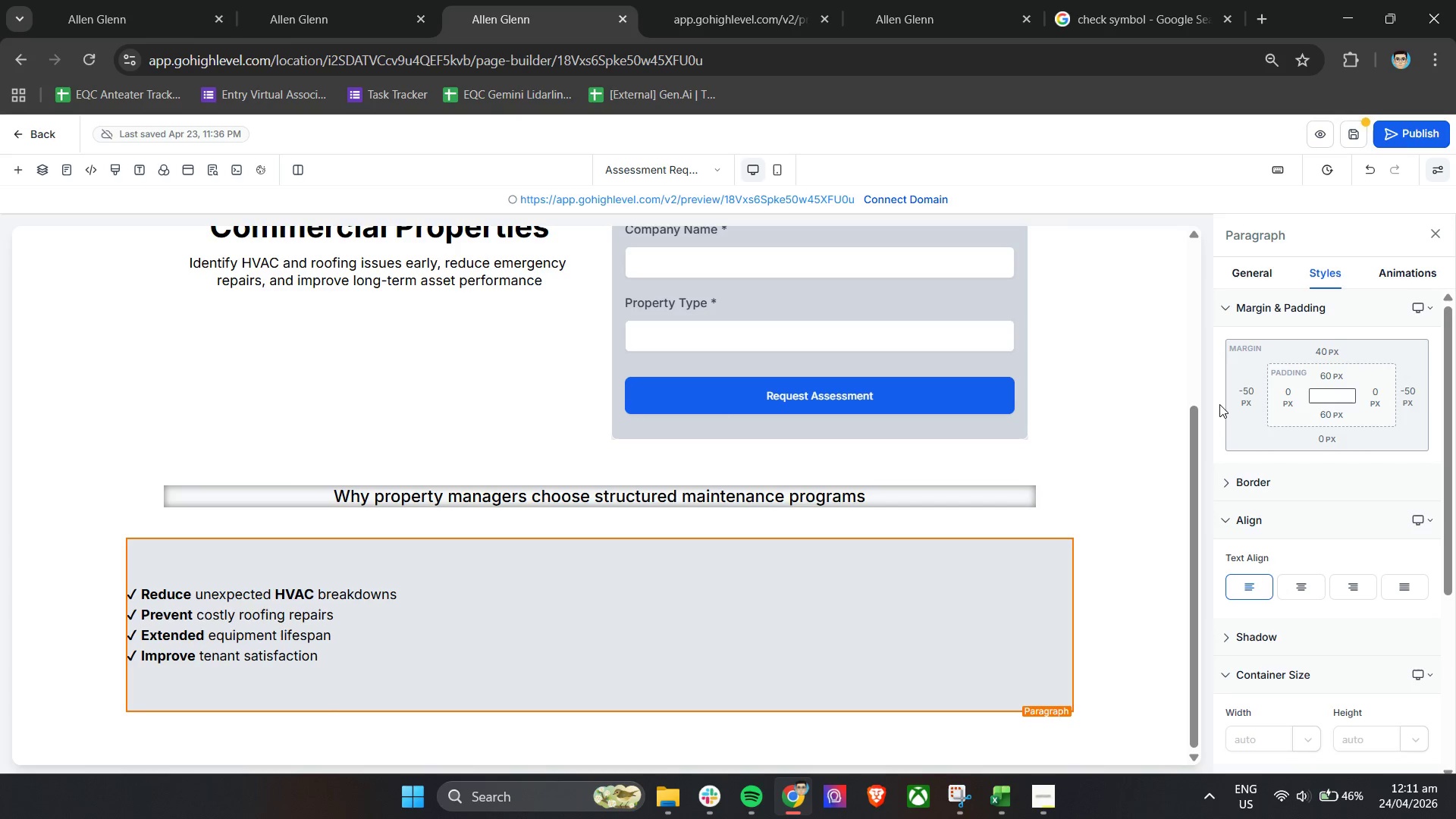 
left_click([846, 497])
 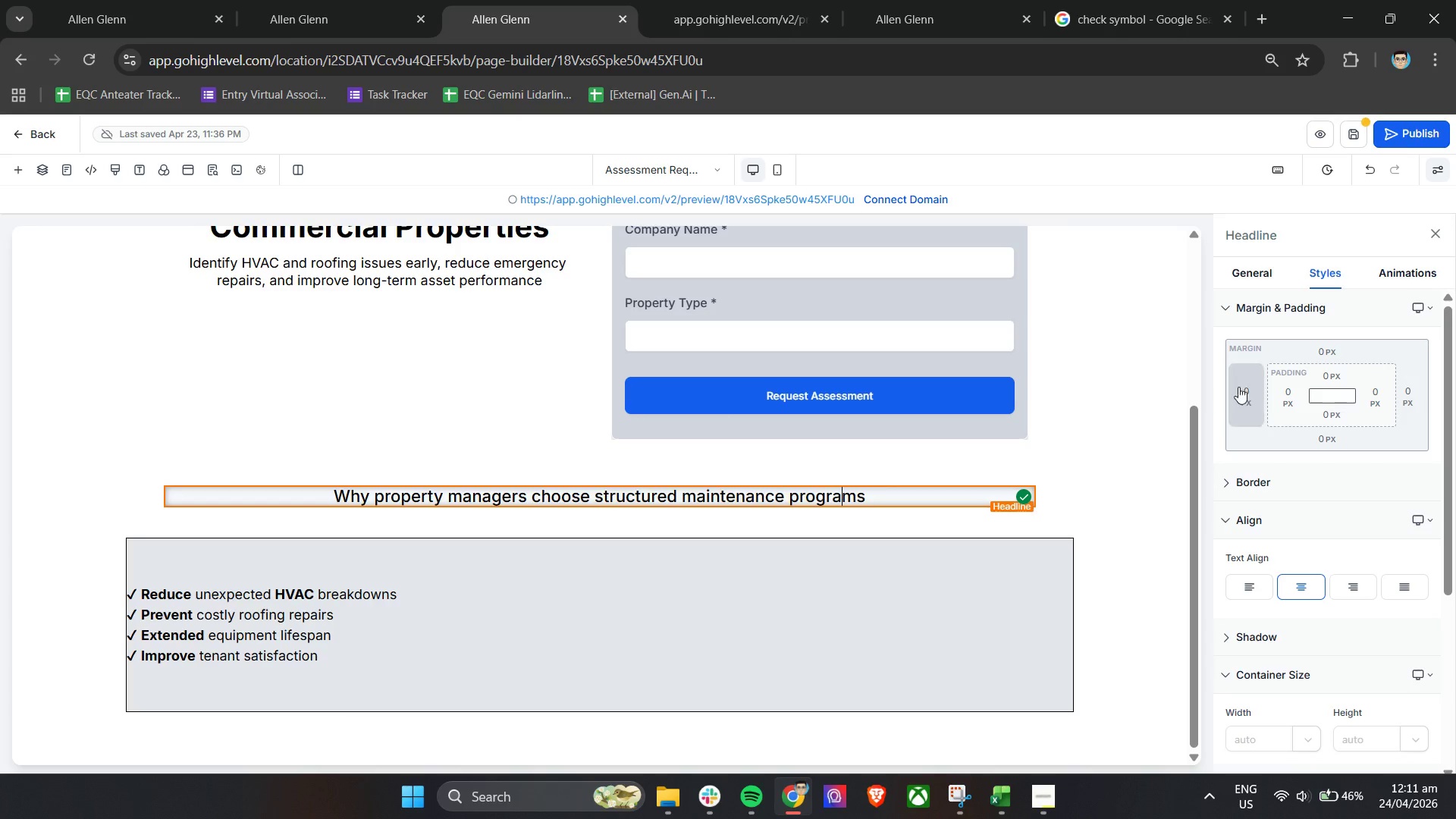 
scroll: coordinate [1270, 426], scroll_direction: up, amount: 4.0
 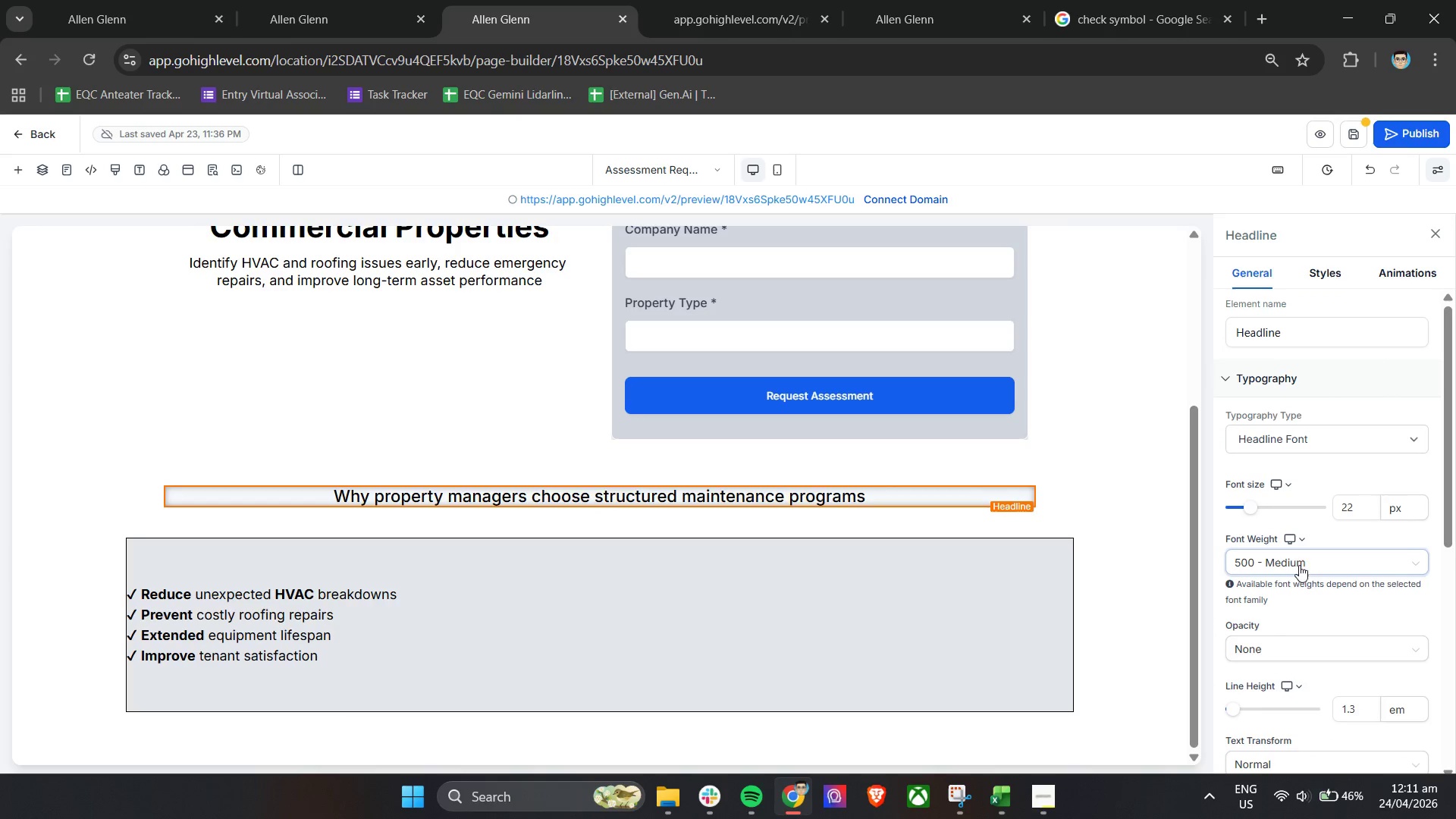 
left_click([1298, 560])
 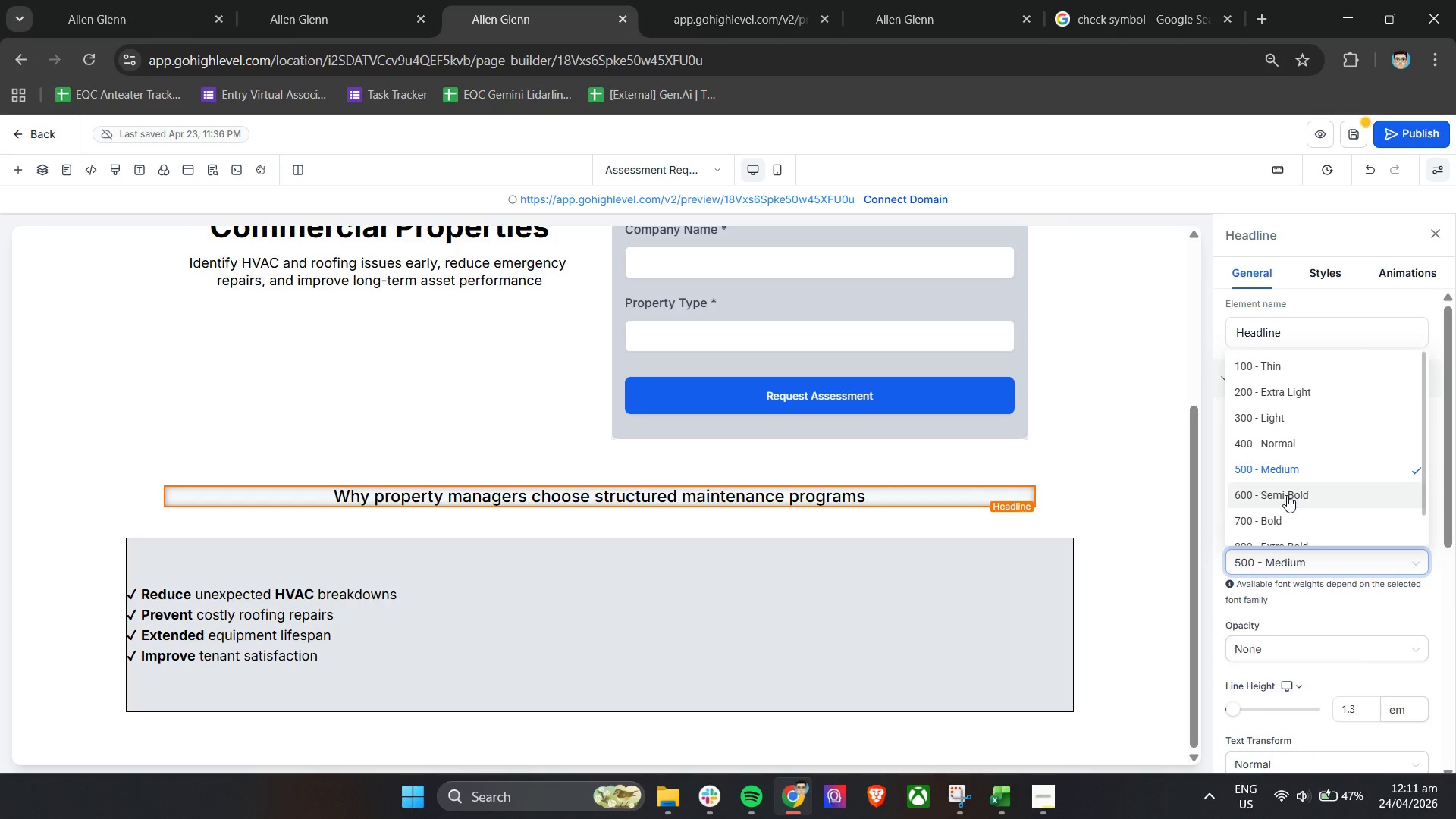 
wait(10.83)
 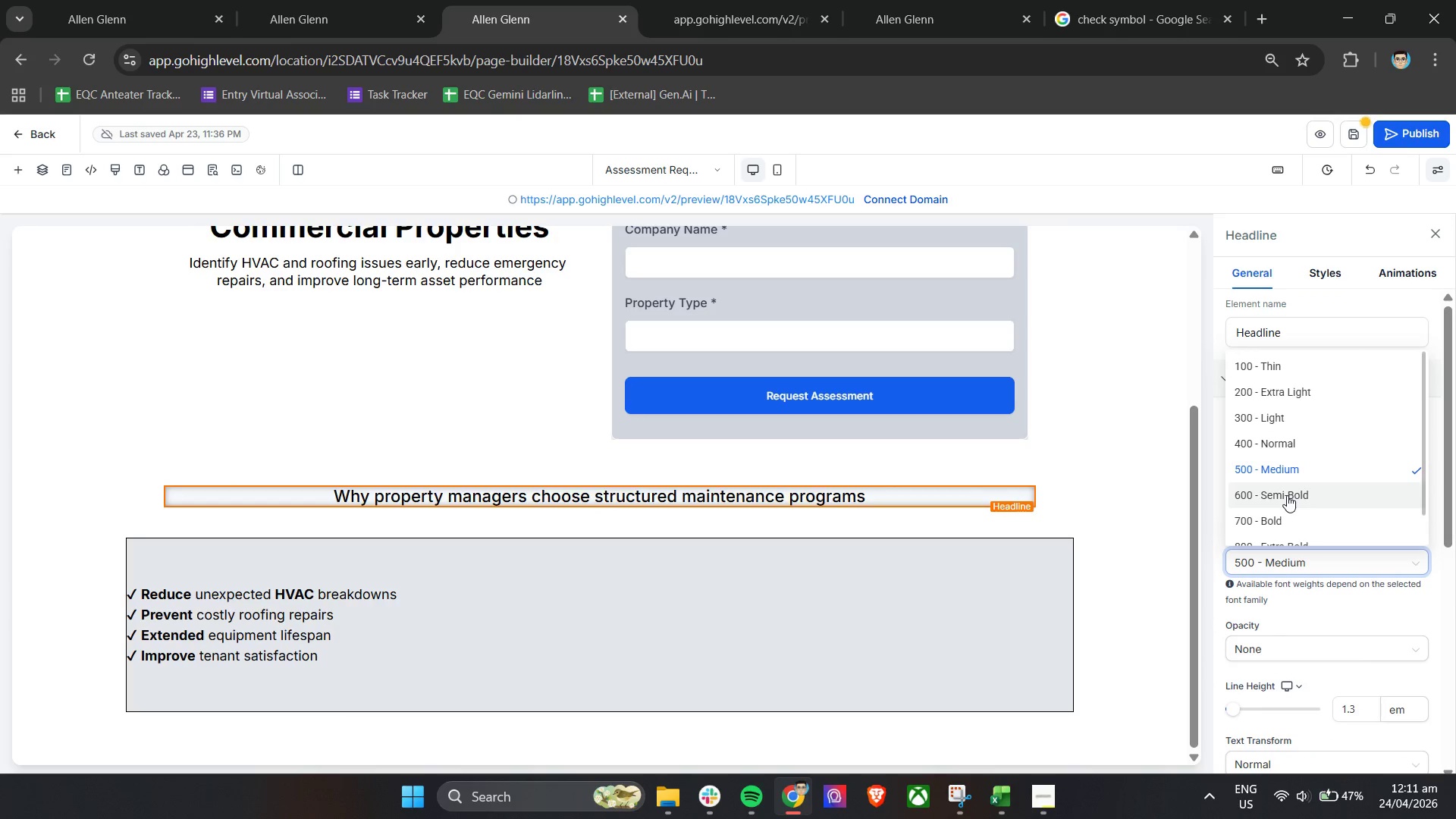 
left_click([1324, 511])
 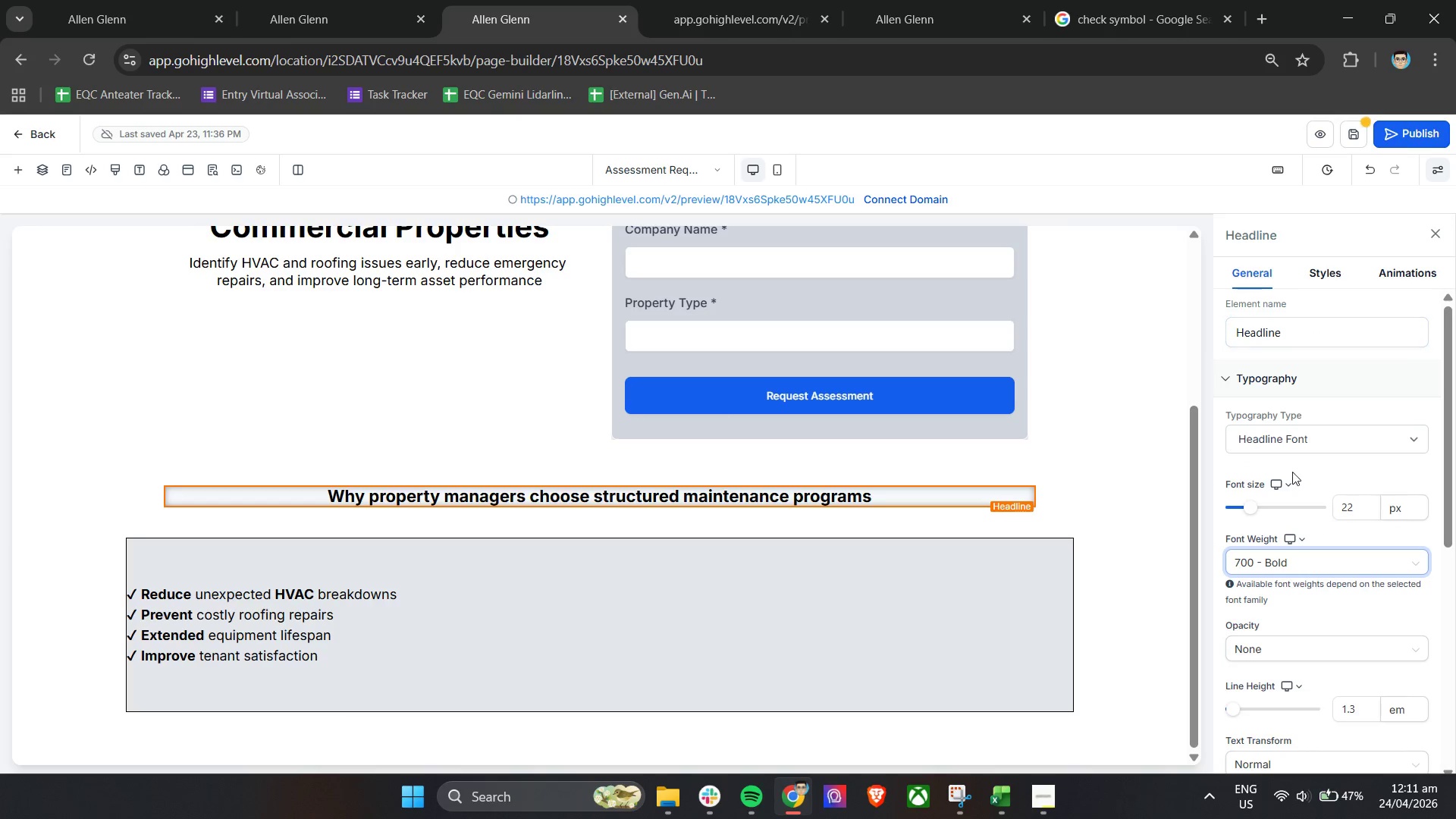 
scroll: coordinate [1292, 472], scroll_direction: down, amount: 1.0
 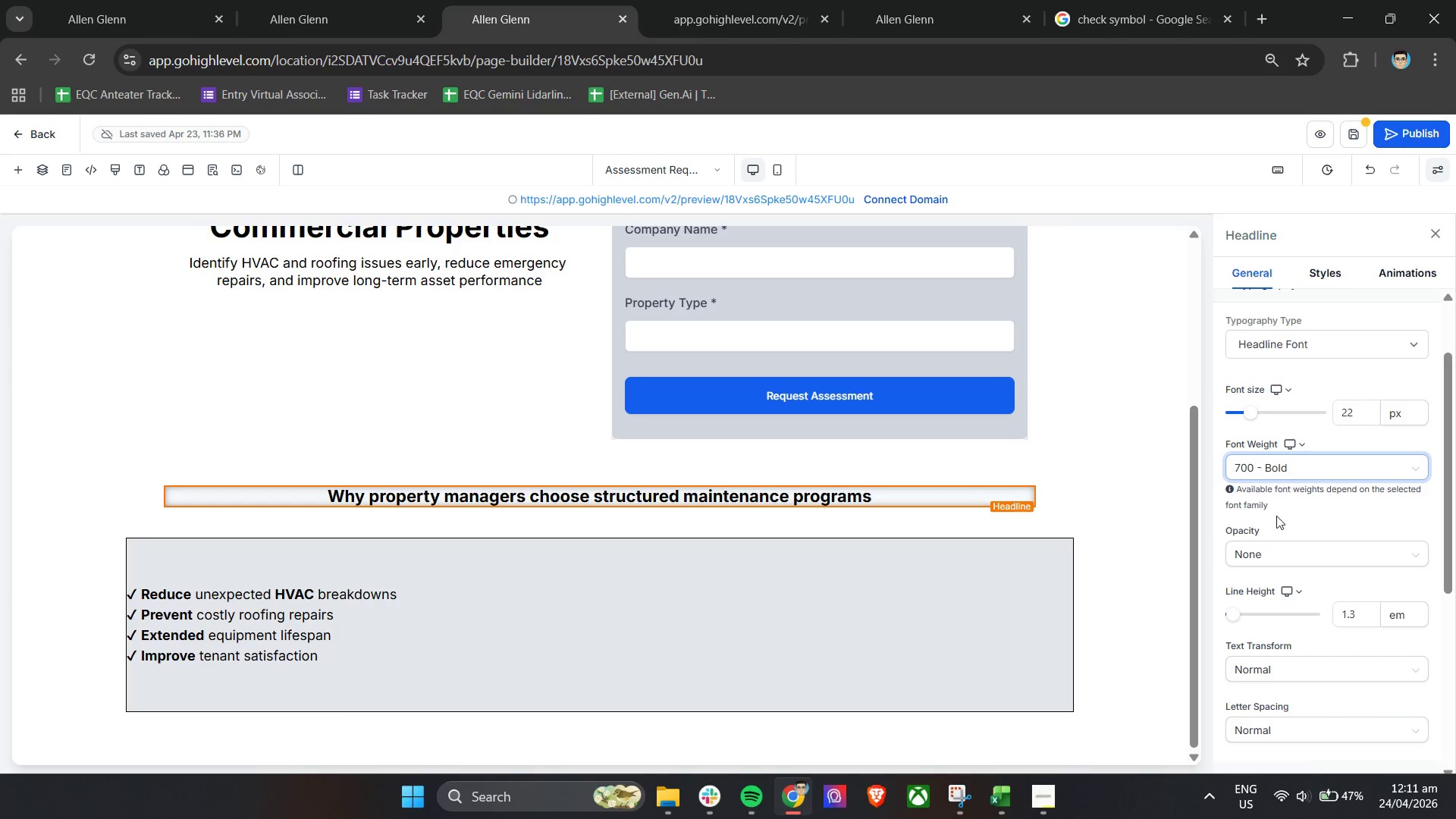 
left_click([1267, 556])
 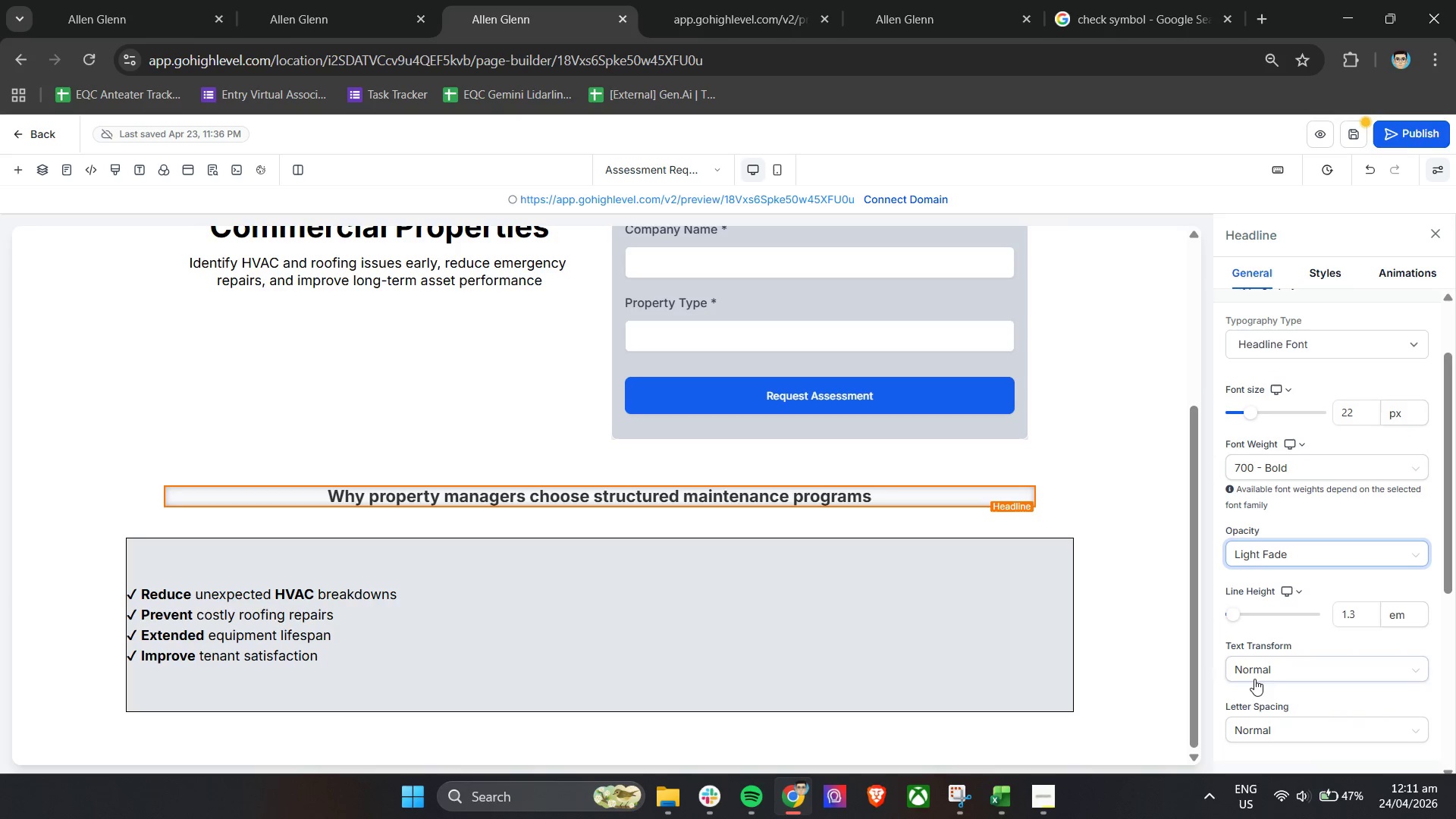 
left_click([1281, 557])
 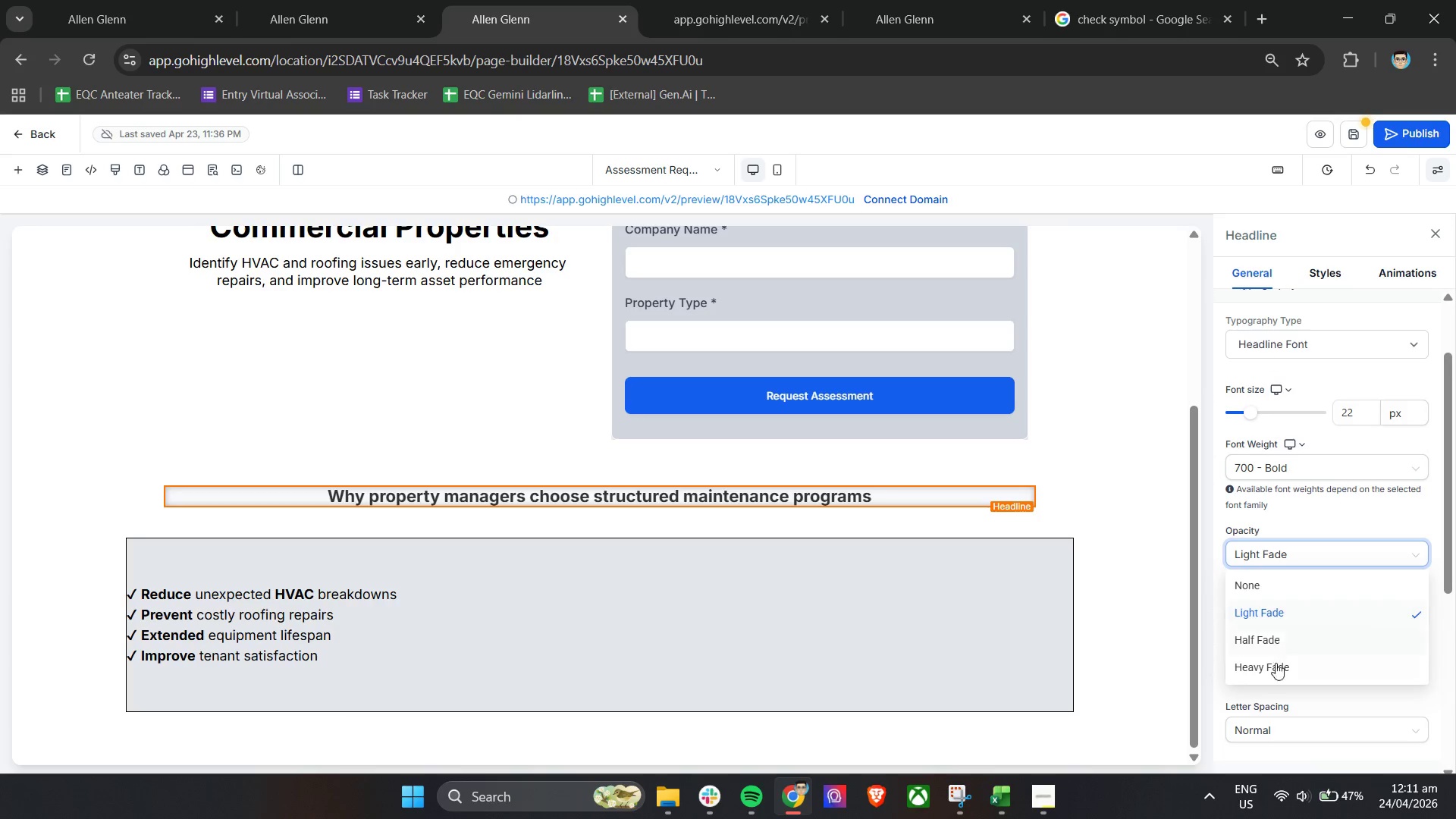 
left_click([1275, 667])
 